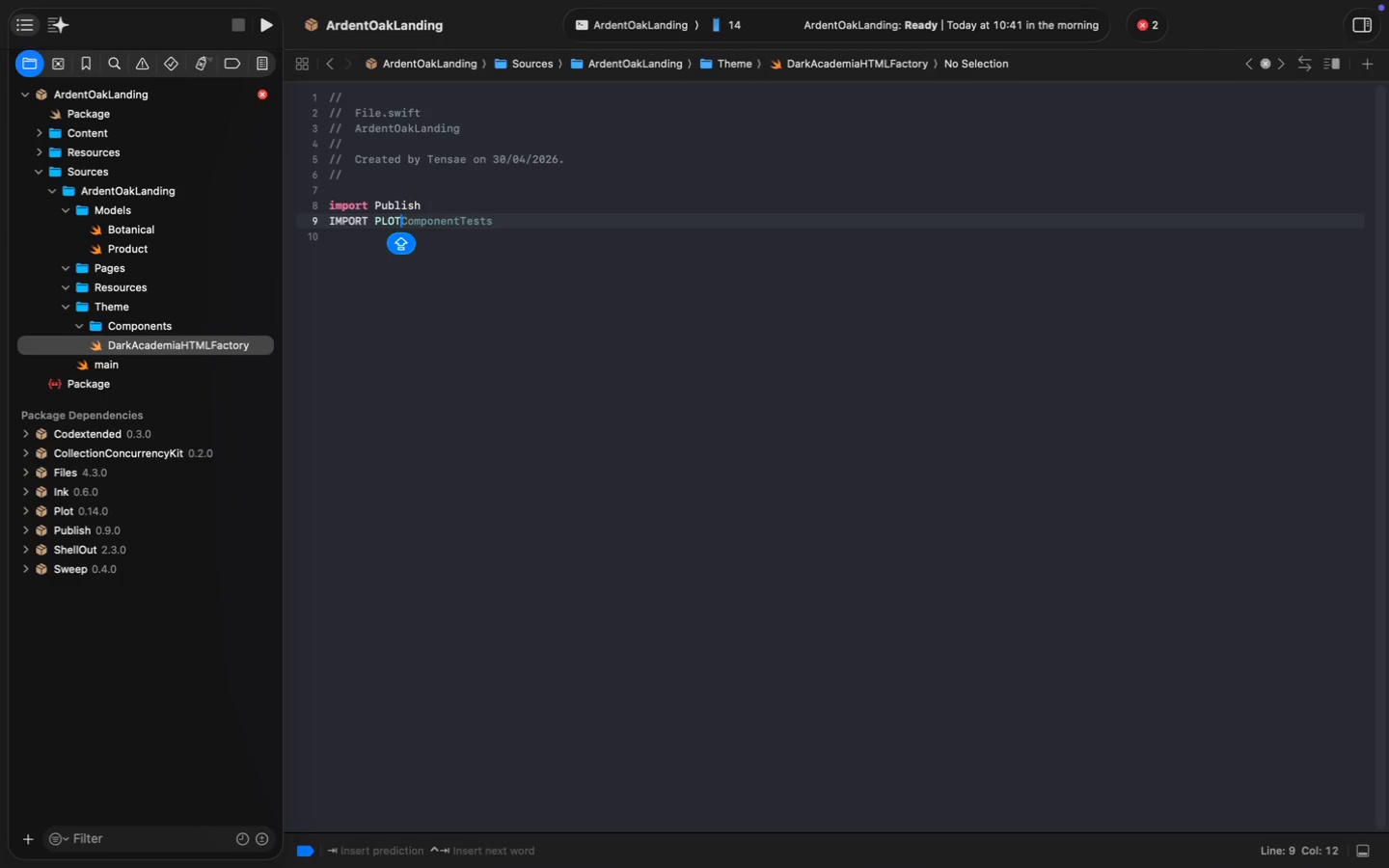 
key(Meta+CommandLeft)
 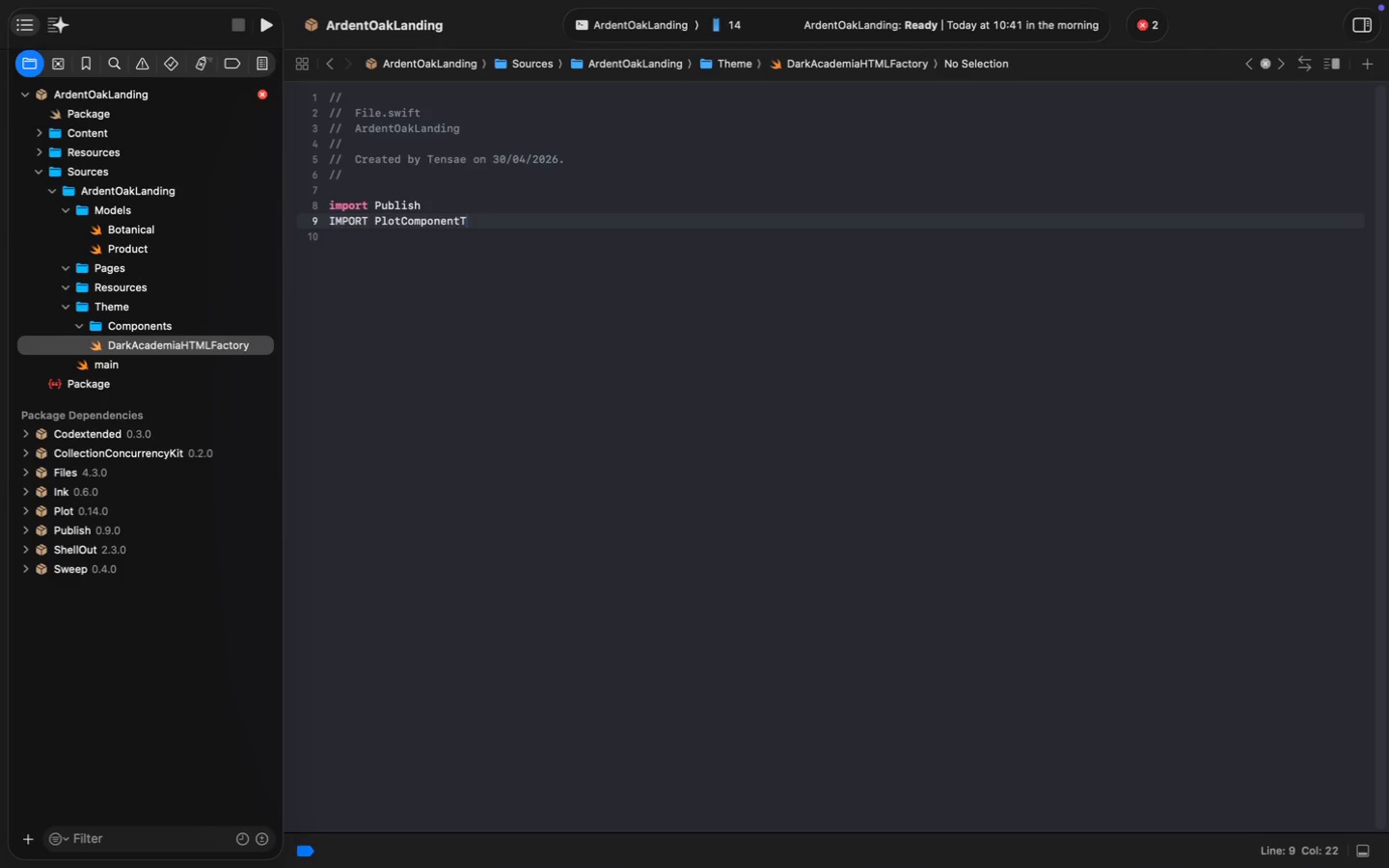 
key(Meta+Backspace)
 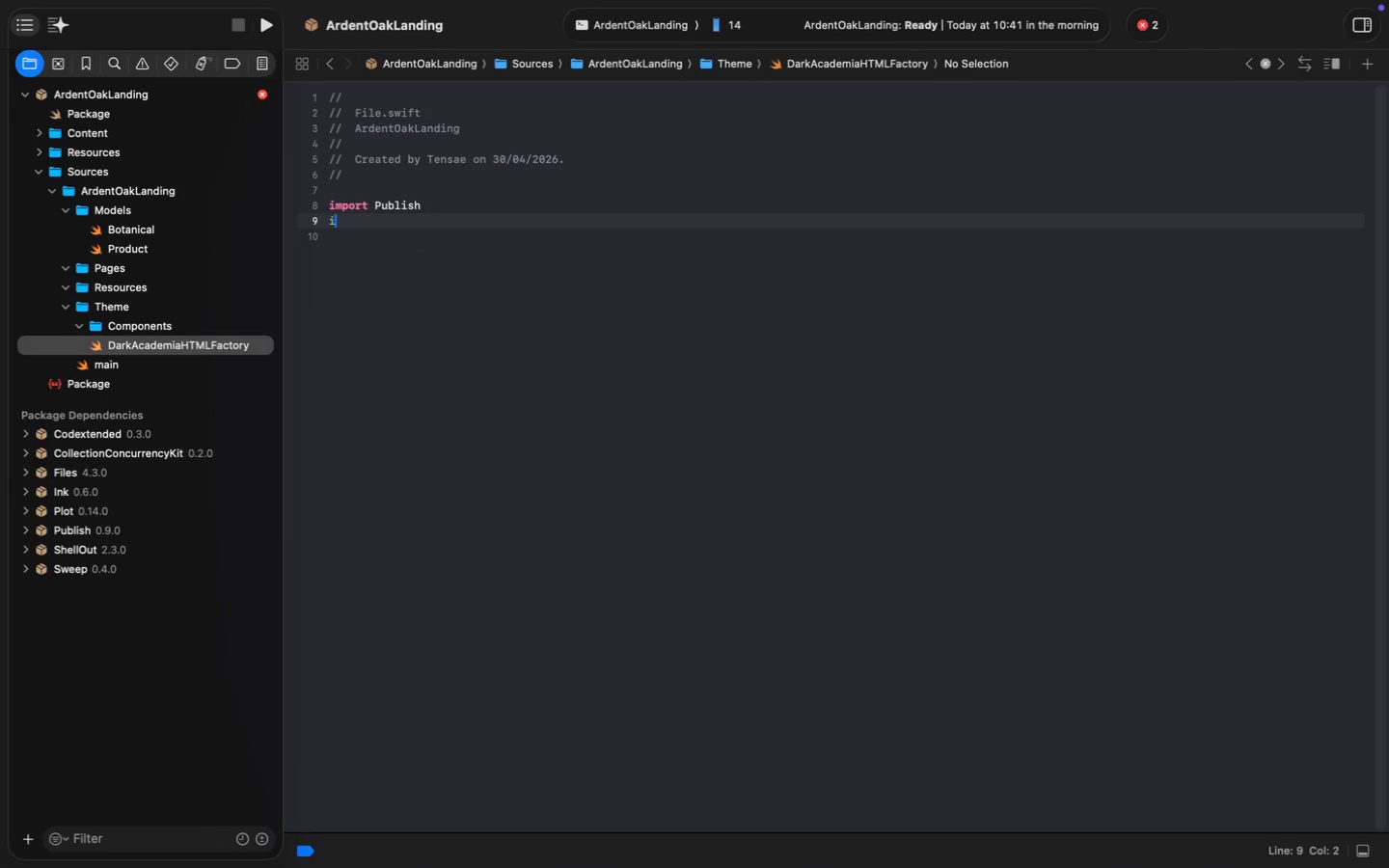 
type(ip)
key(Backspace)
type(mport Pl)
key(Tab)
 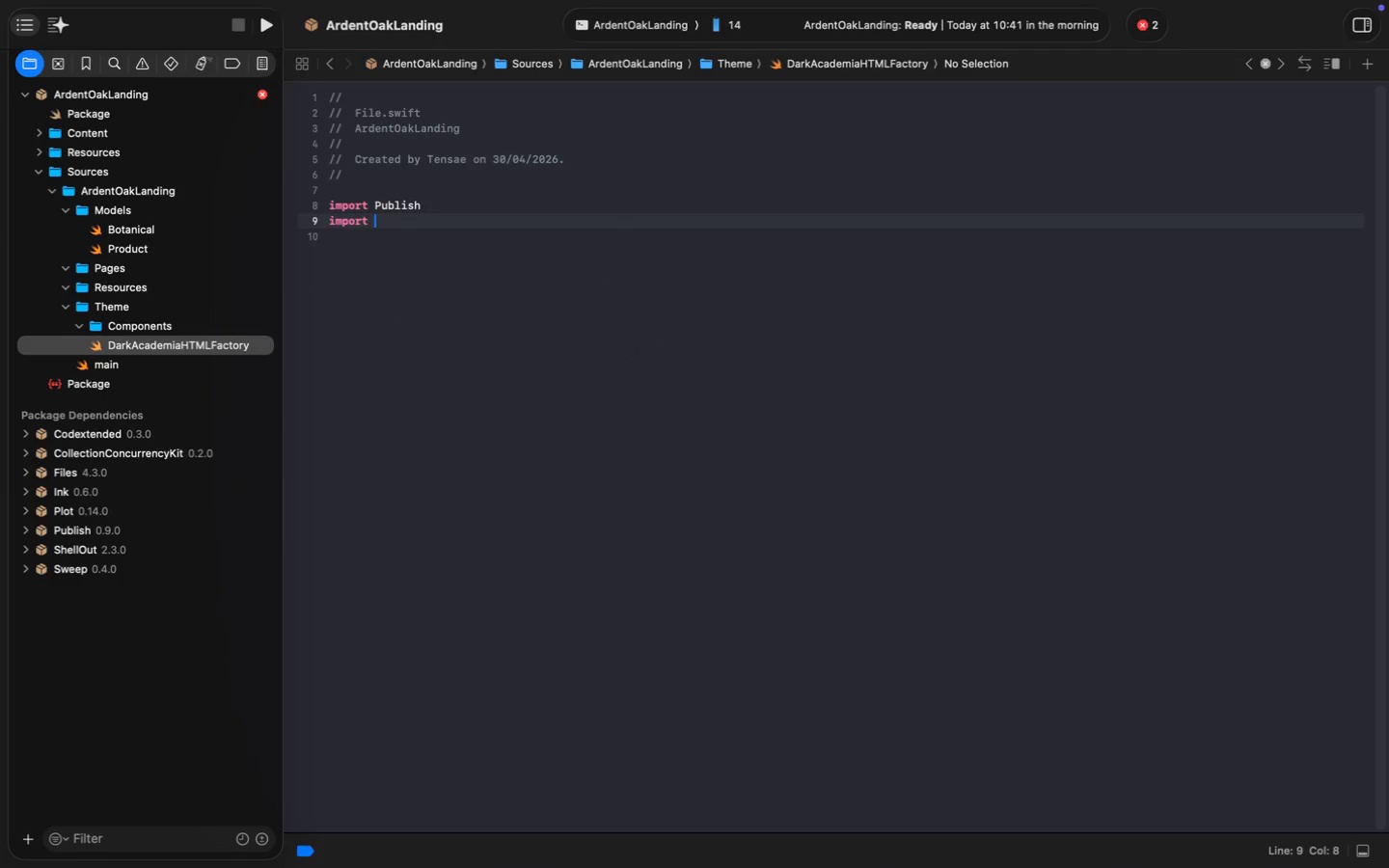 
 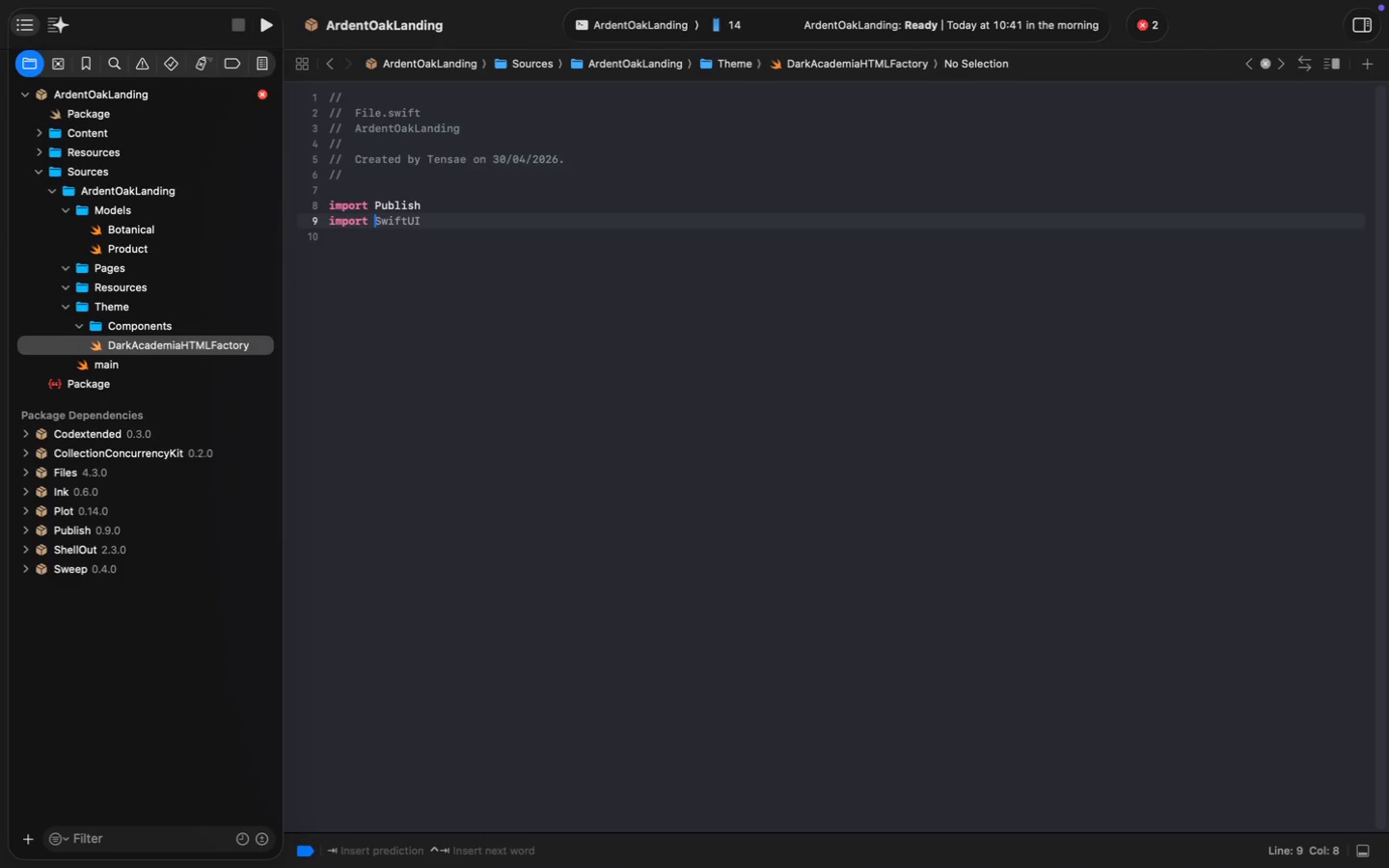 
key(Enter)
 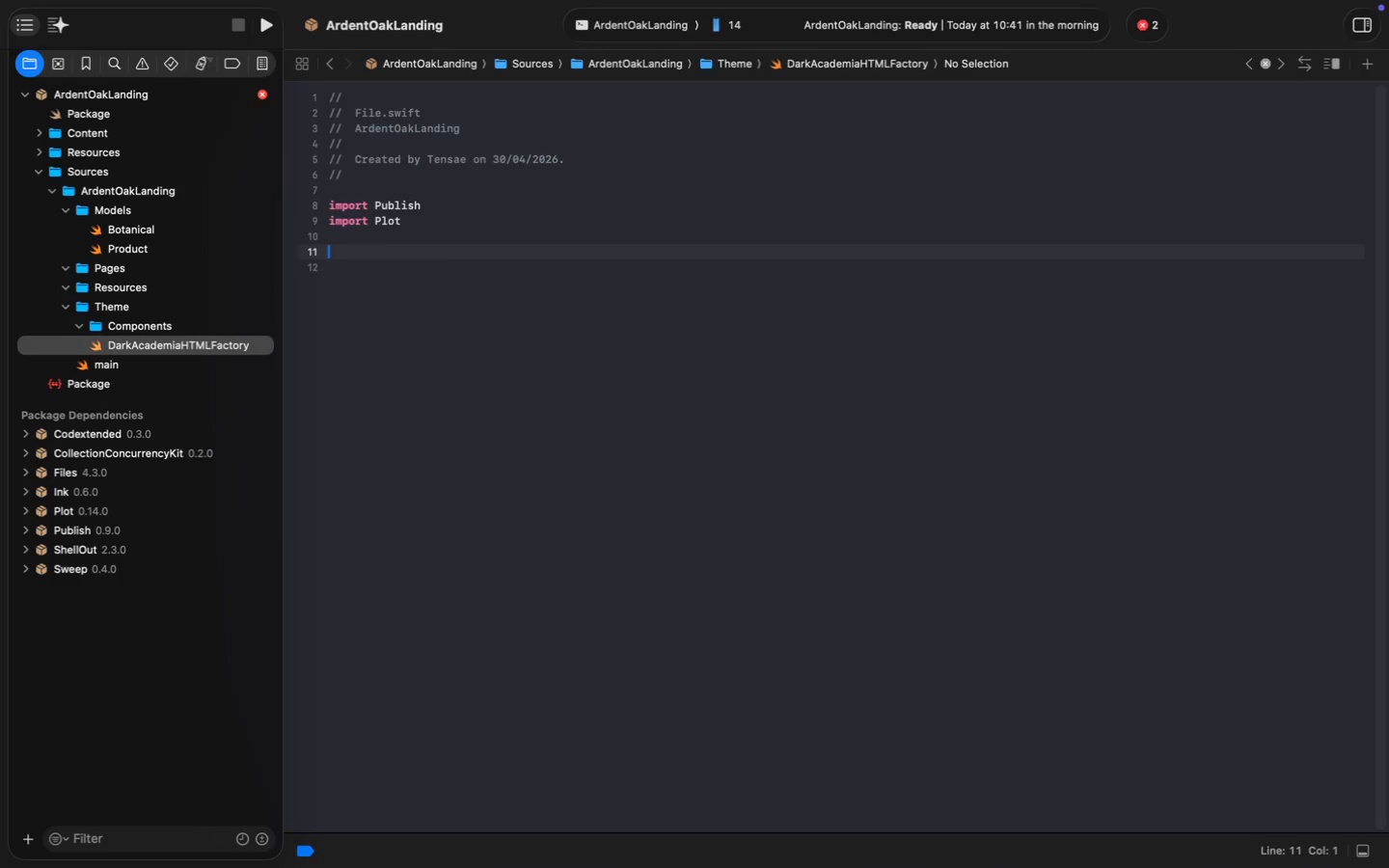 
key(Enter)
 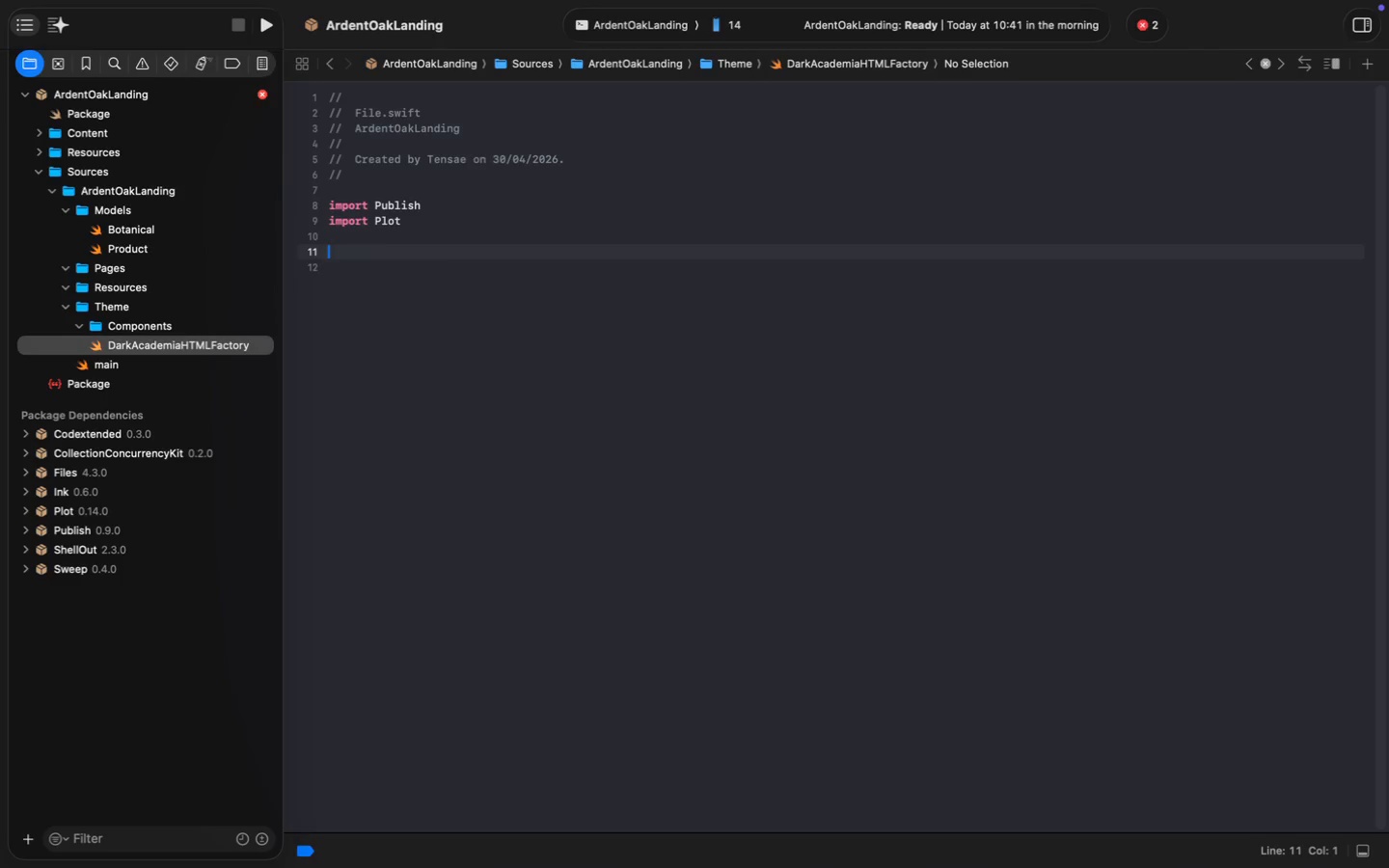 
type(struct Dark)
key(Tab)
 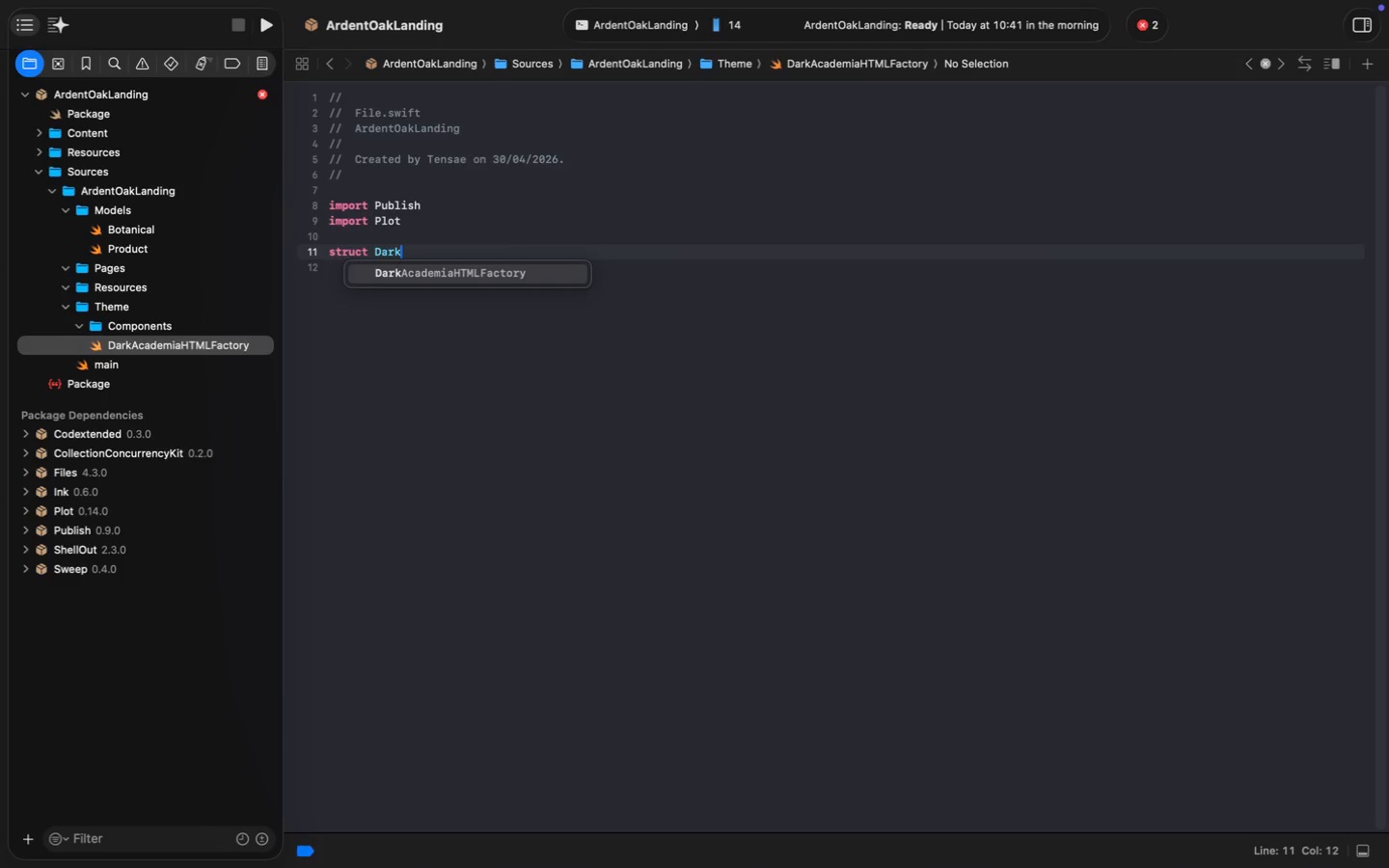 
key(Meta+Z)
 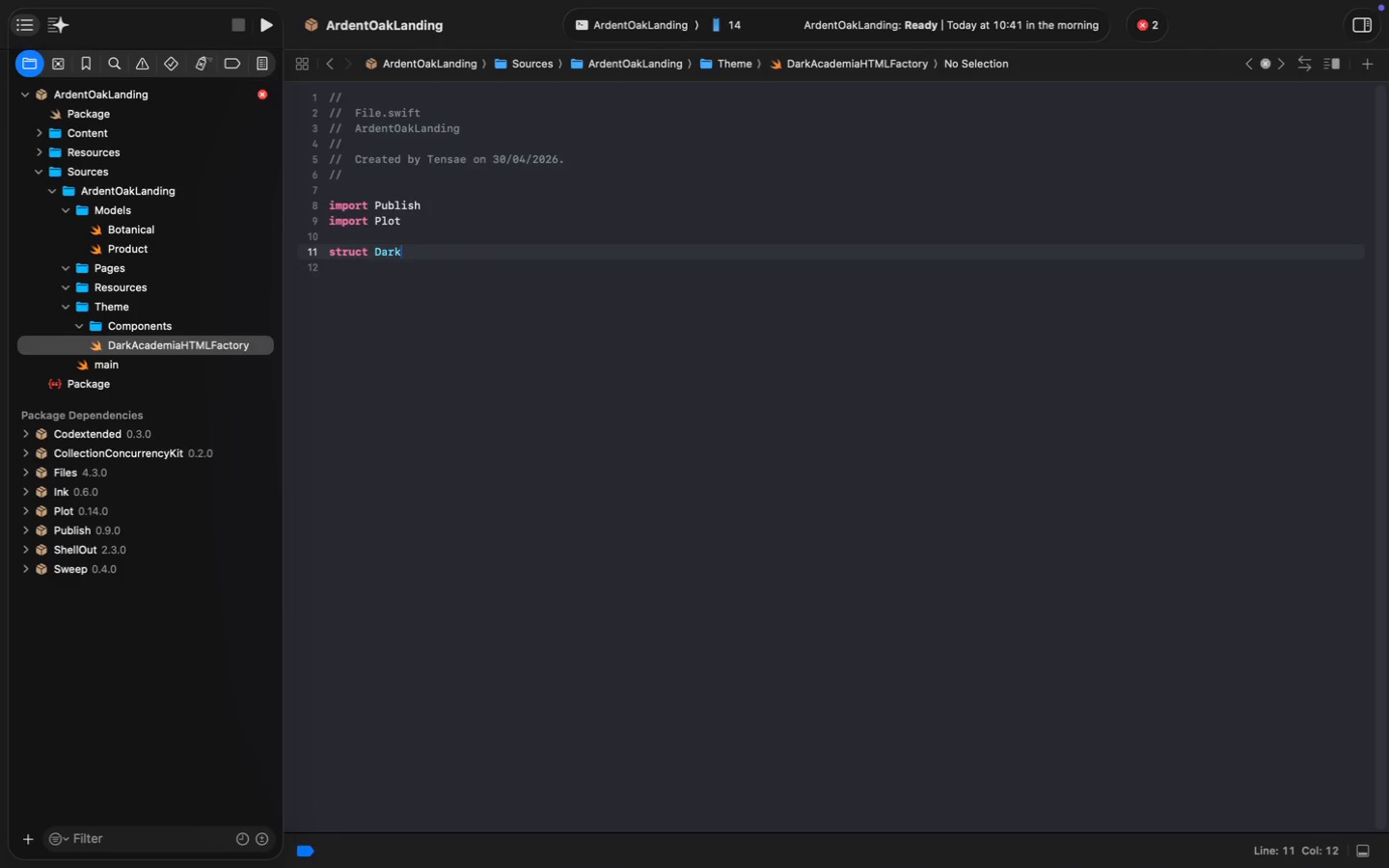 
type(Aca)
key(Tab)
type(<Site: )
 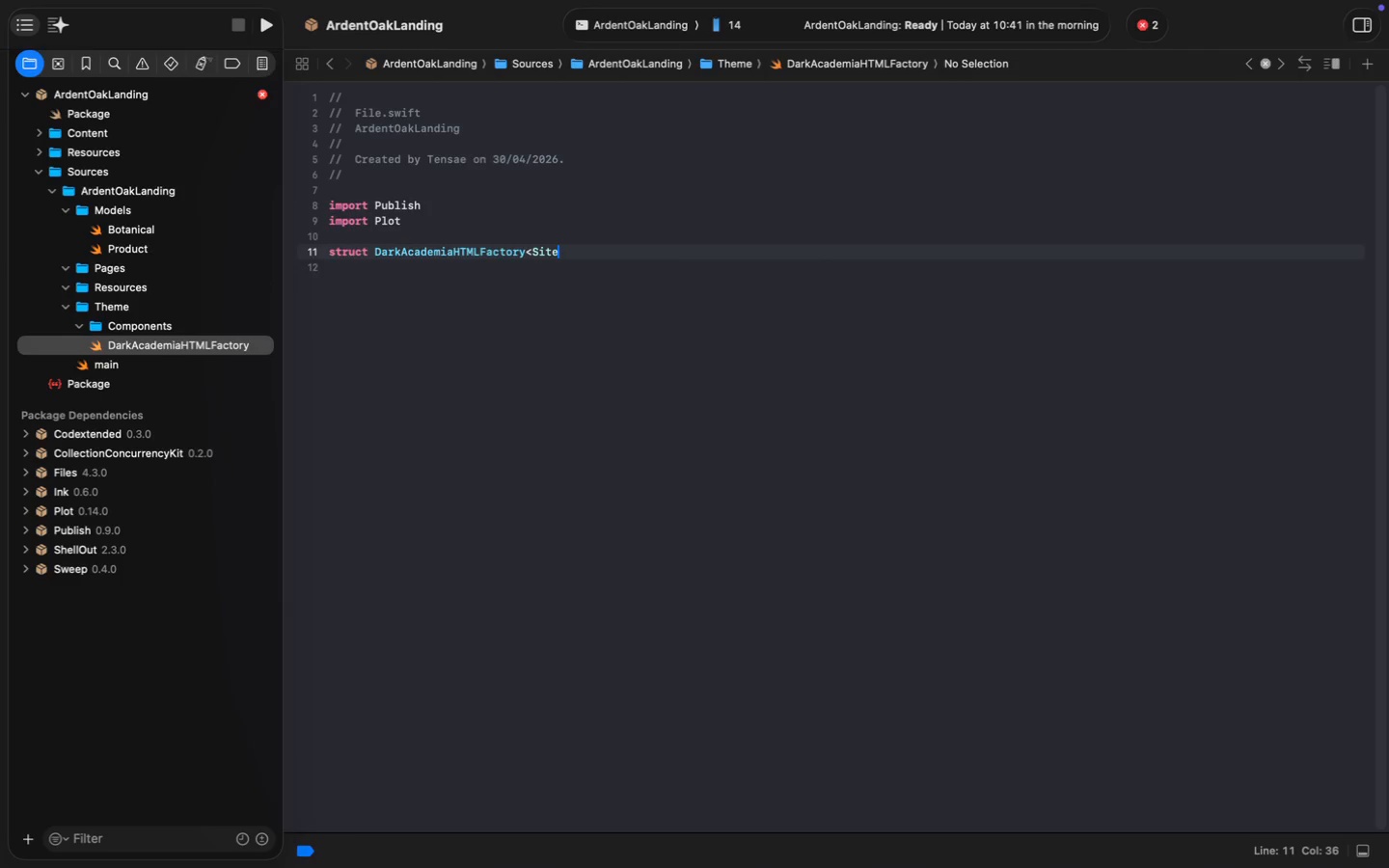 
hold_key(key=ShiftLeft, duration=0.31)
 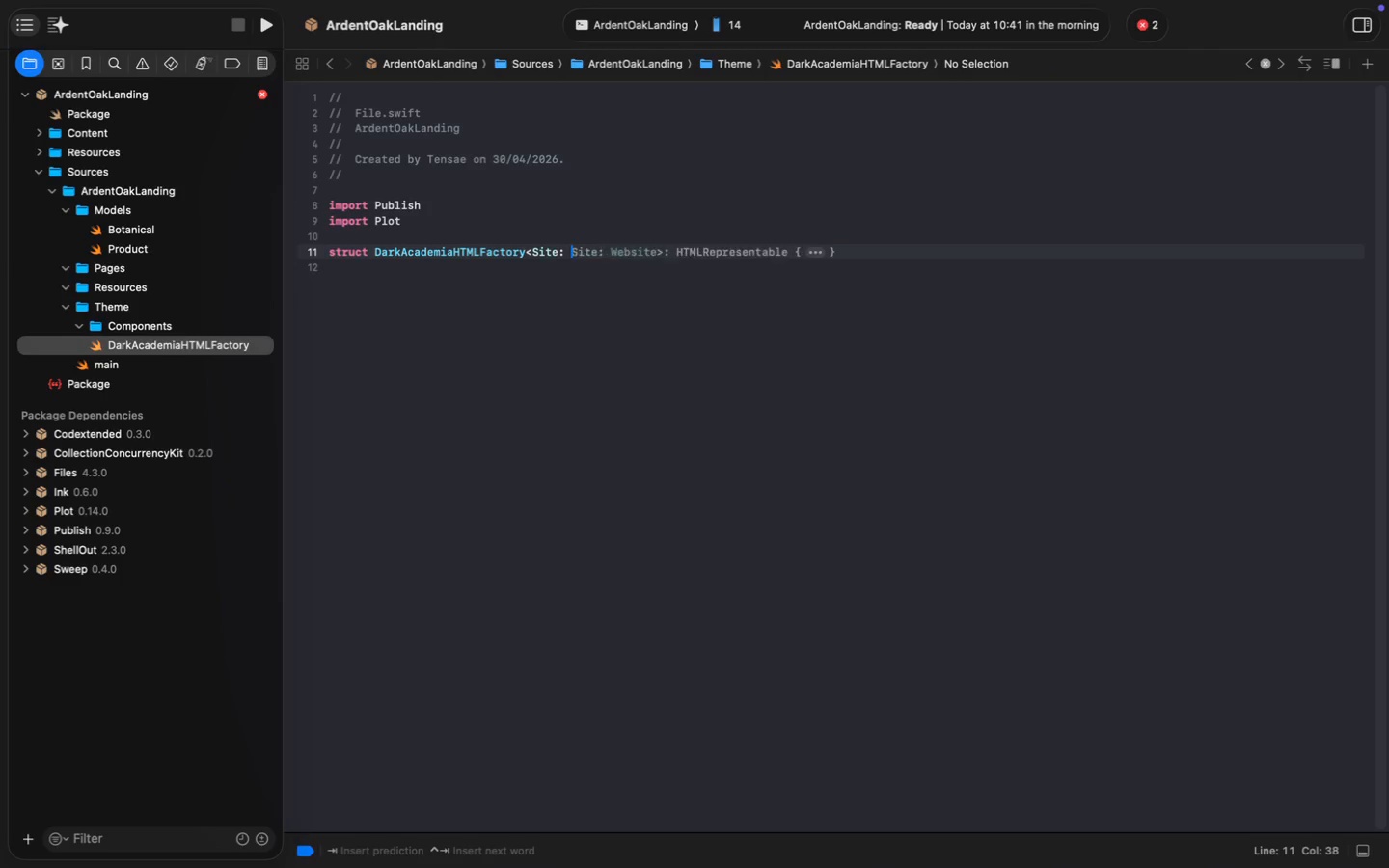 
type(Website>)
key(Tab)
 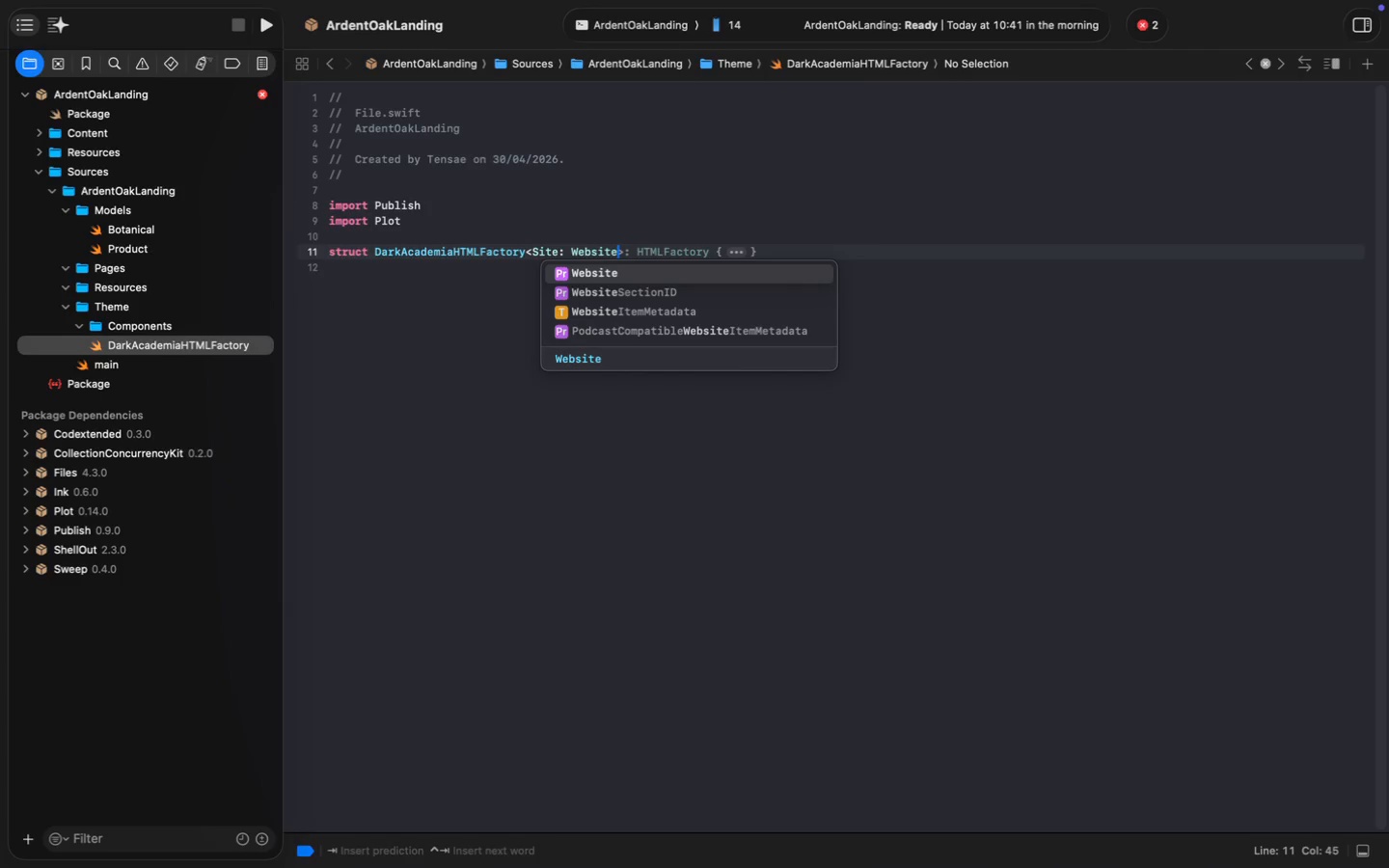 
wait(6.03)
 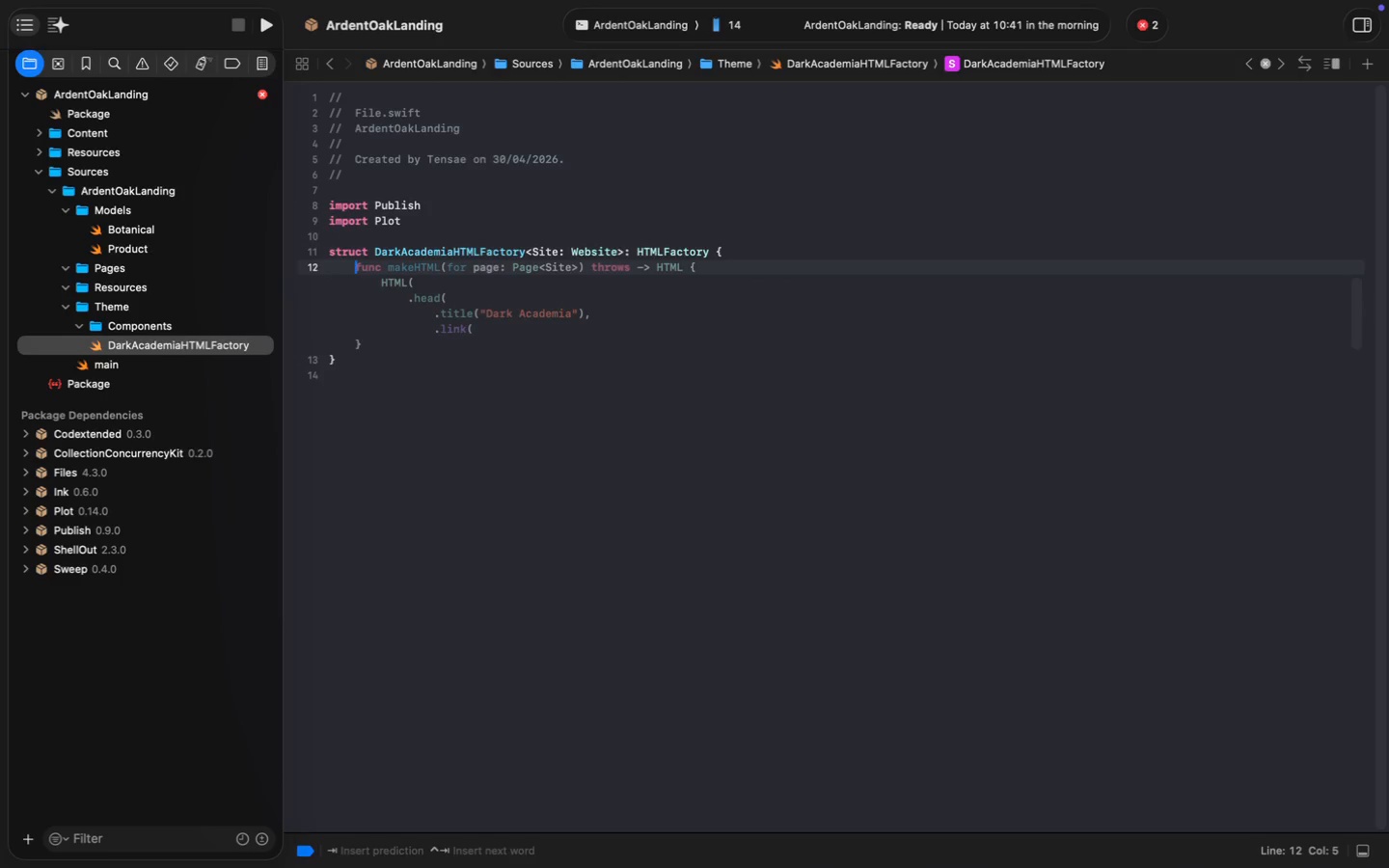 
key(Tab)
 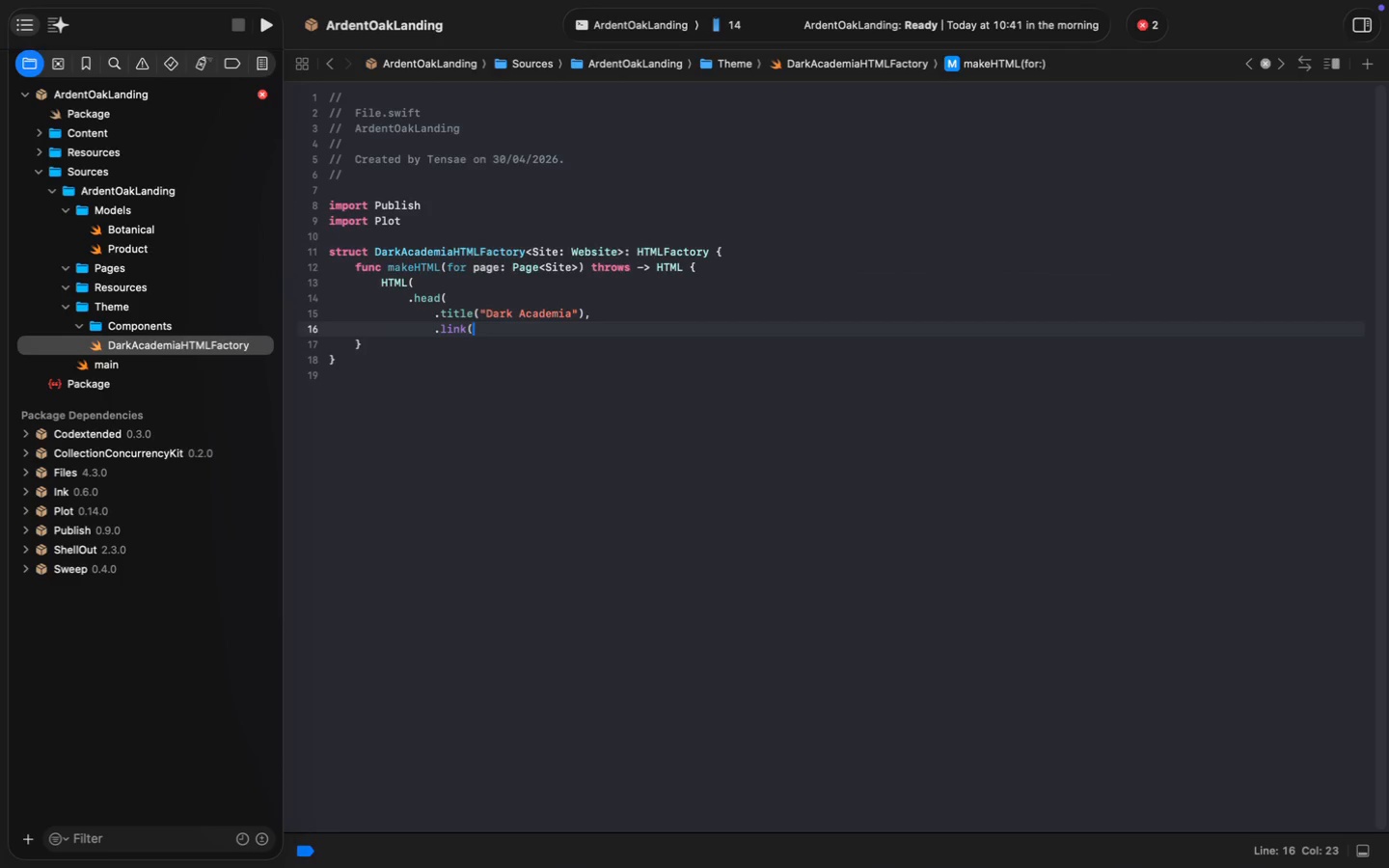 
key(ArrowUp)
 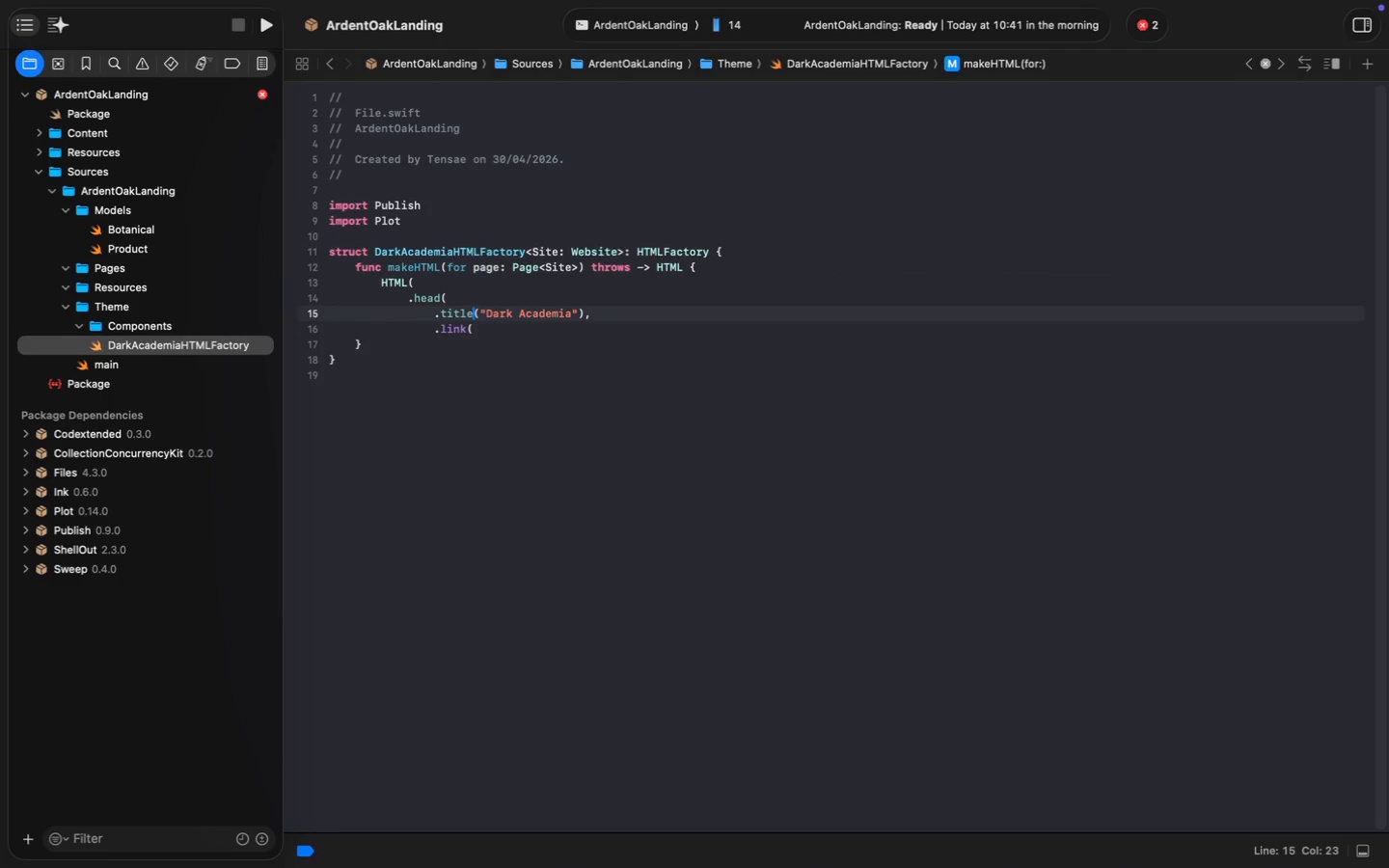 
key(ArrowUp)
 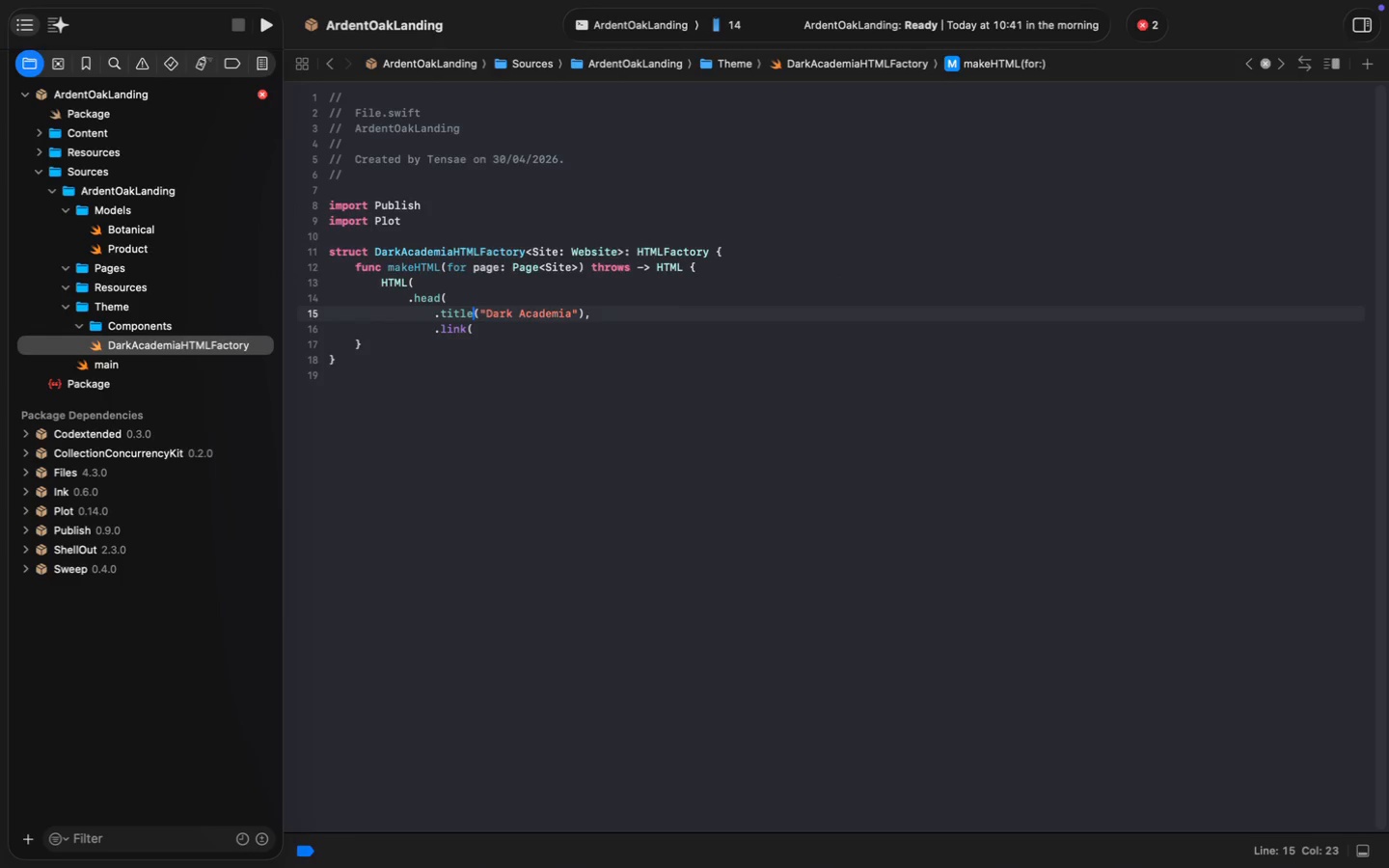 
key(ArrowUp)
 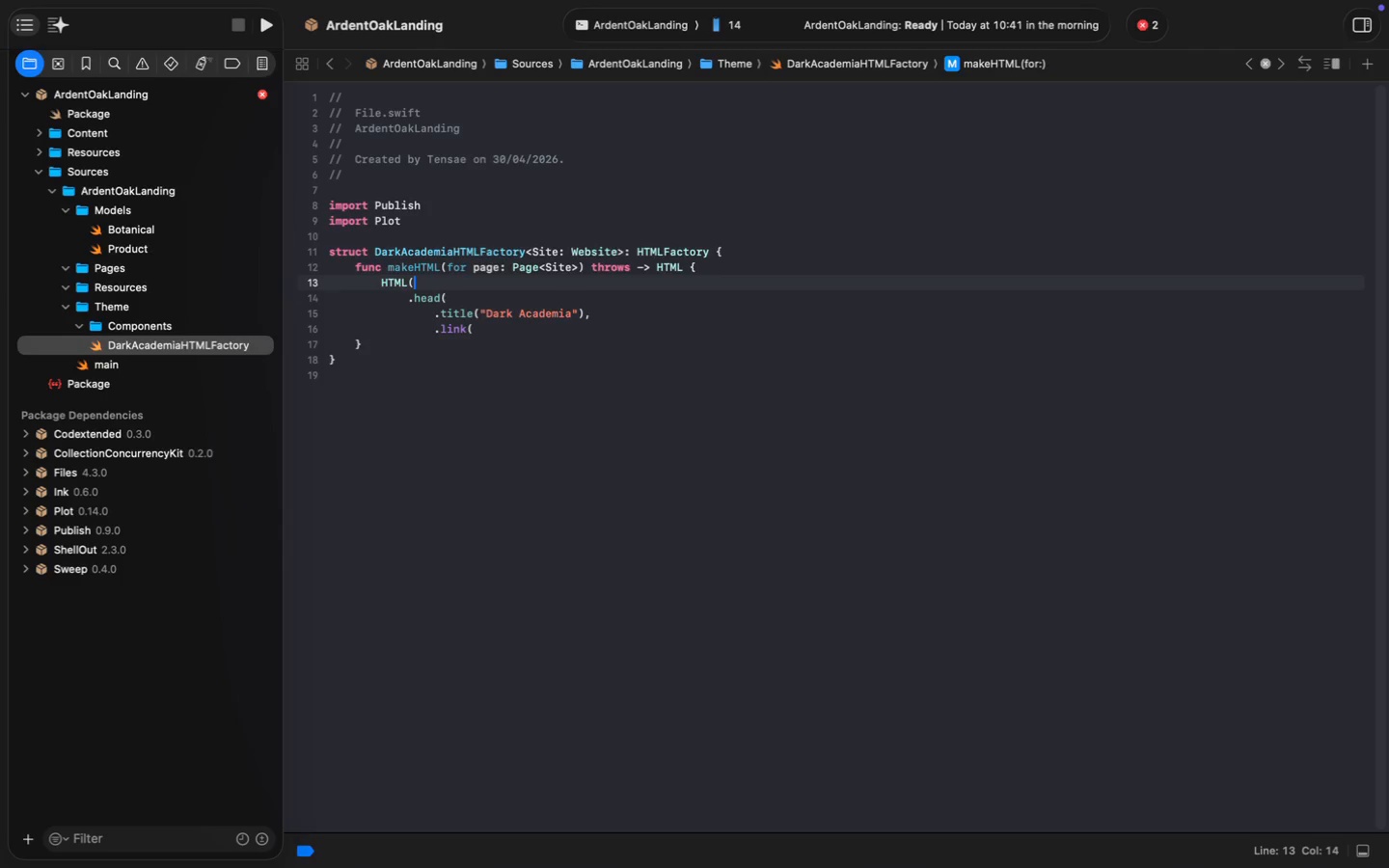 
key(ArrowUp)
 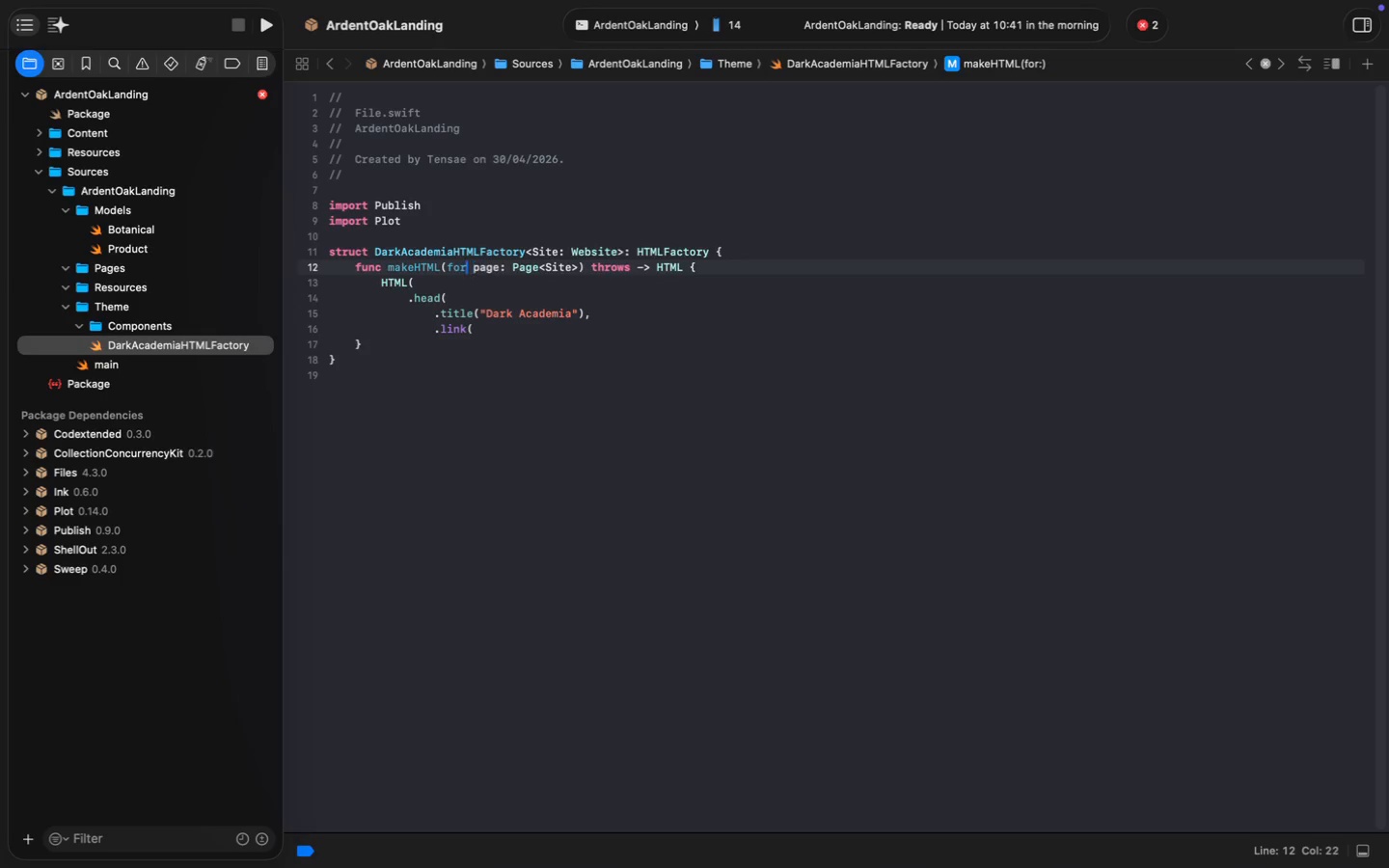 
key(ArrowLeft)
 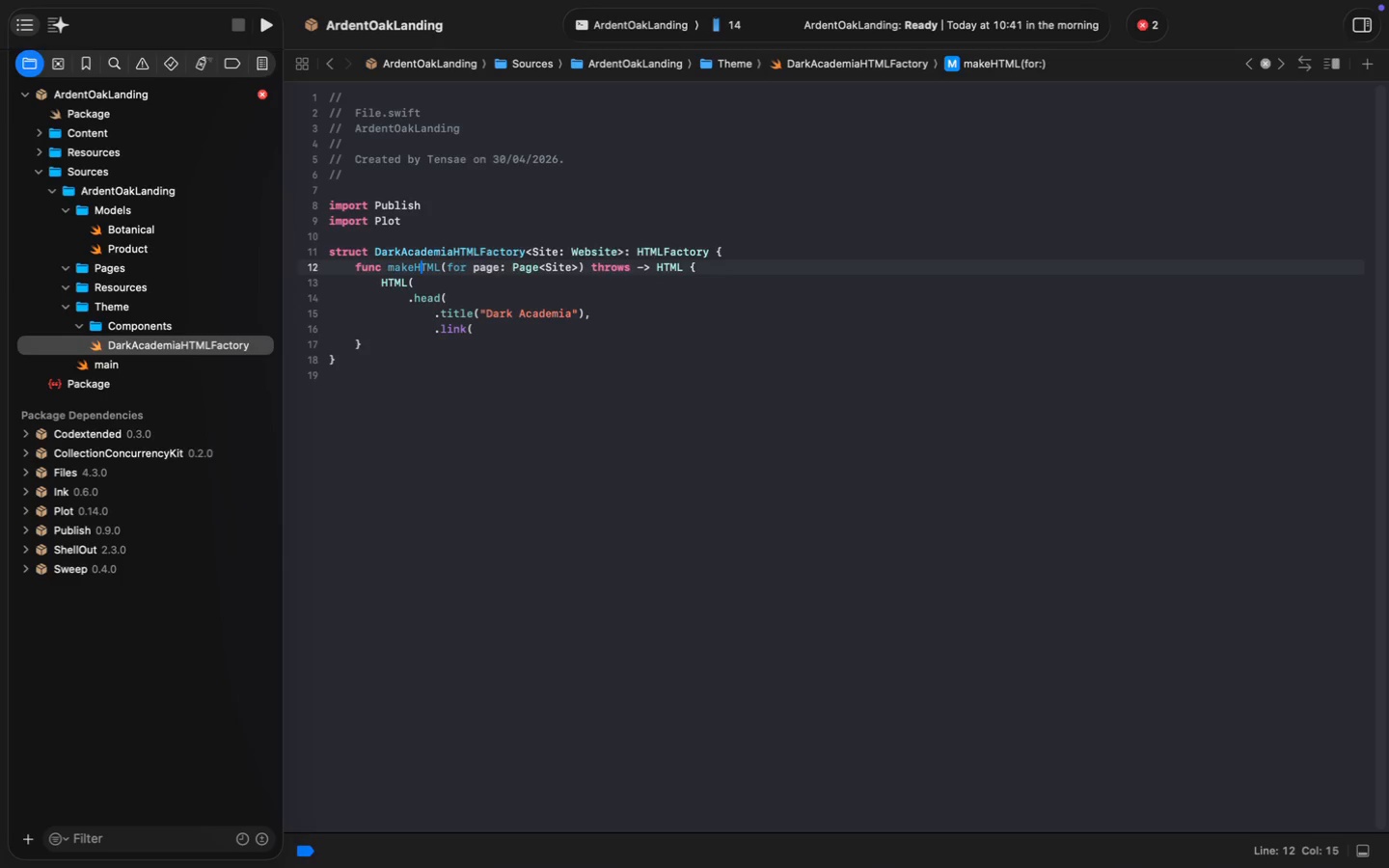 
hold_key(key=ArrowLeft, duration=0.97)
 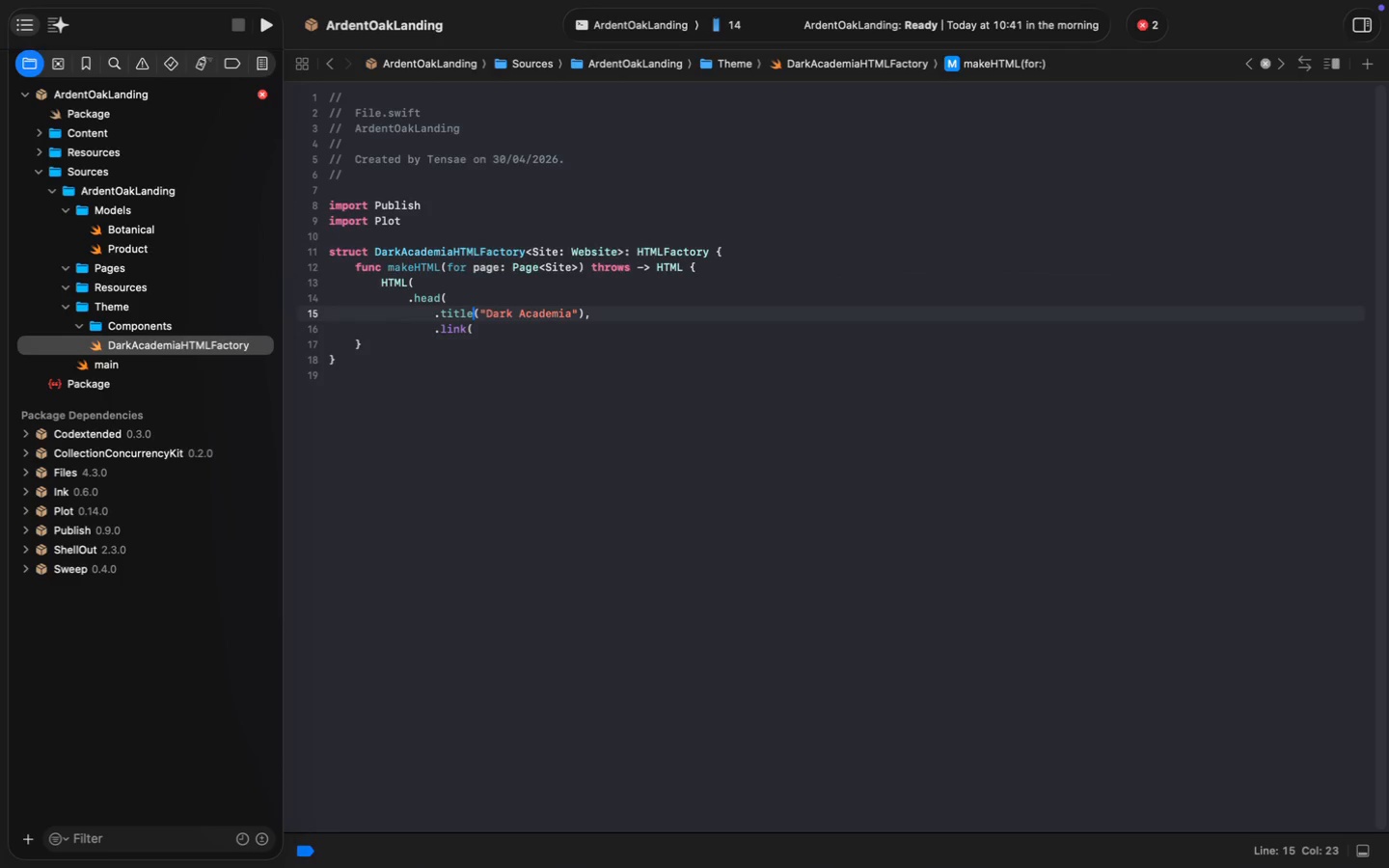 
key(ArrowLeft)
 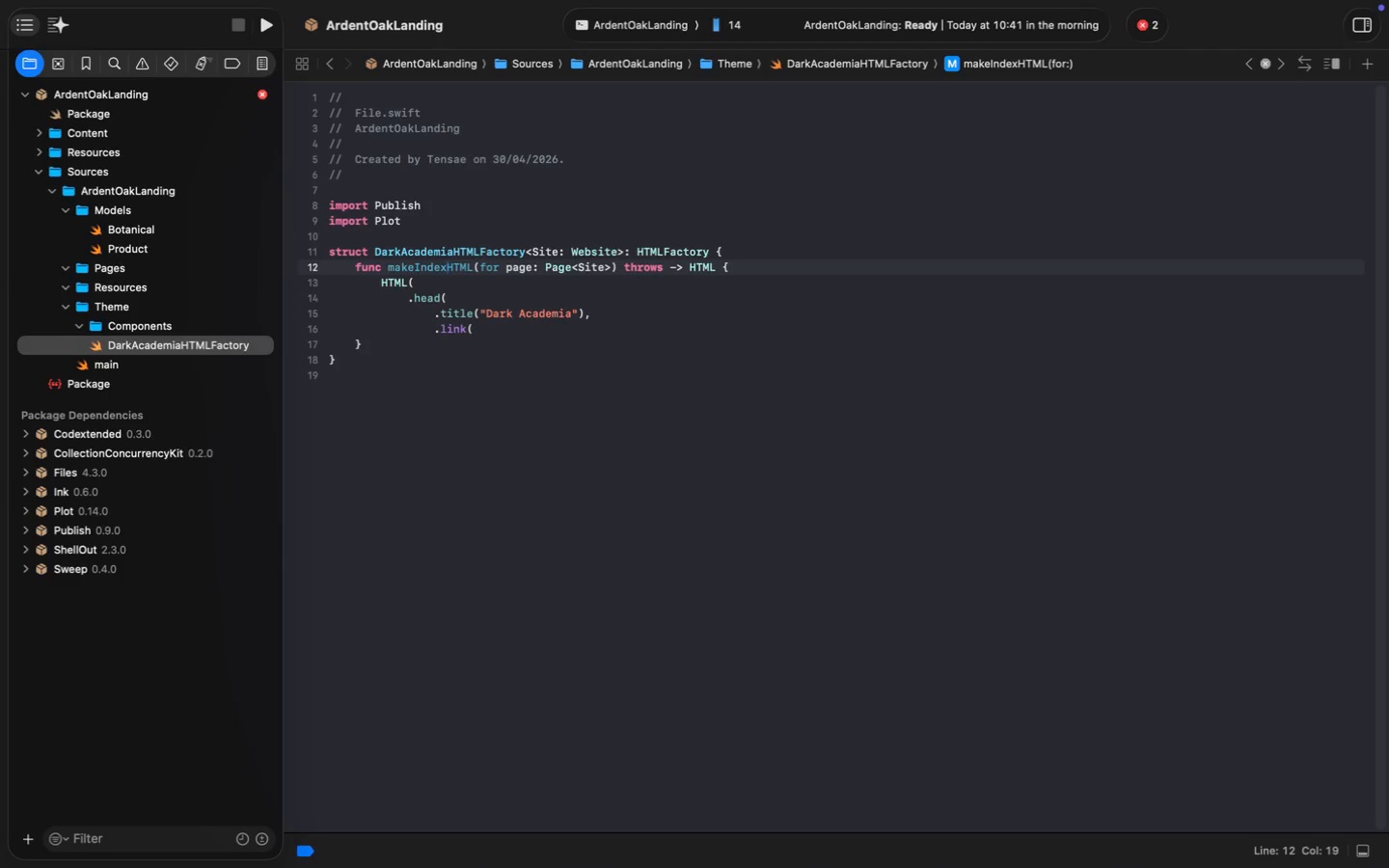 
type(Index)
 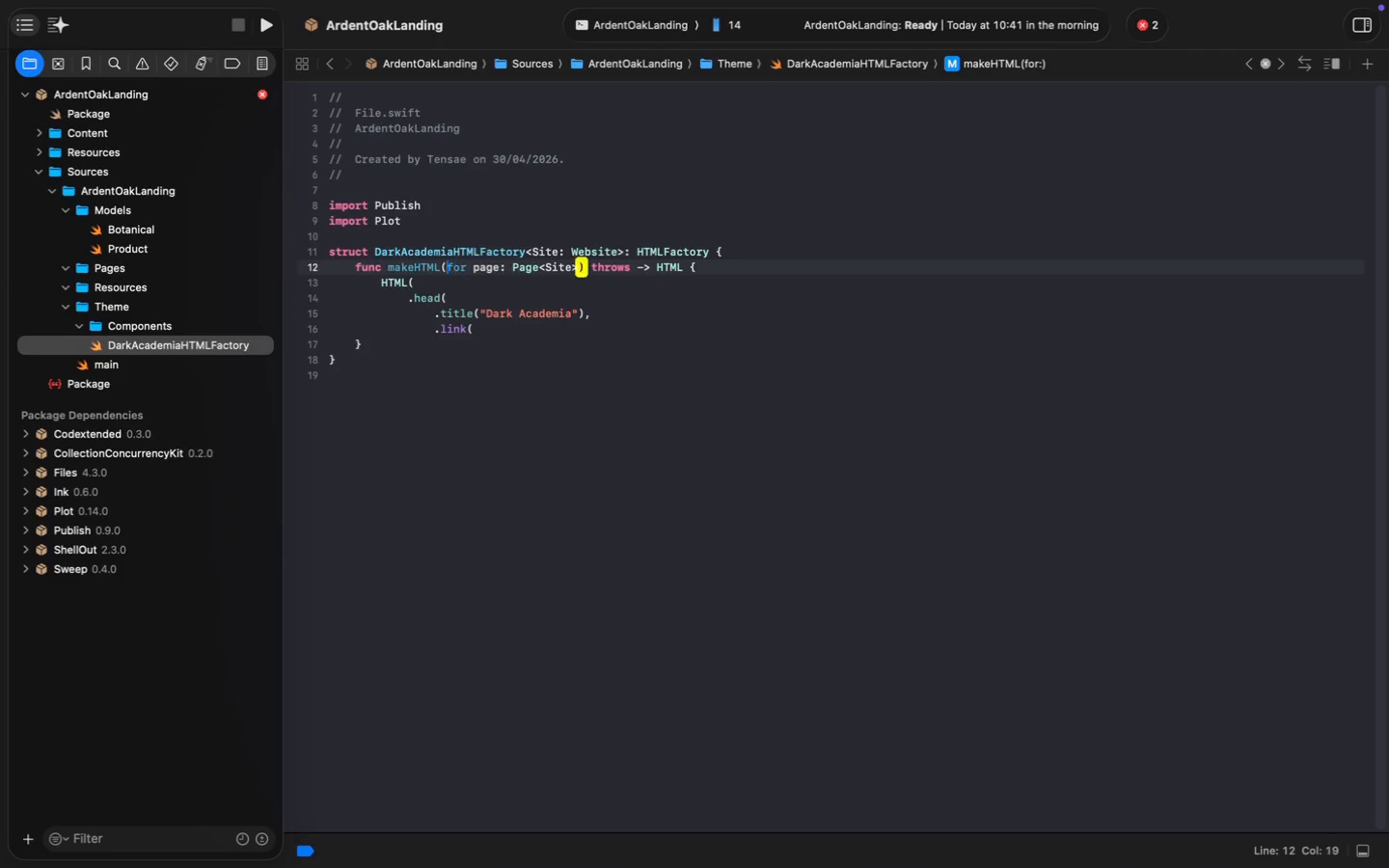 
wait(6.19)
 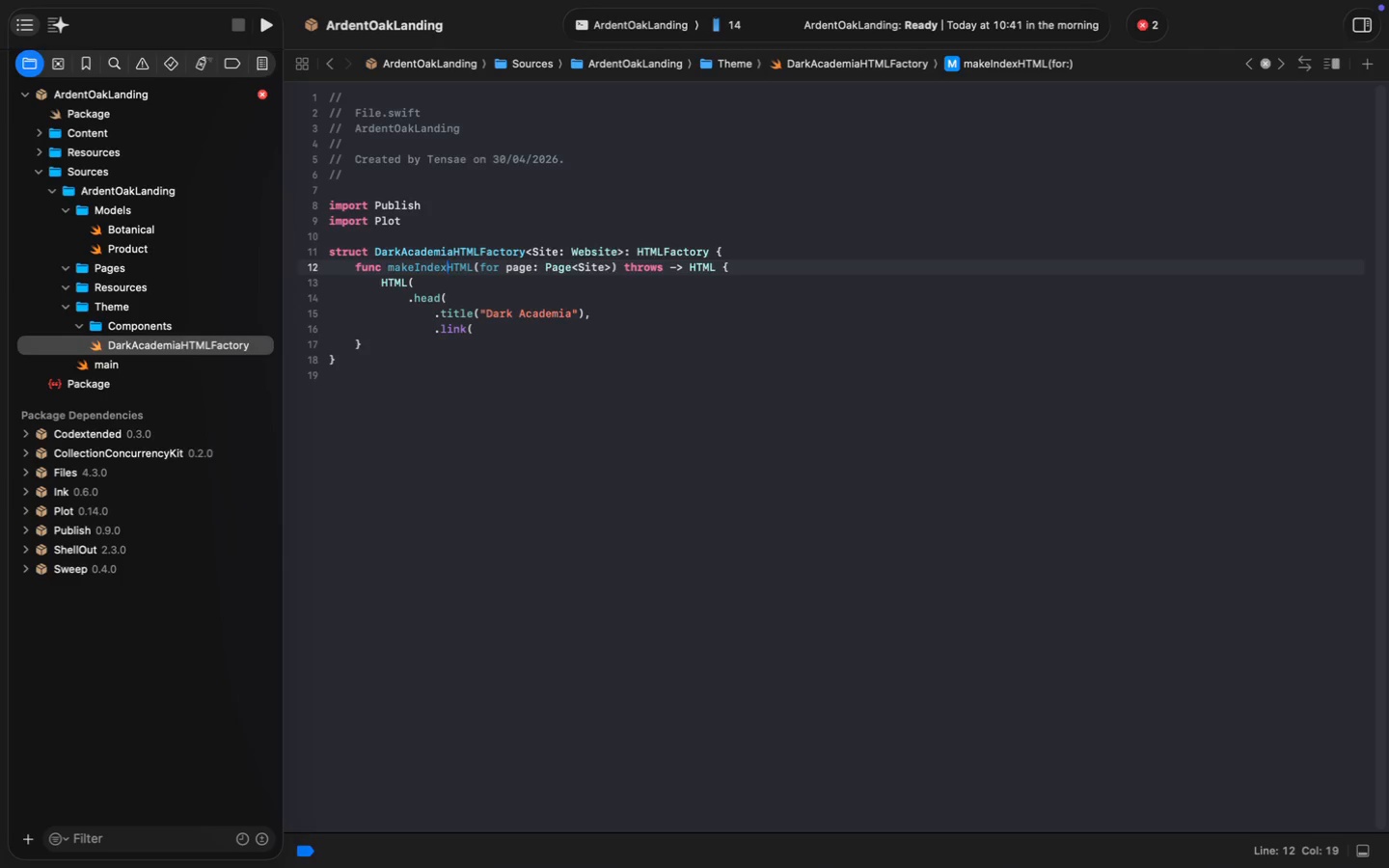 
double_click([517, 268])
 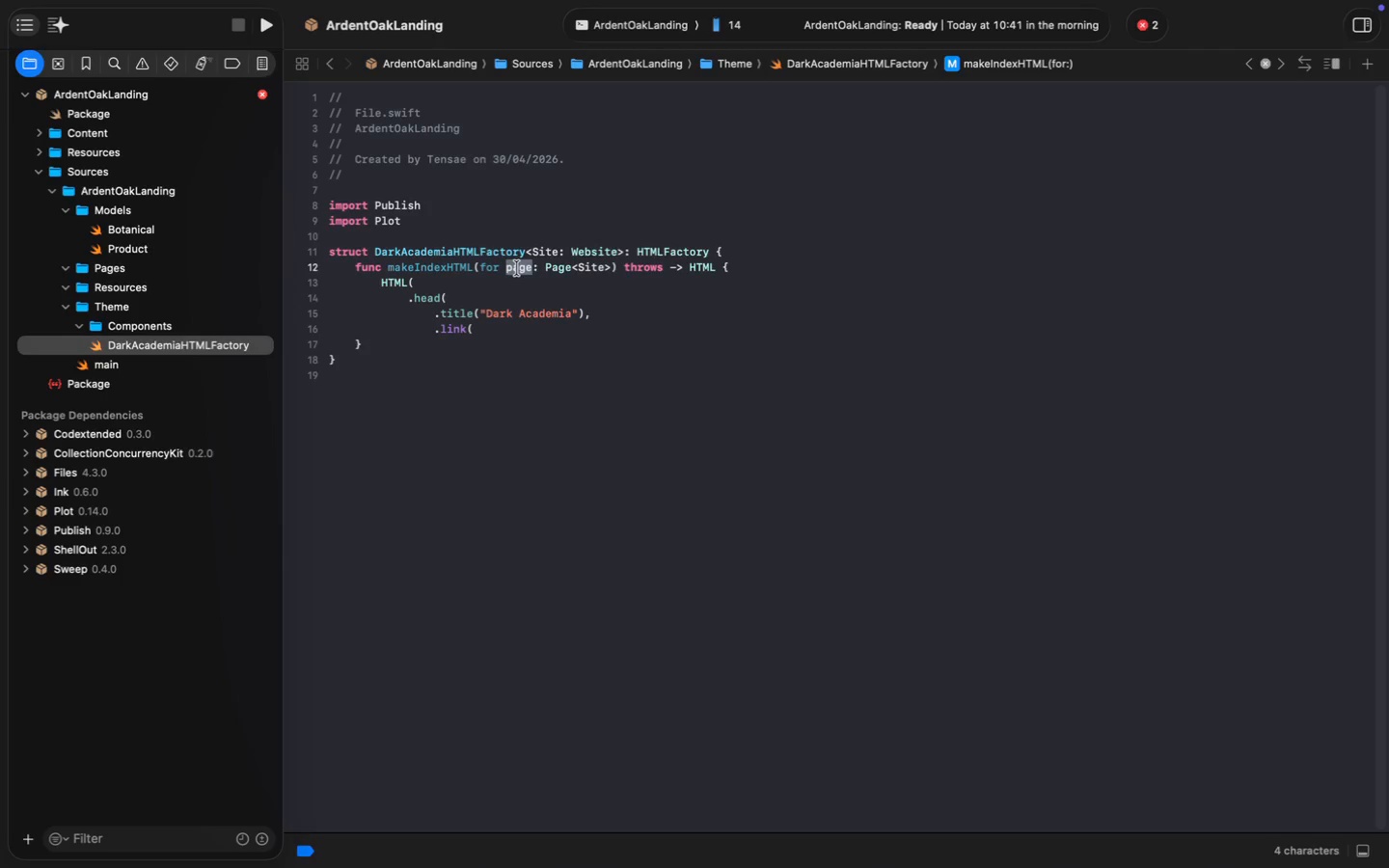 
type(Index:)
 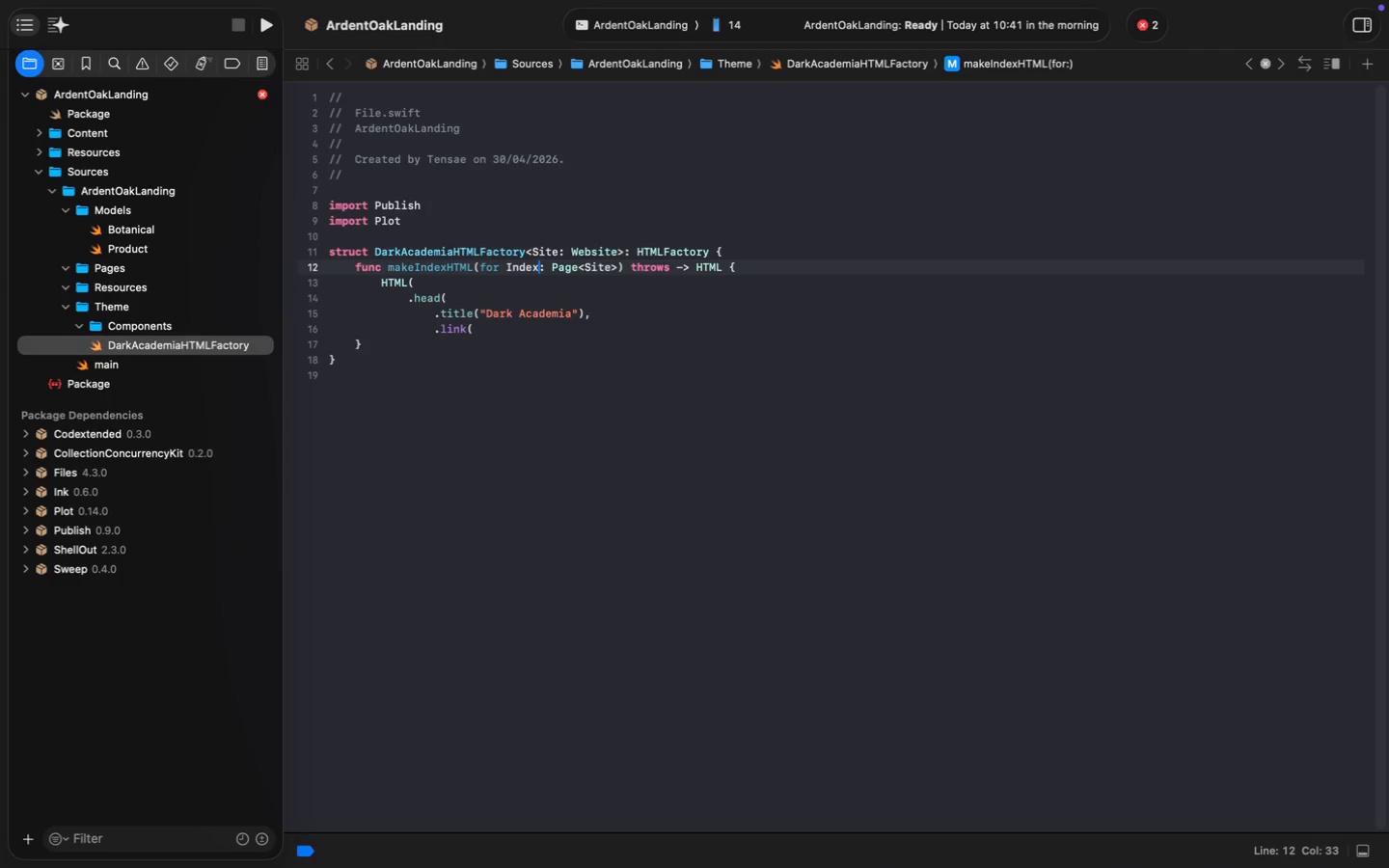 
key(ArrowLeft)
 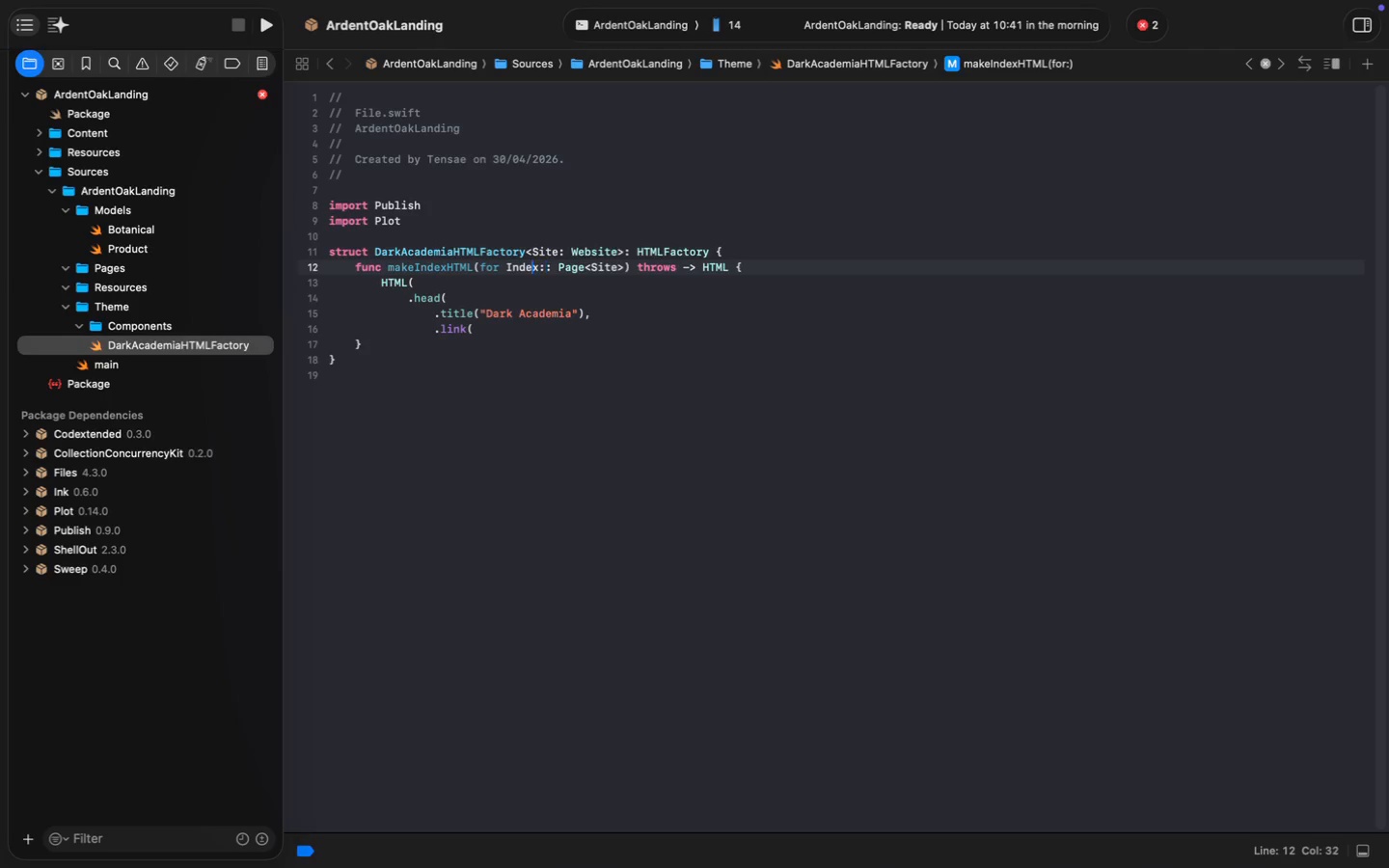 
key(ArrowLeft)
 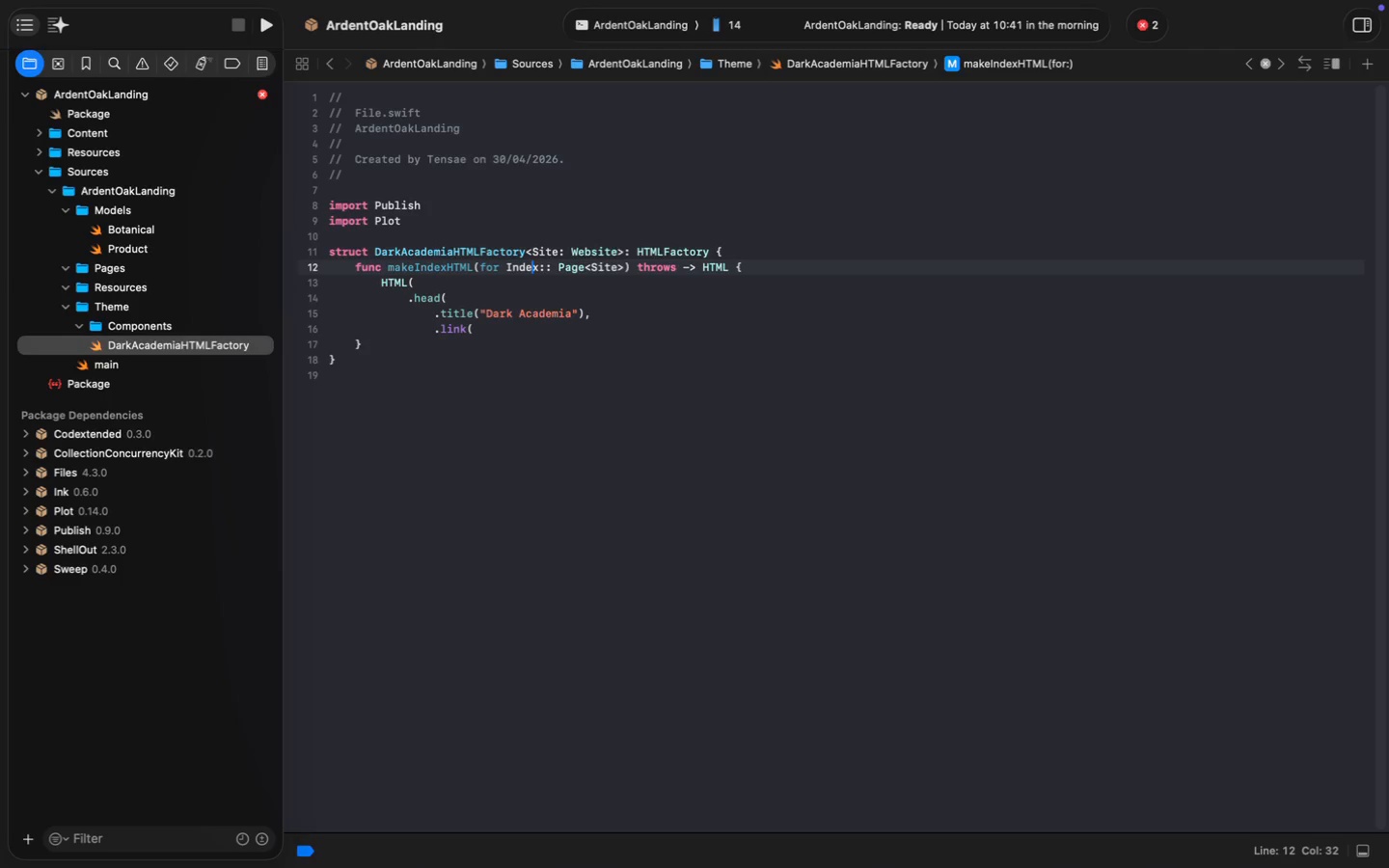 
key(ArrowLeft)
 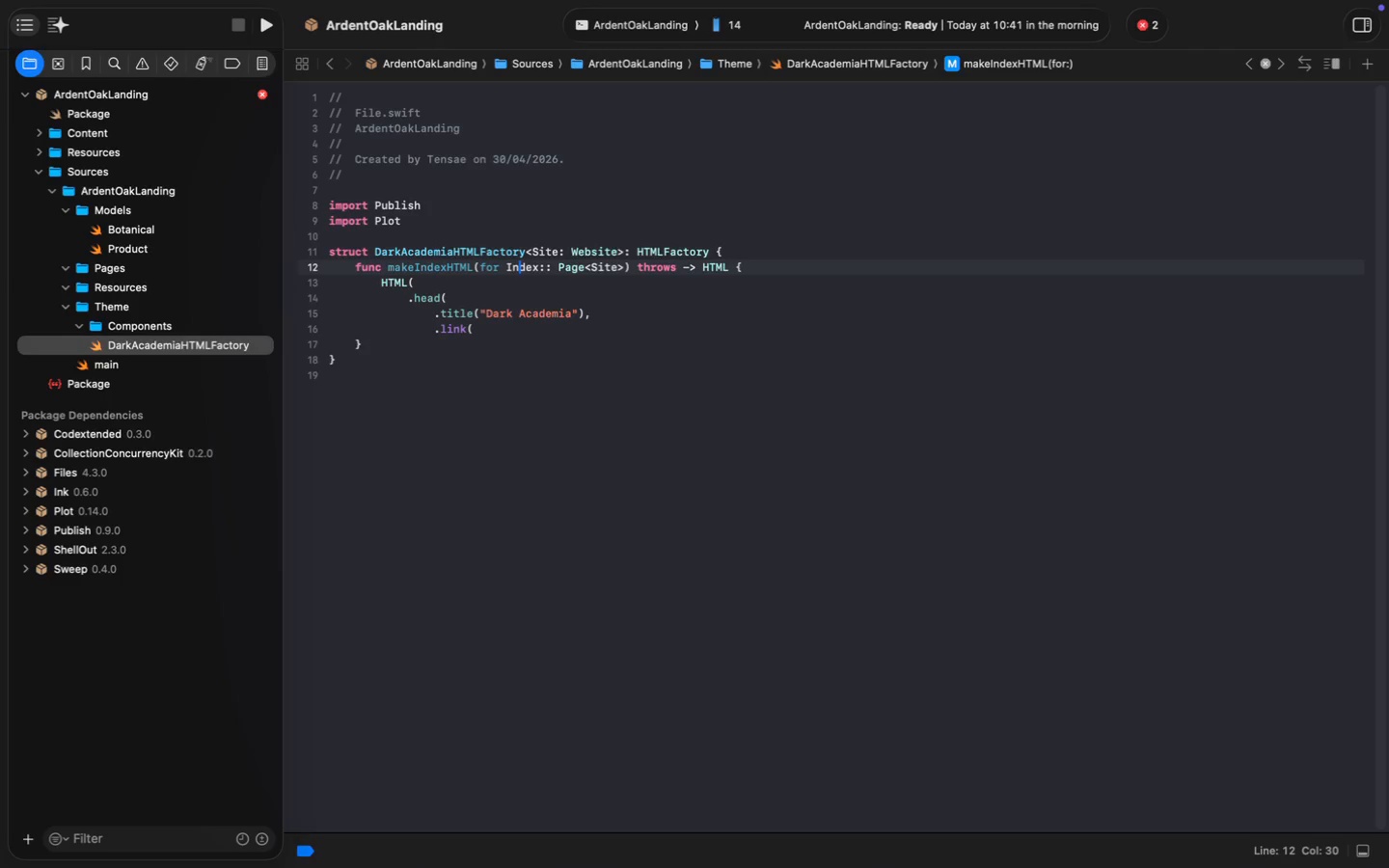 
key(ArrowLeft)
 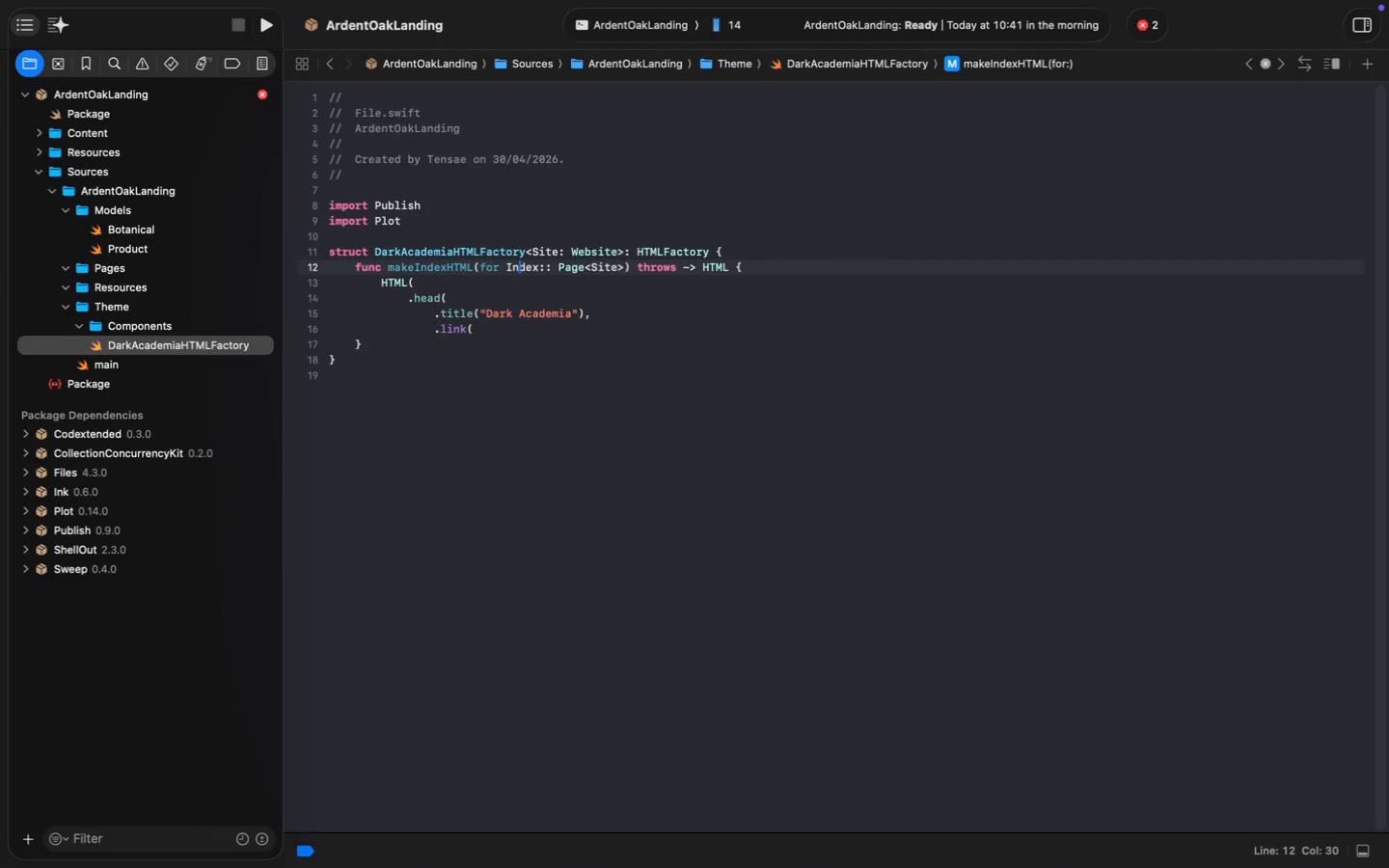 
key(ArrowLeft)
 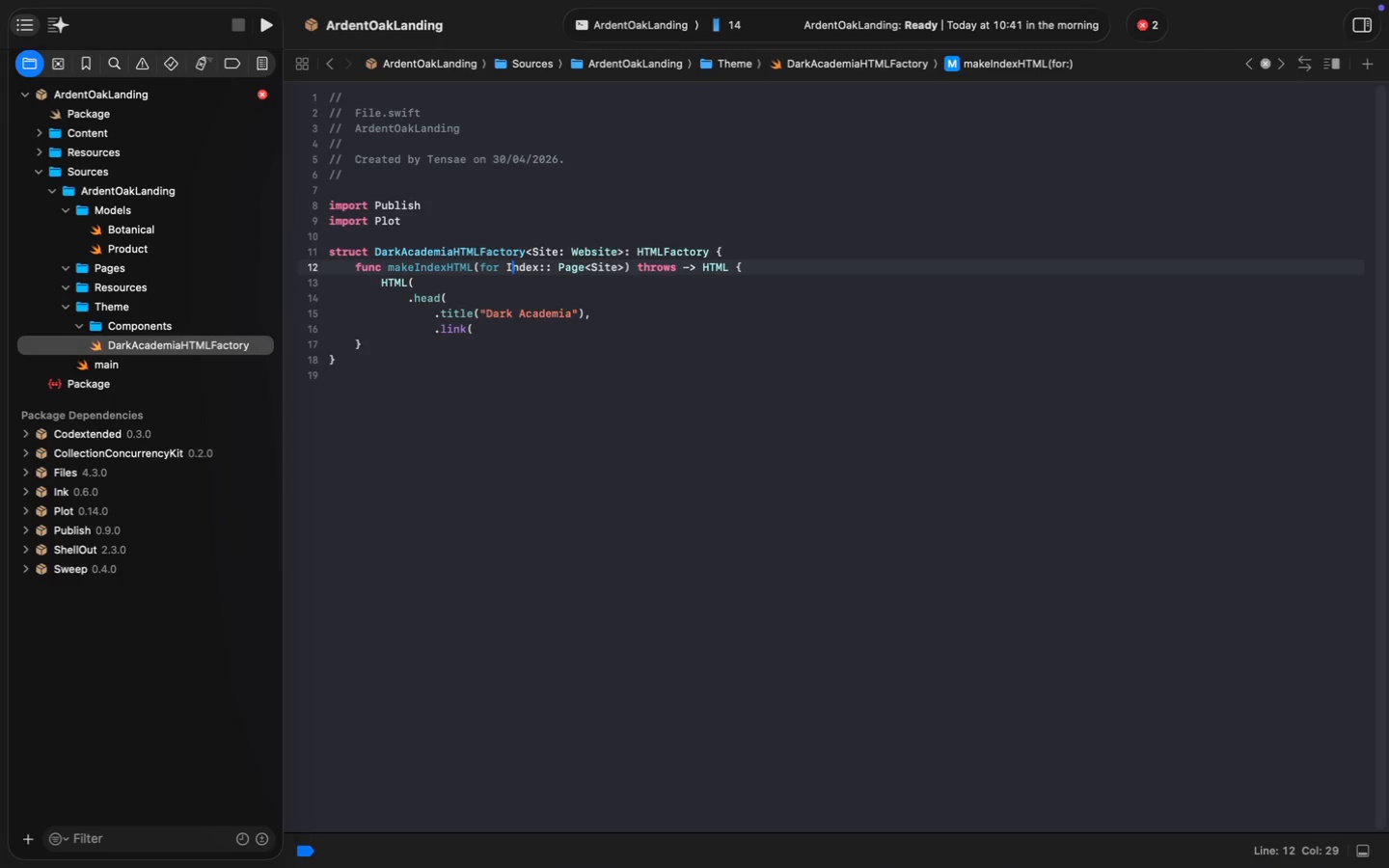 
key(Backspace)
 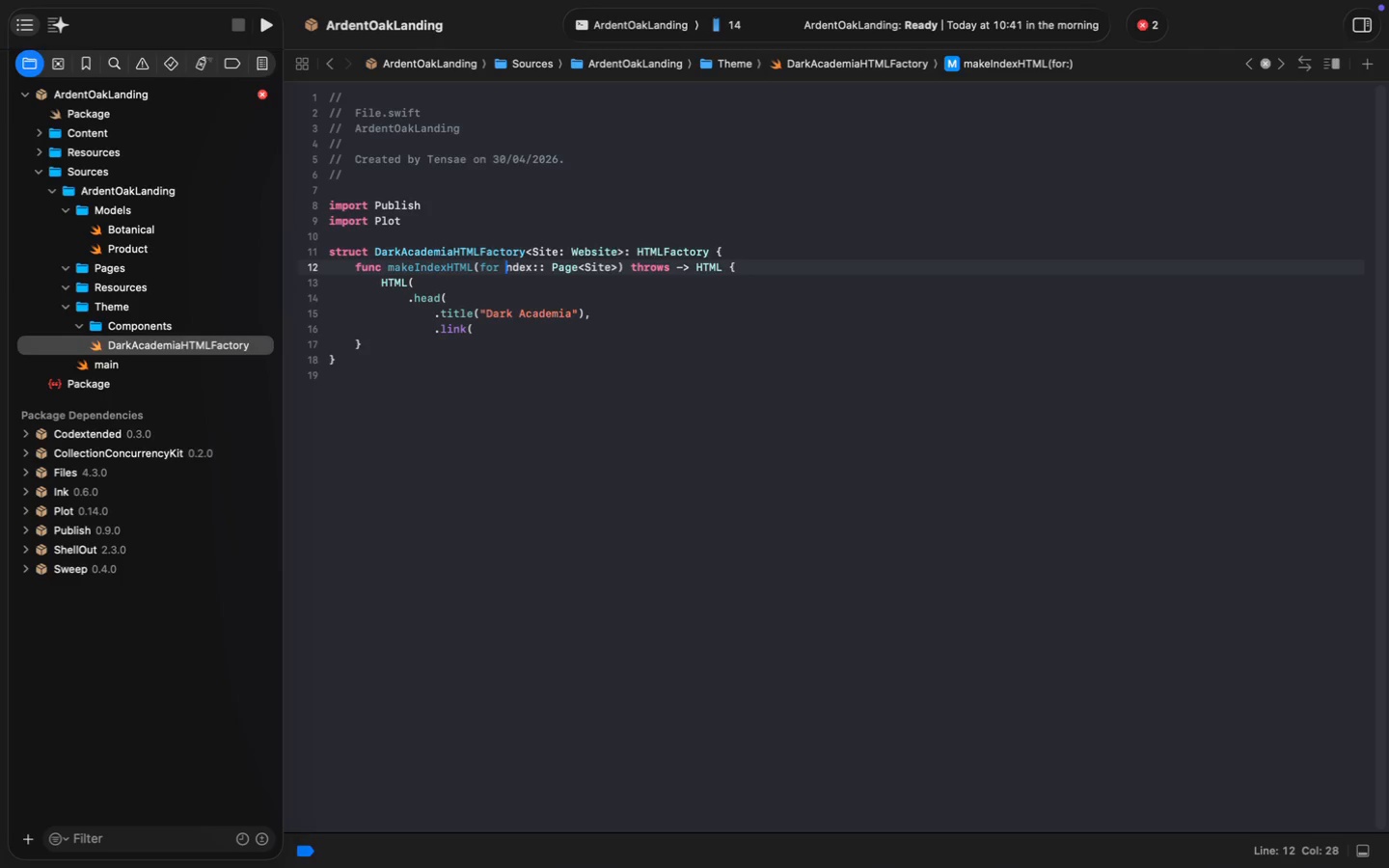 
key(I)
 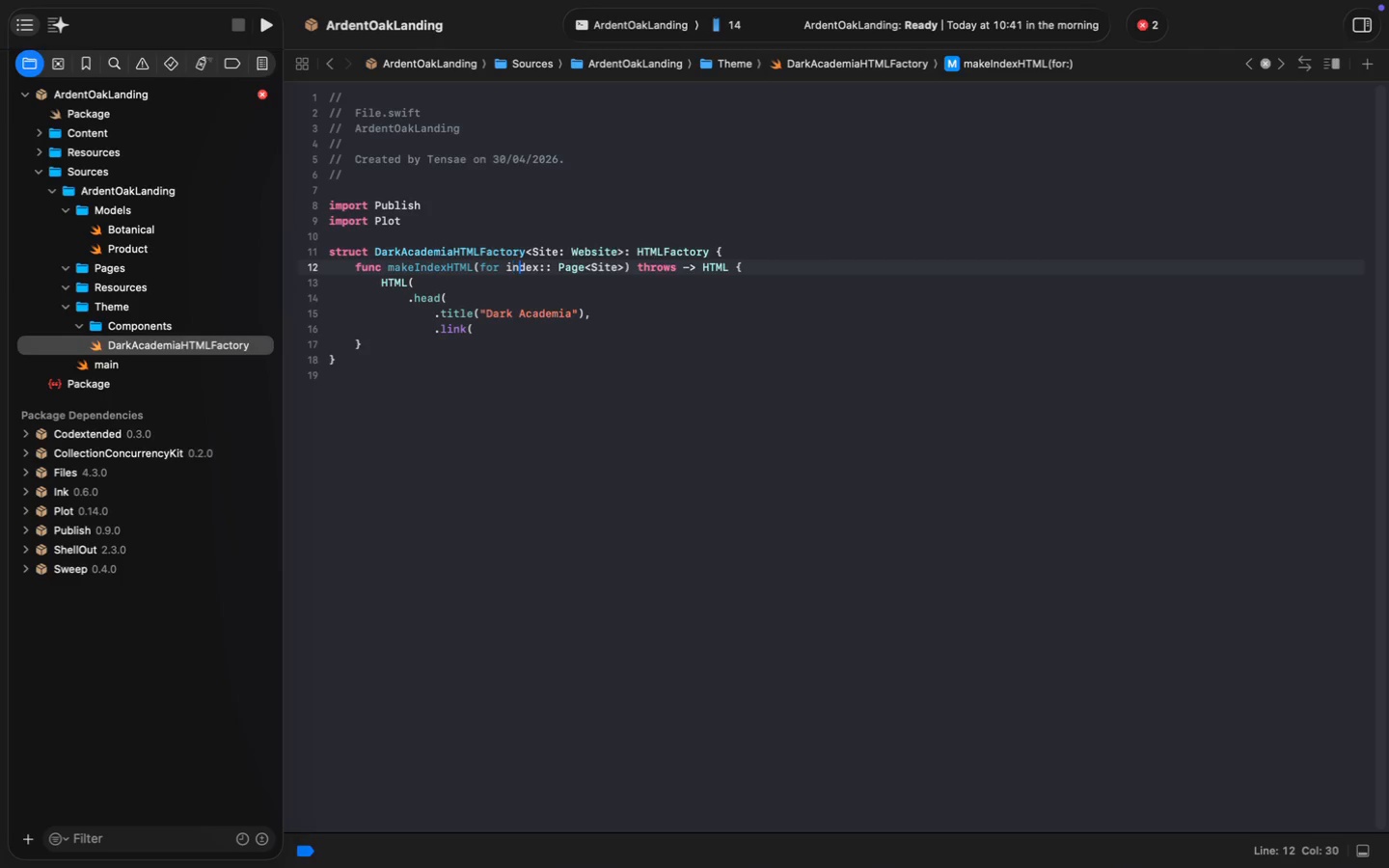 
key(ArrowRight)
 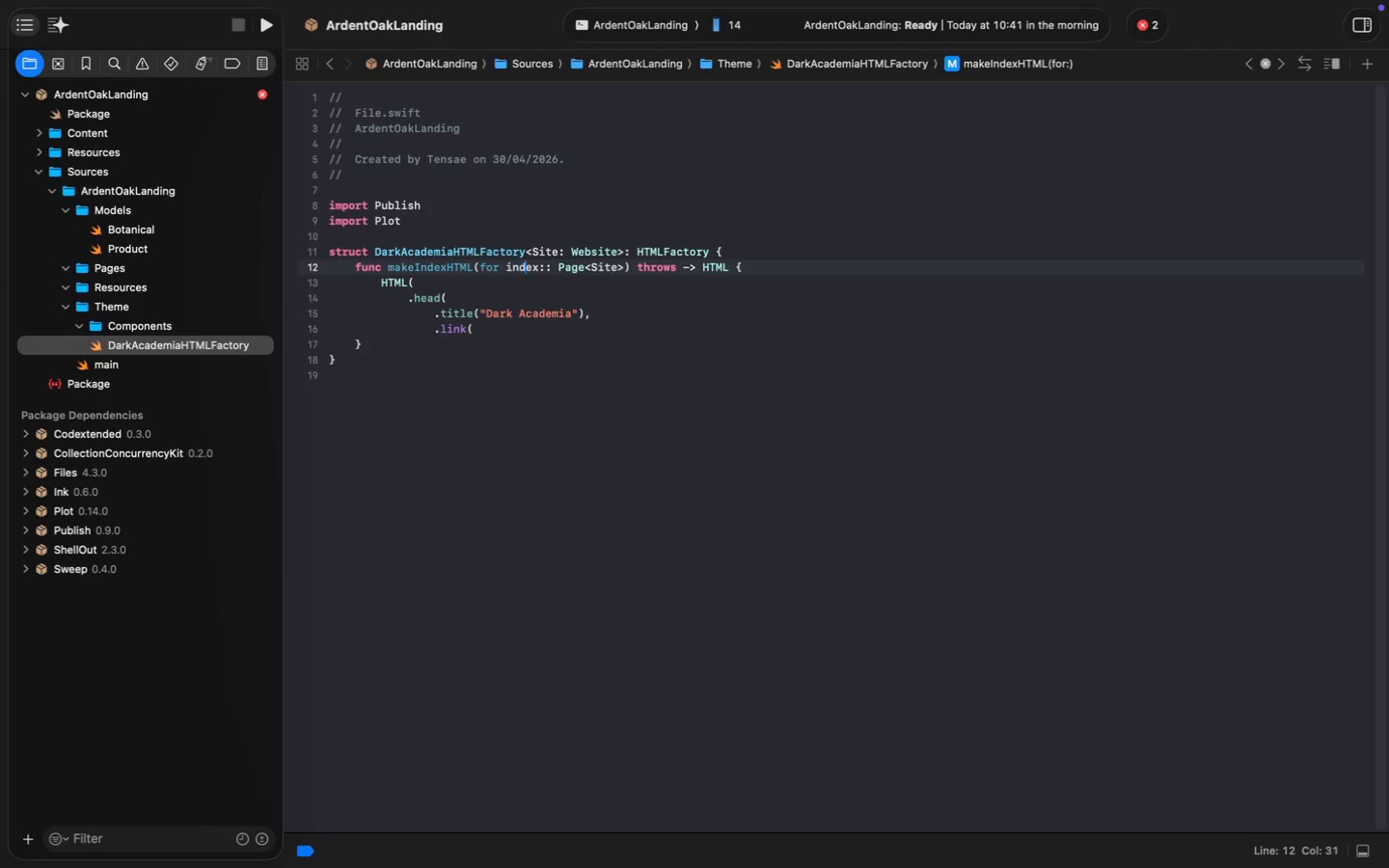 
key(ArrowRight)
 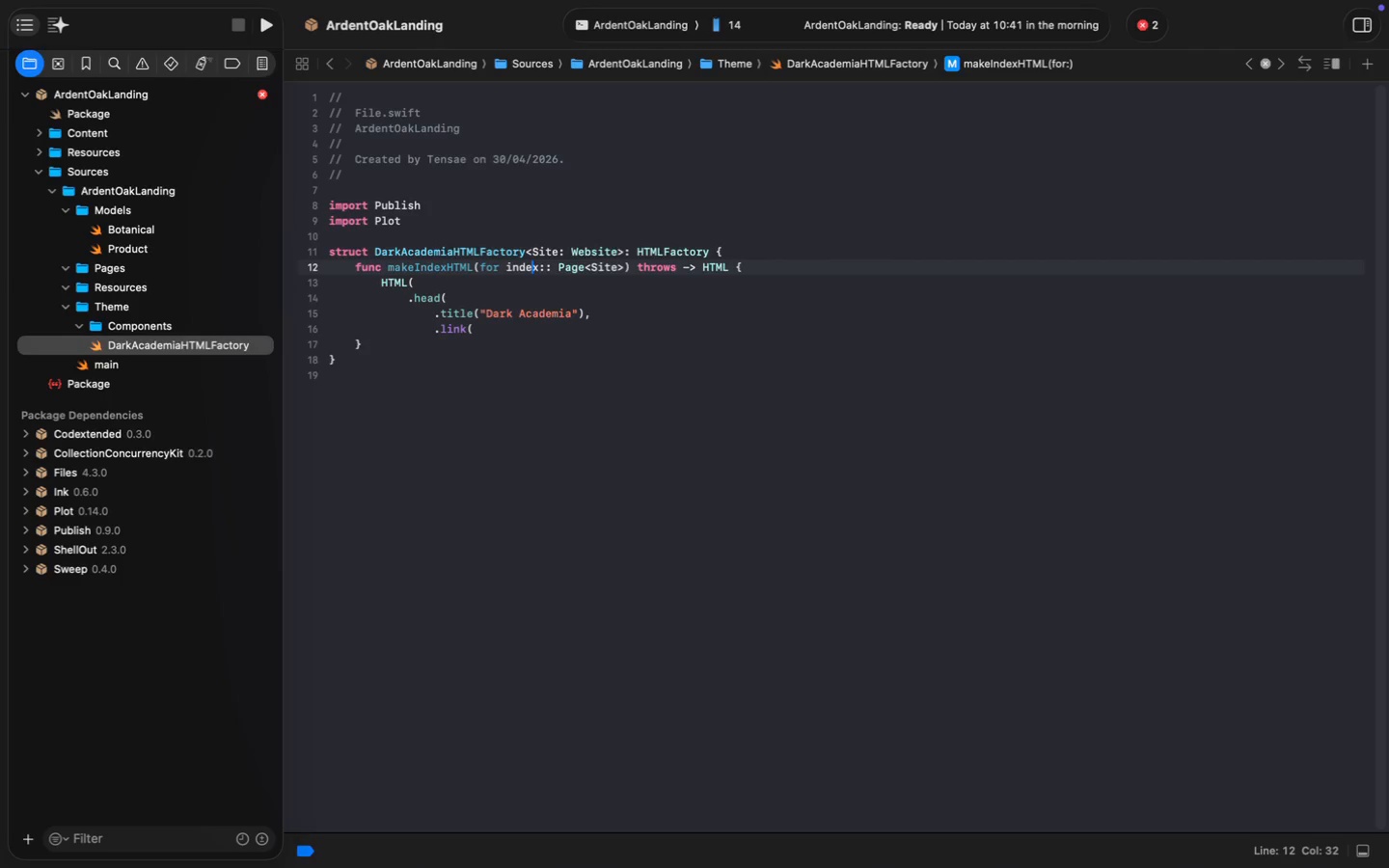 
key(ArrowRight)
 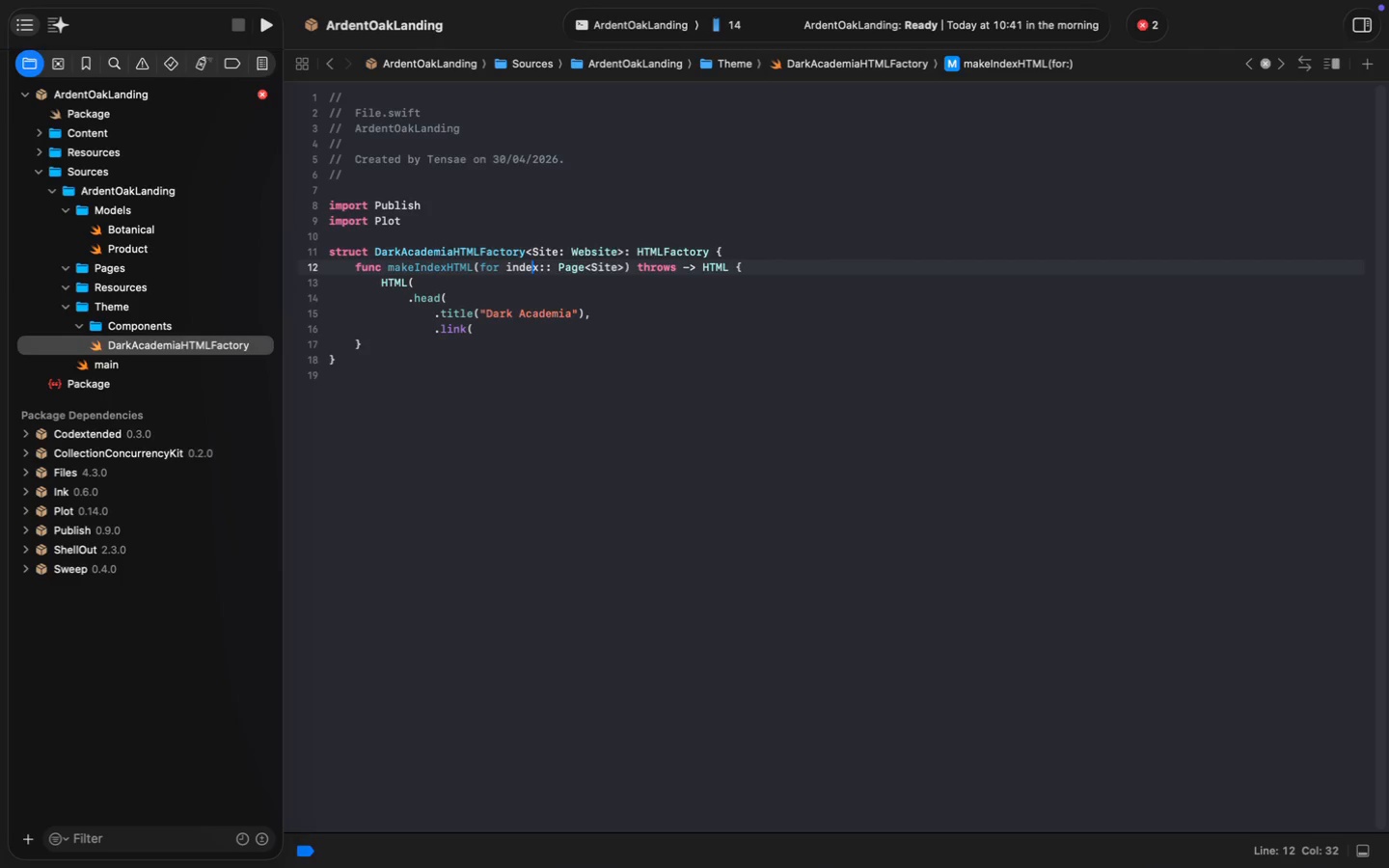 
key(ArrowRight)
 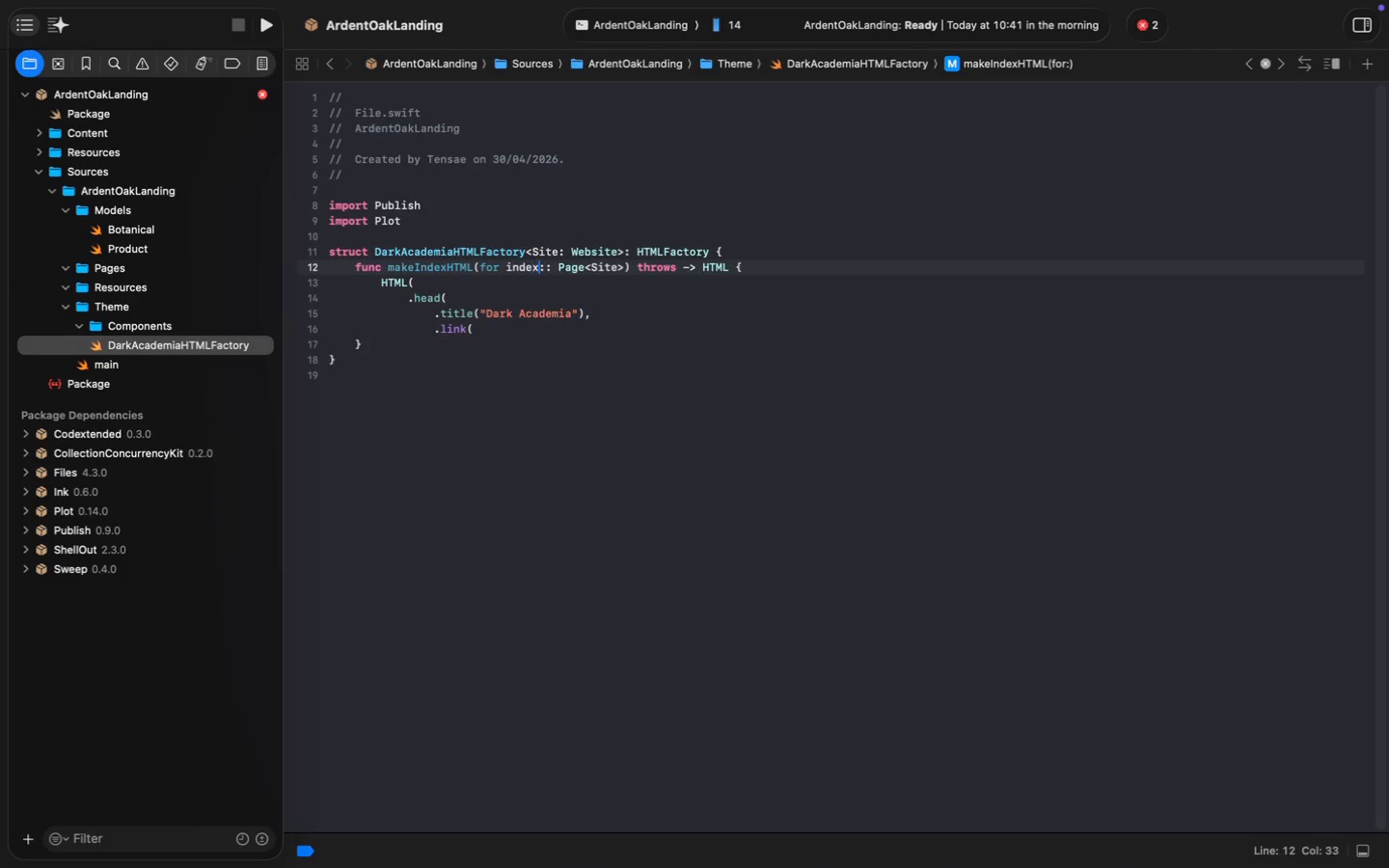 
key(ArrowRight)
 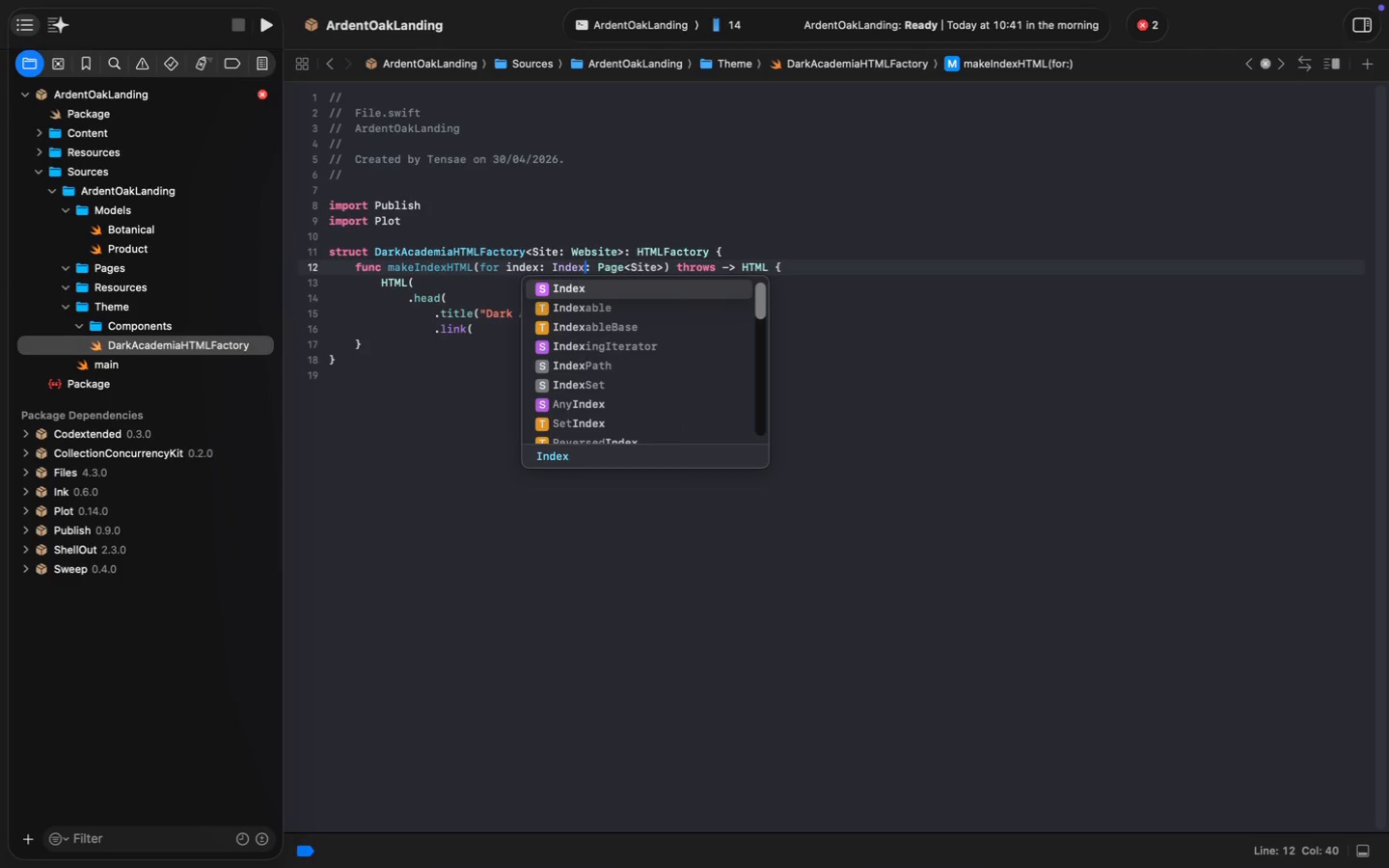 
type( Index)
 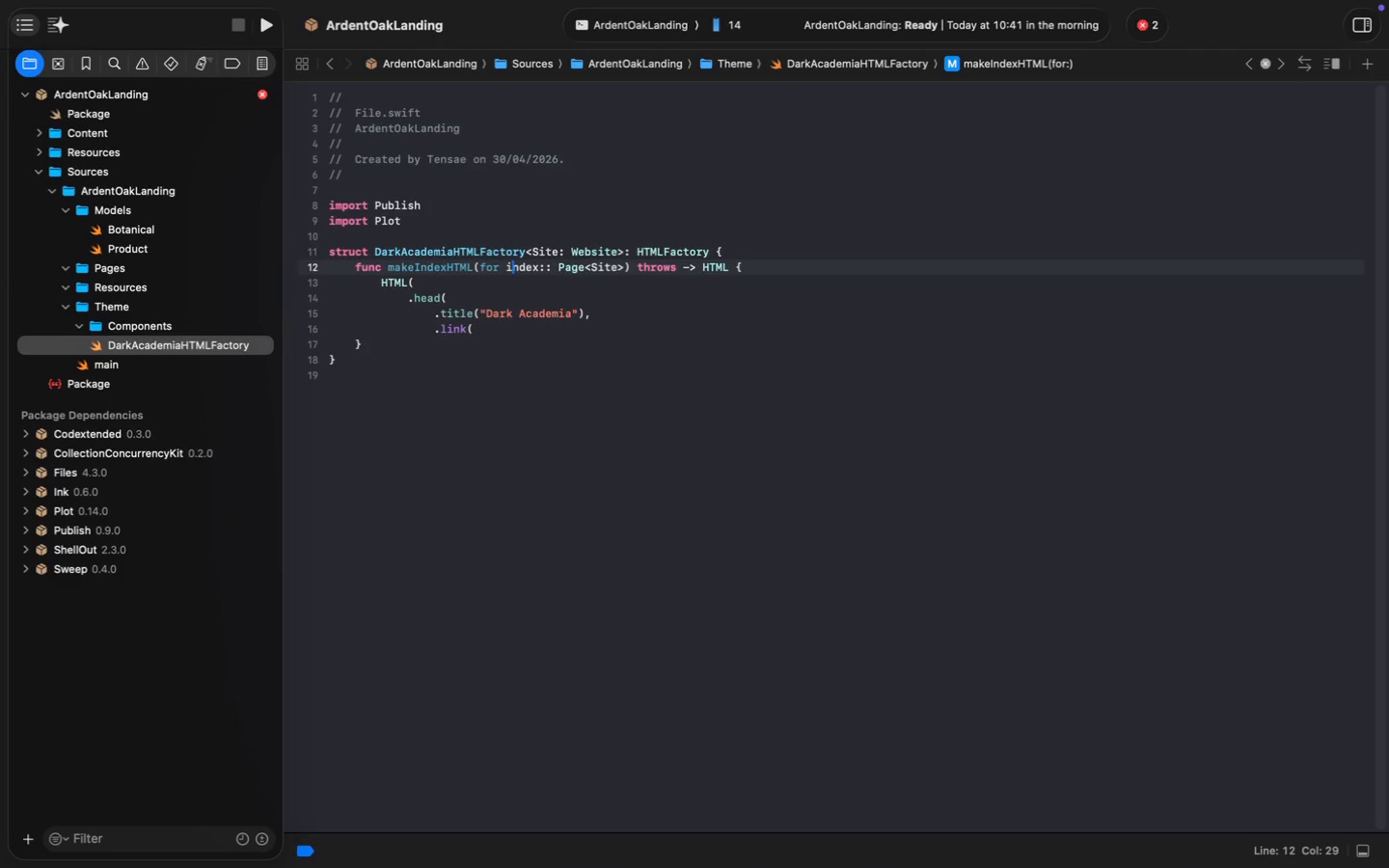 
key(ArrowRight)
 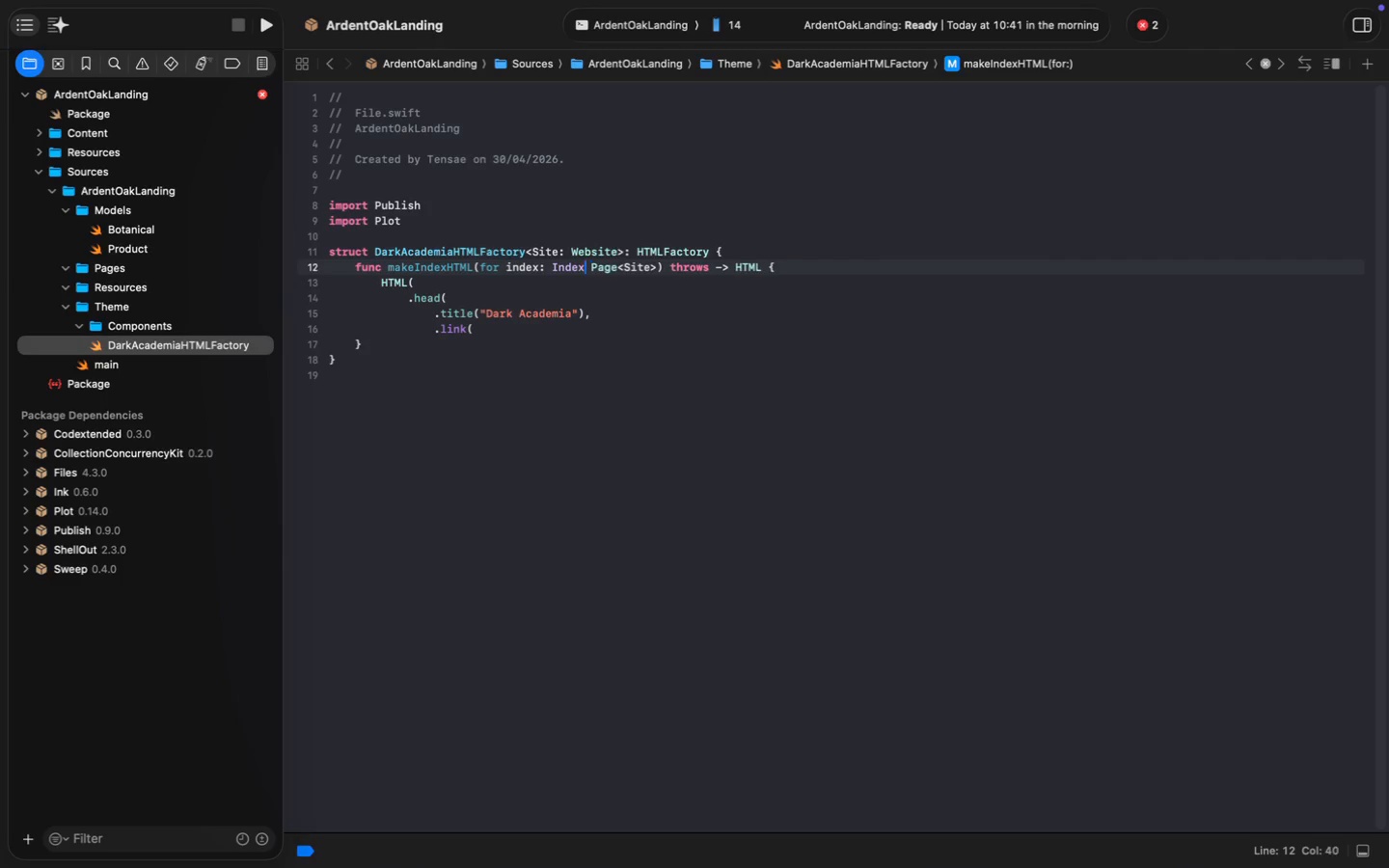 
key(Backspace)
 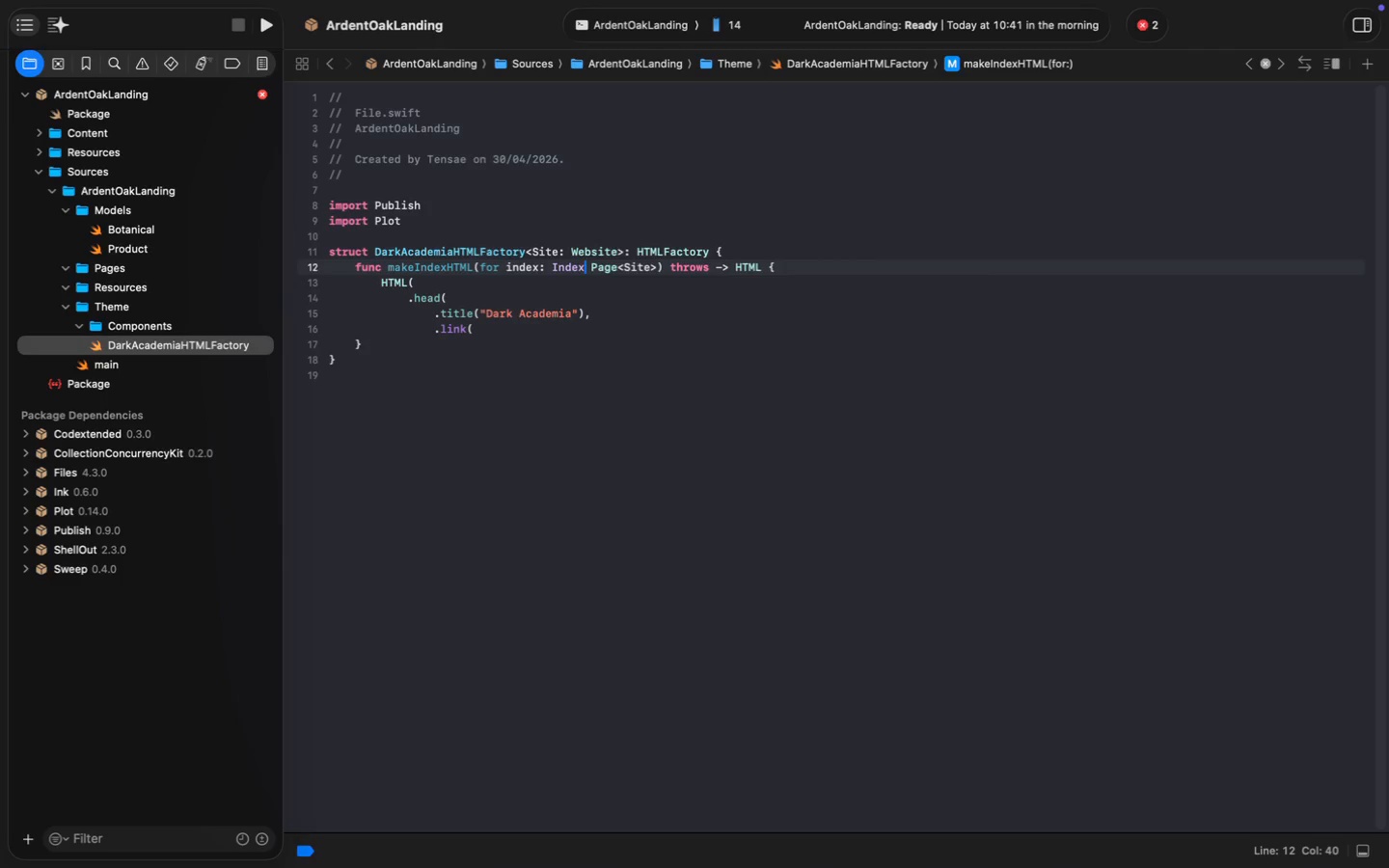 
key(Alt+Shift+ArrowRight)
 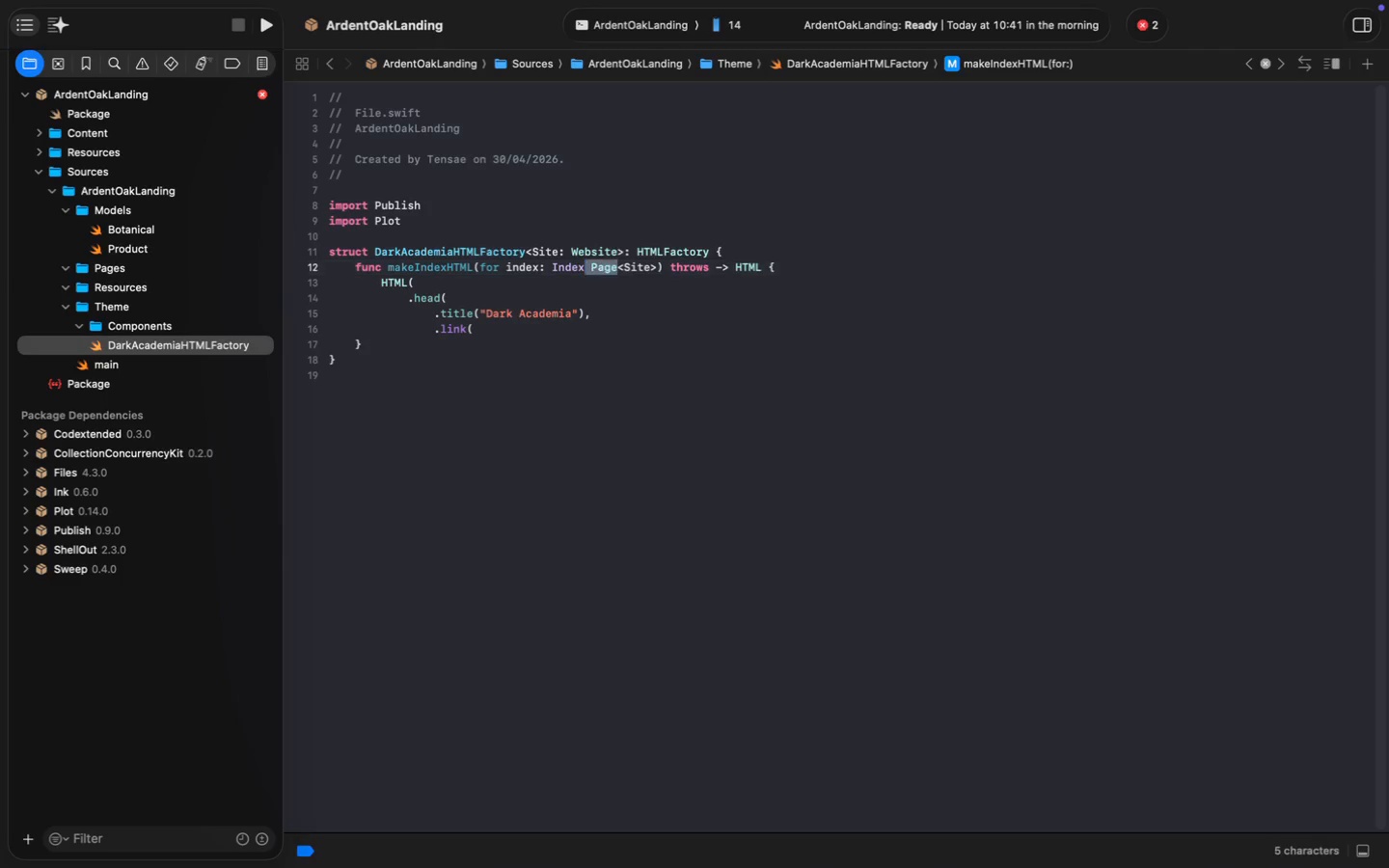 
key(Alt+Shift+ArrowRight)
 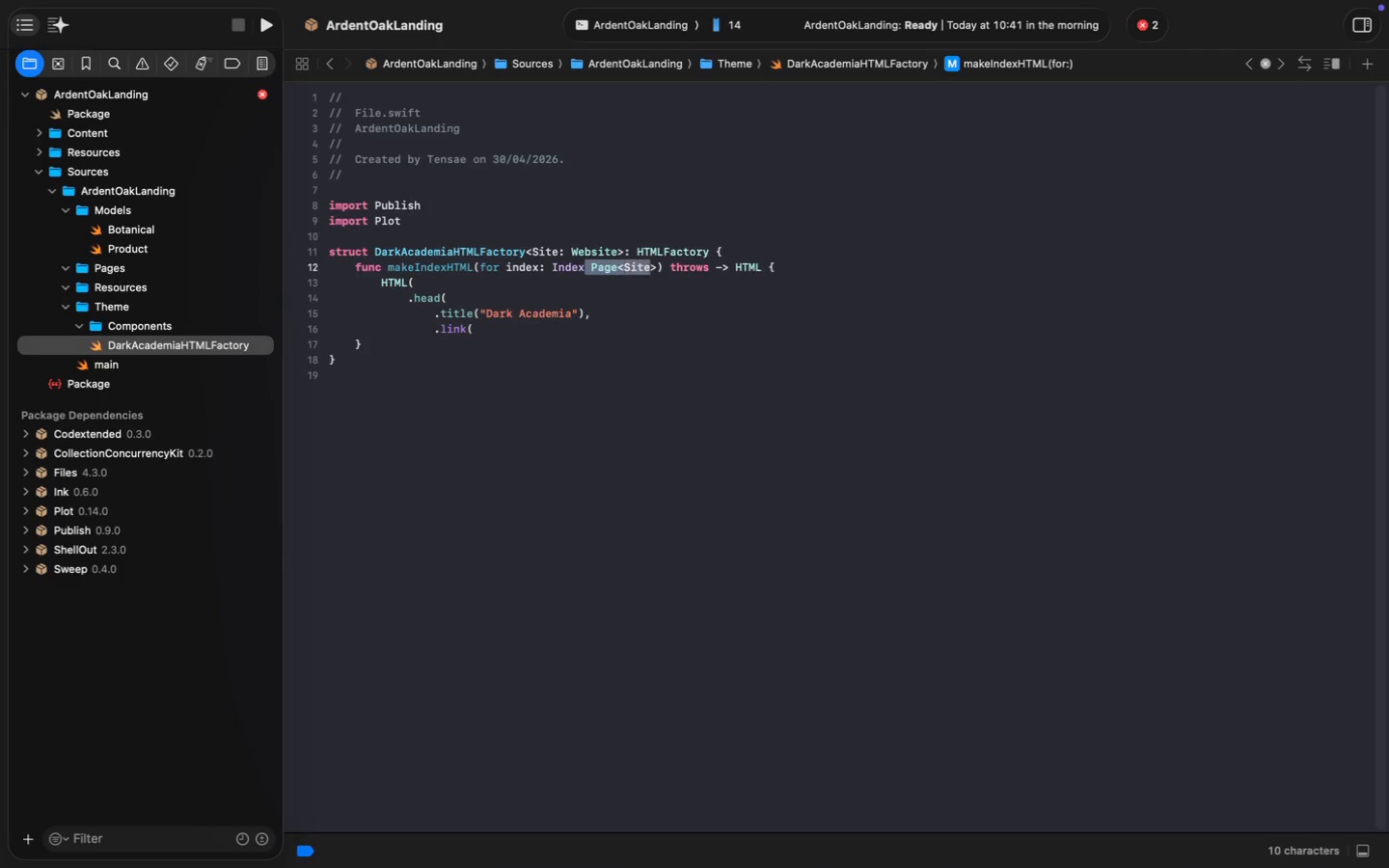 
key(Alt+Shift+ArrowRight)
 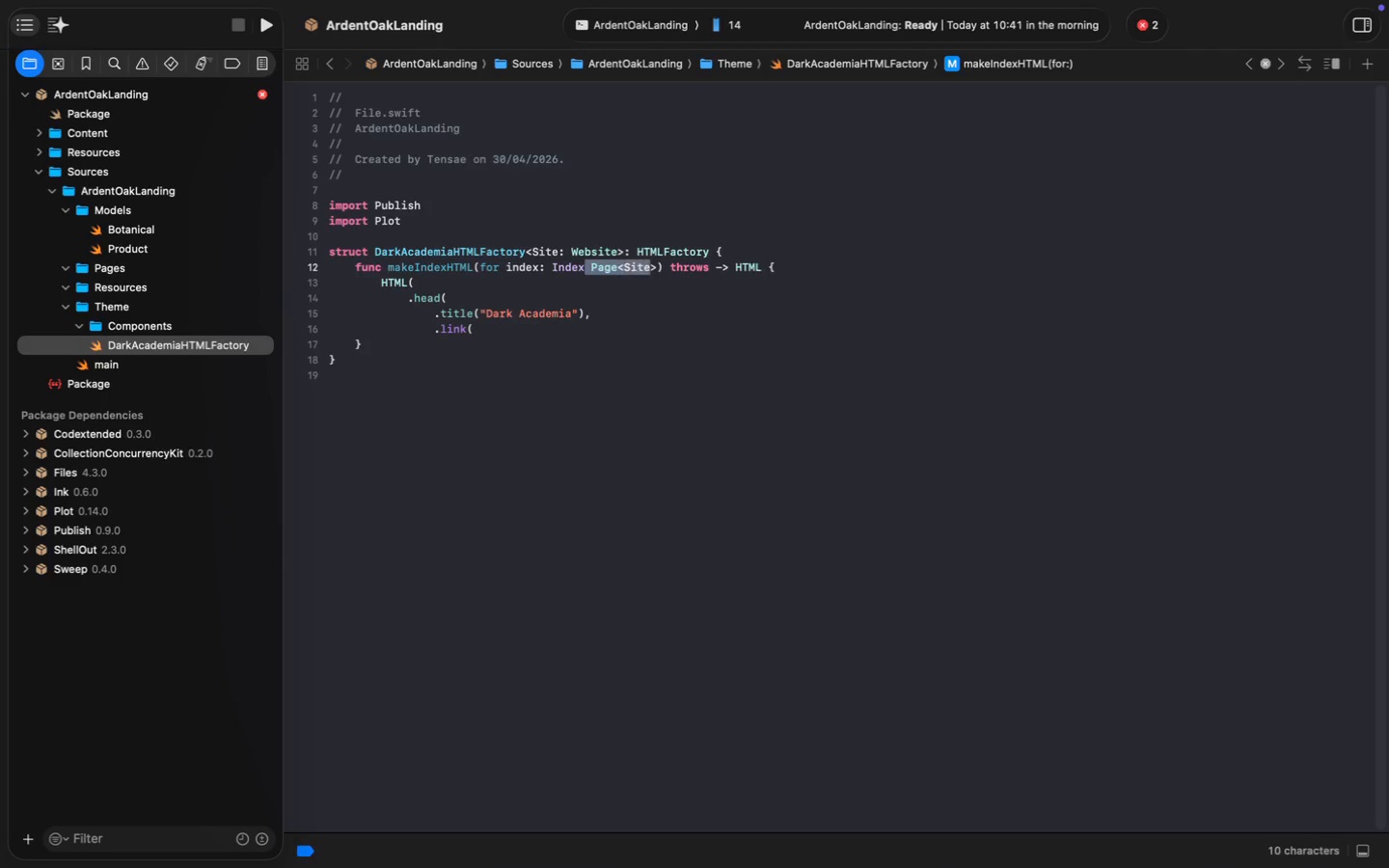 
key(ArrowRight)
 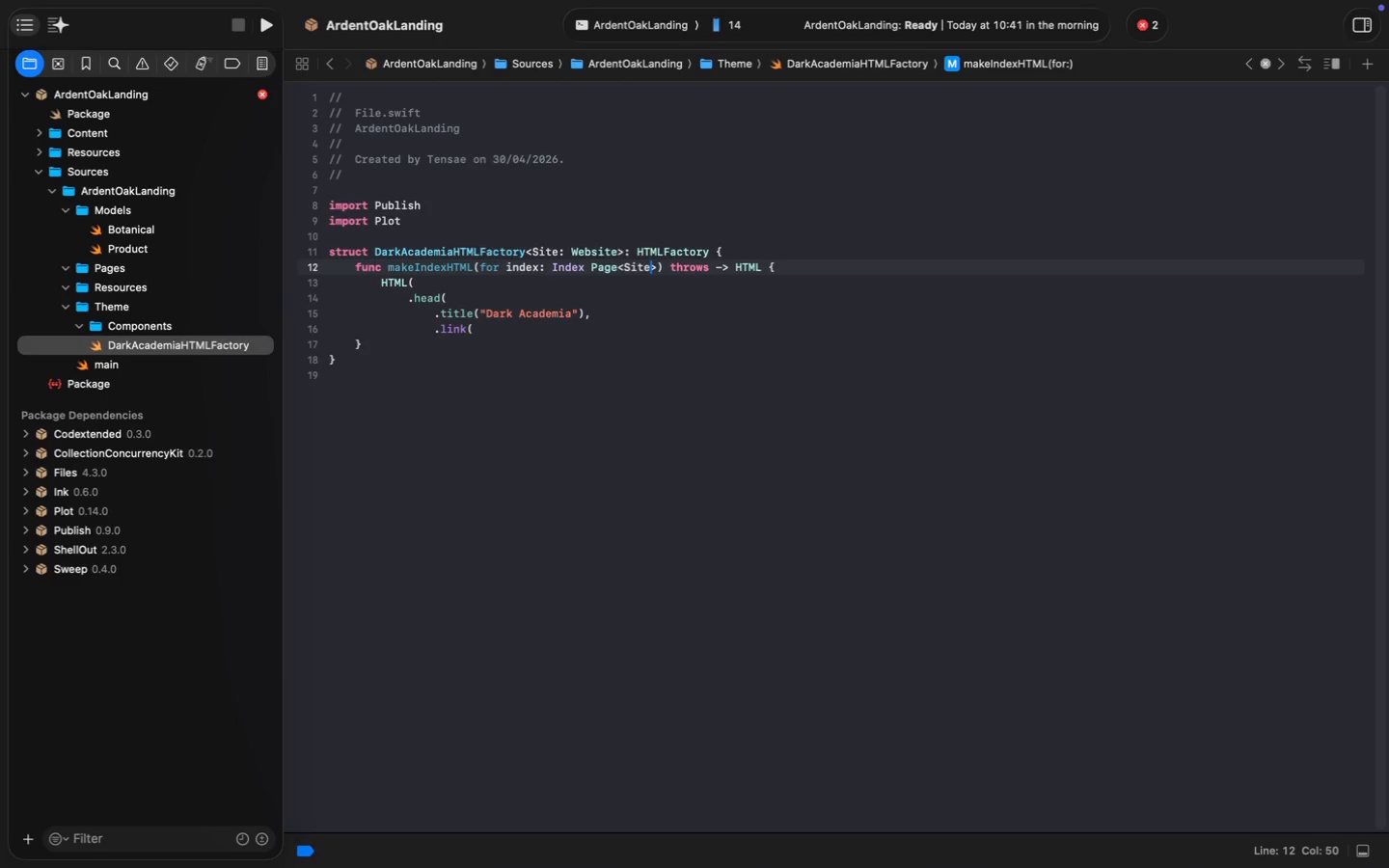 
hold_key(key=ShiftRight, duration=0.88)
 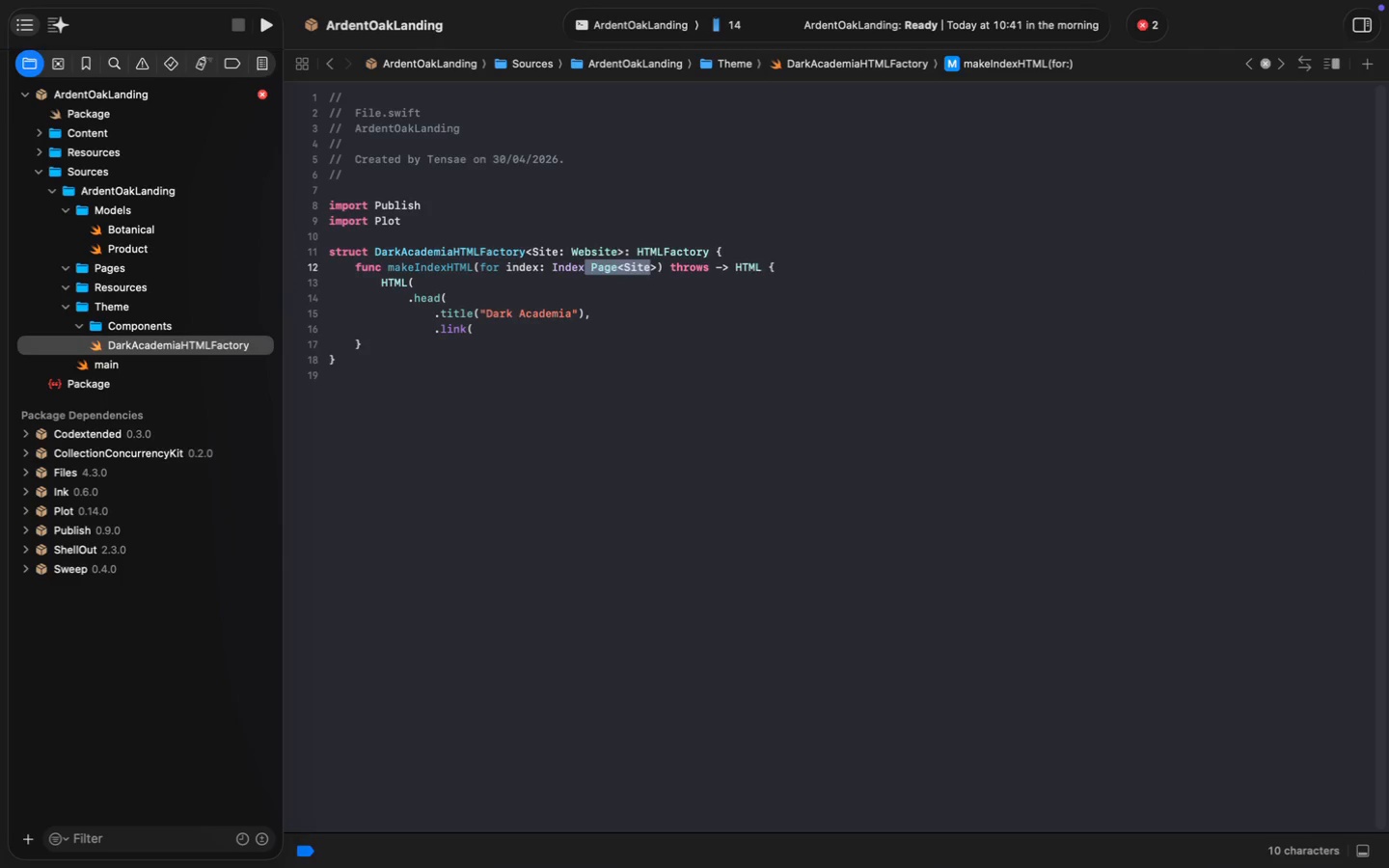 
hold_key(key=AltRight, duration=0.66)
 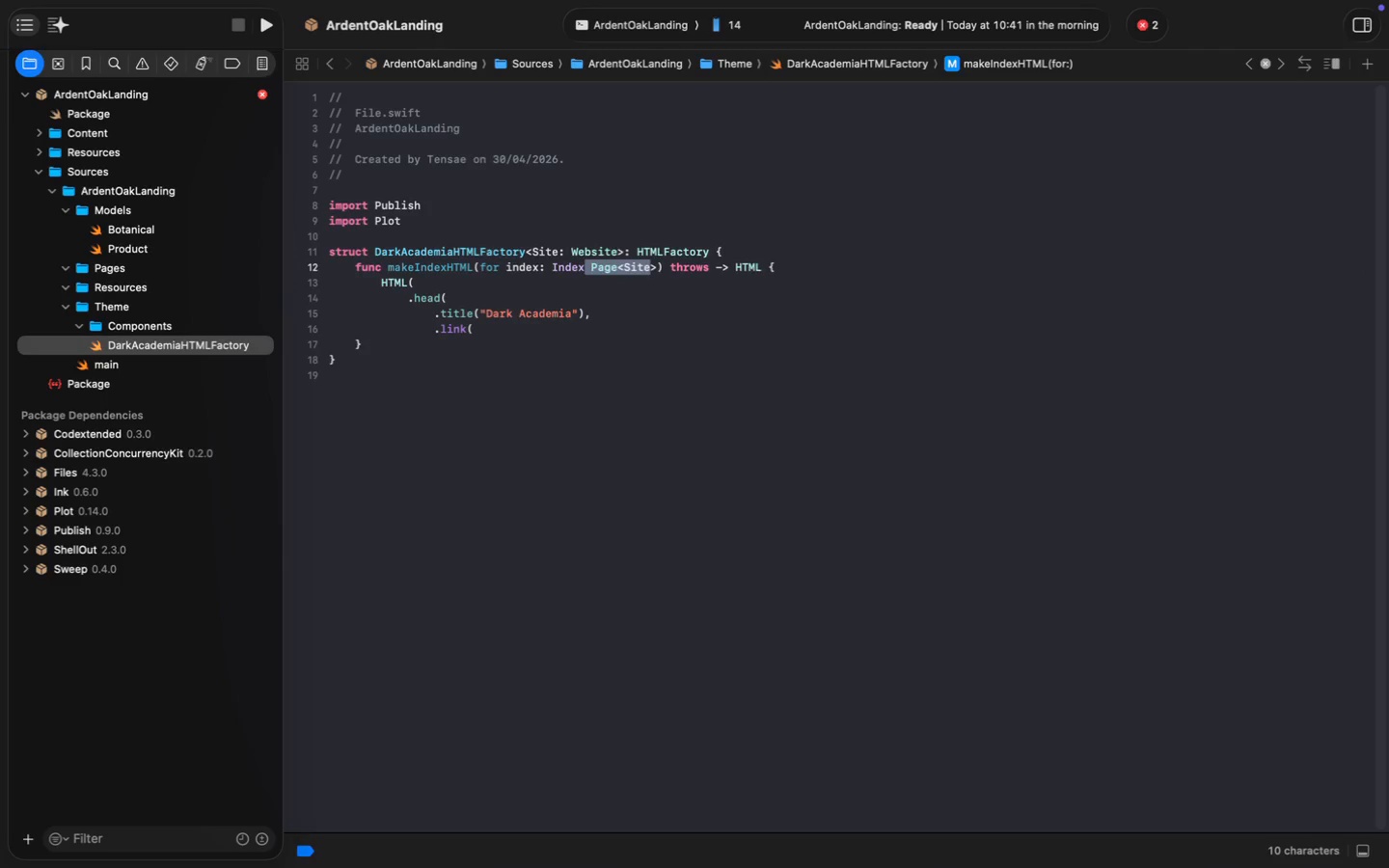 
key(Alt+Shift+ArrowLeft)
 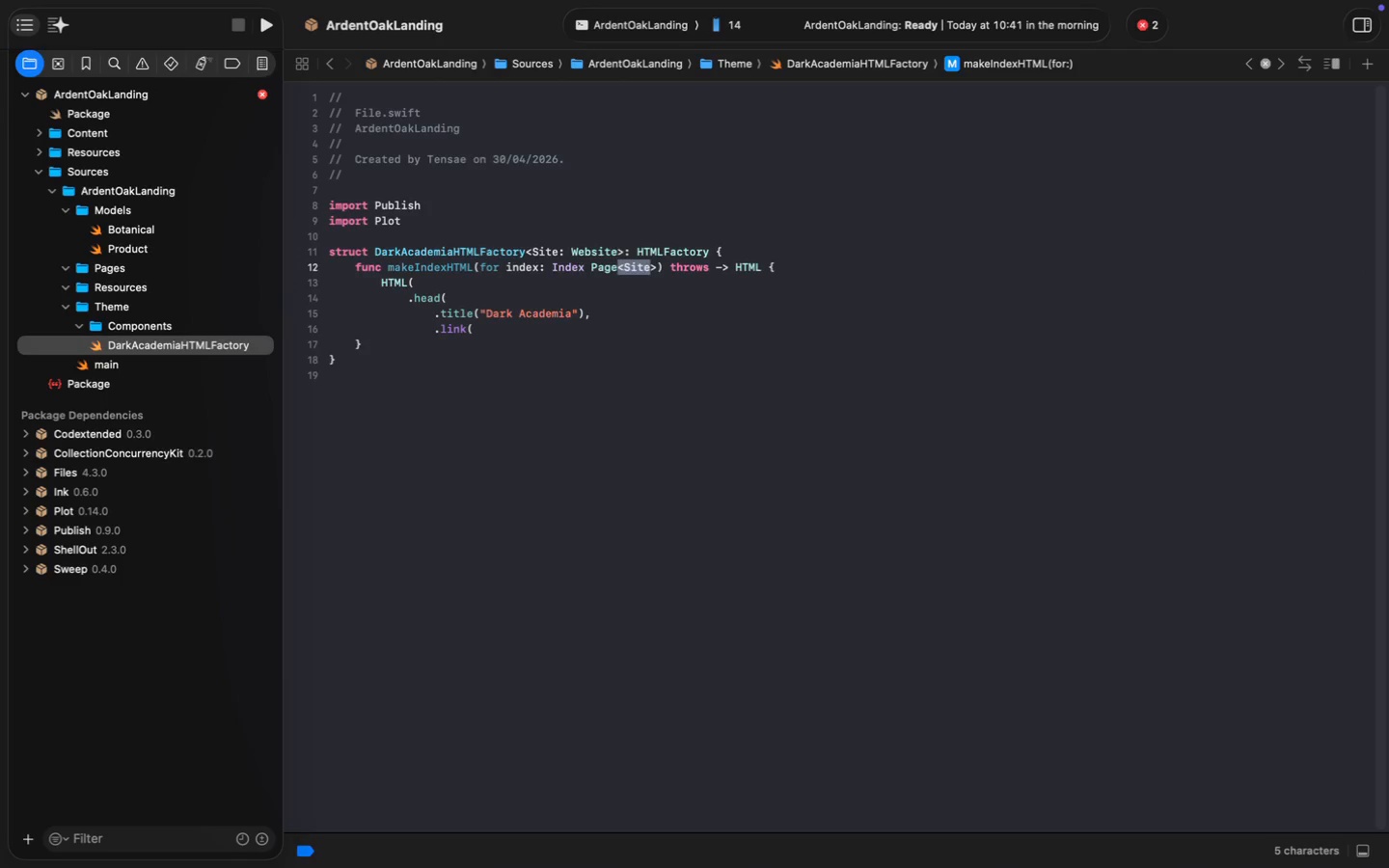 
key(Alt+Shift+ArrowLeft)
 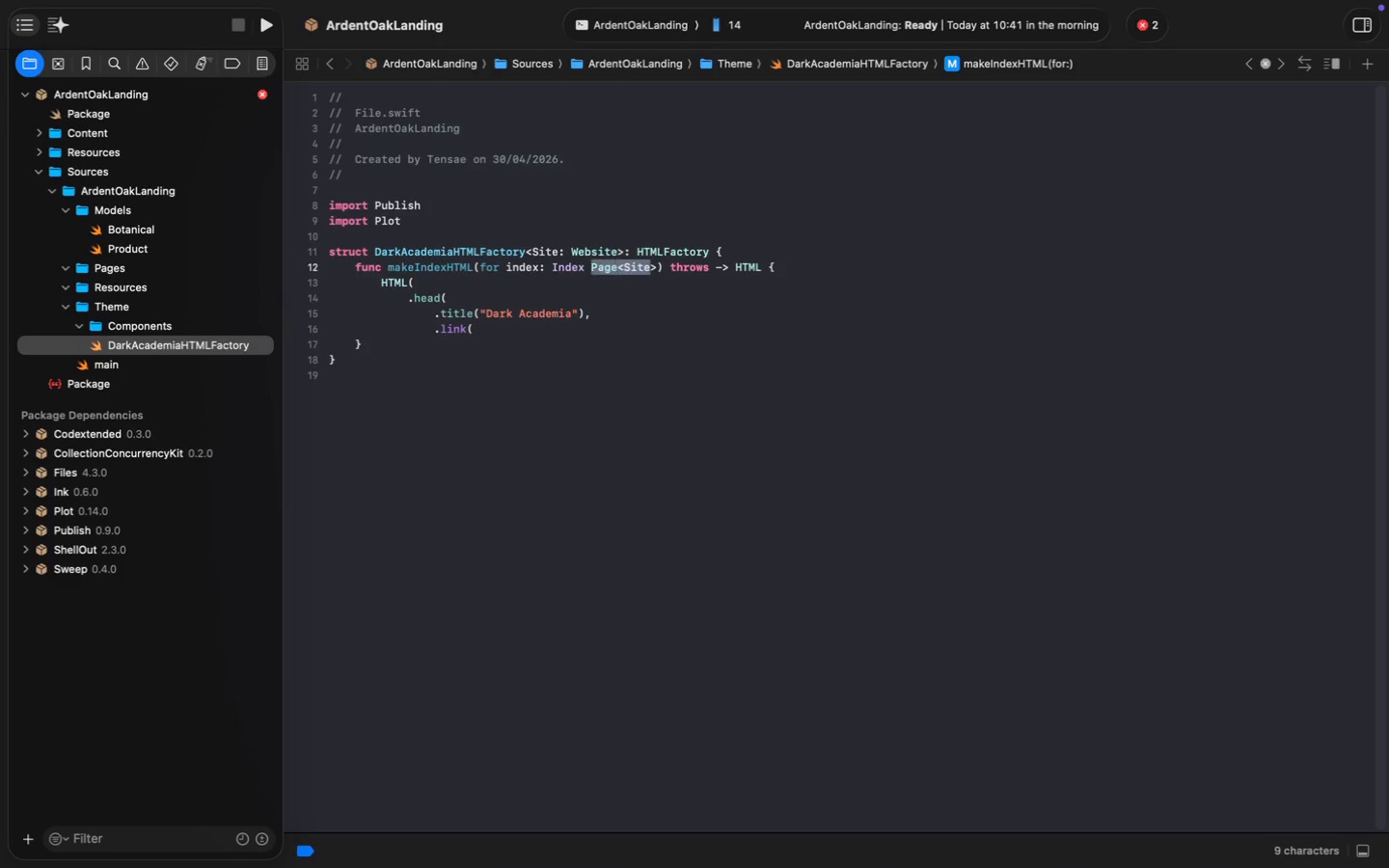 
key(Alt+Shift+ArrowLeft)
 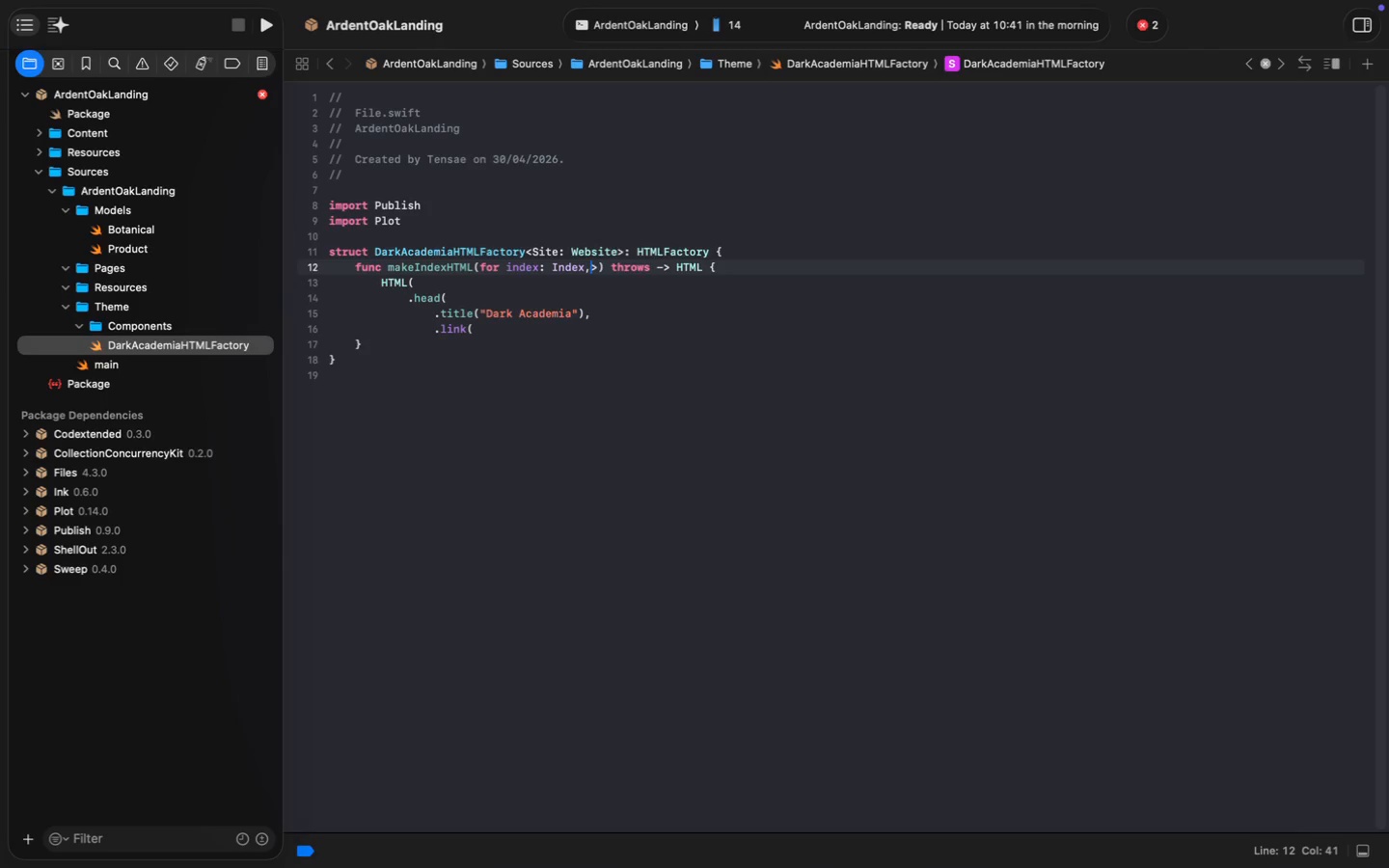 
key(Backspace)
key(Backspace)
type(, context, )
key(Backspace)
key(Backspace)
type(: )
 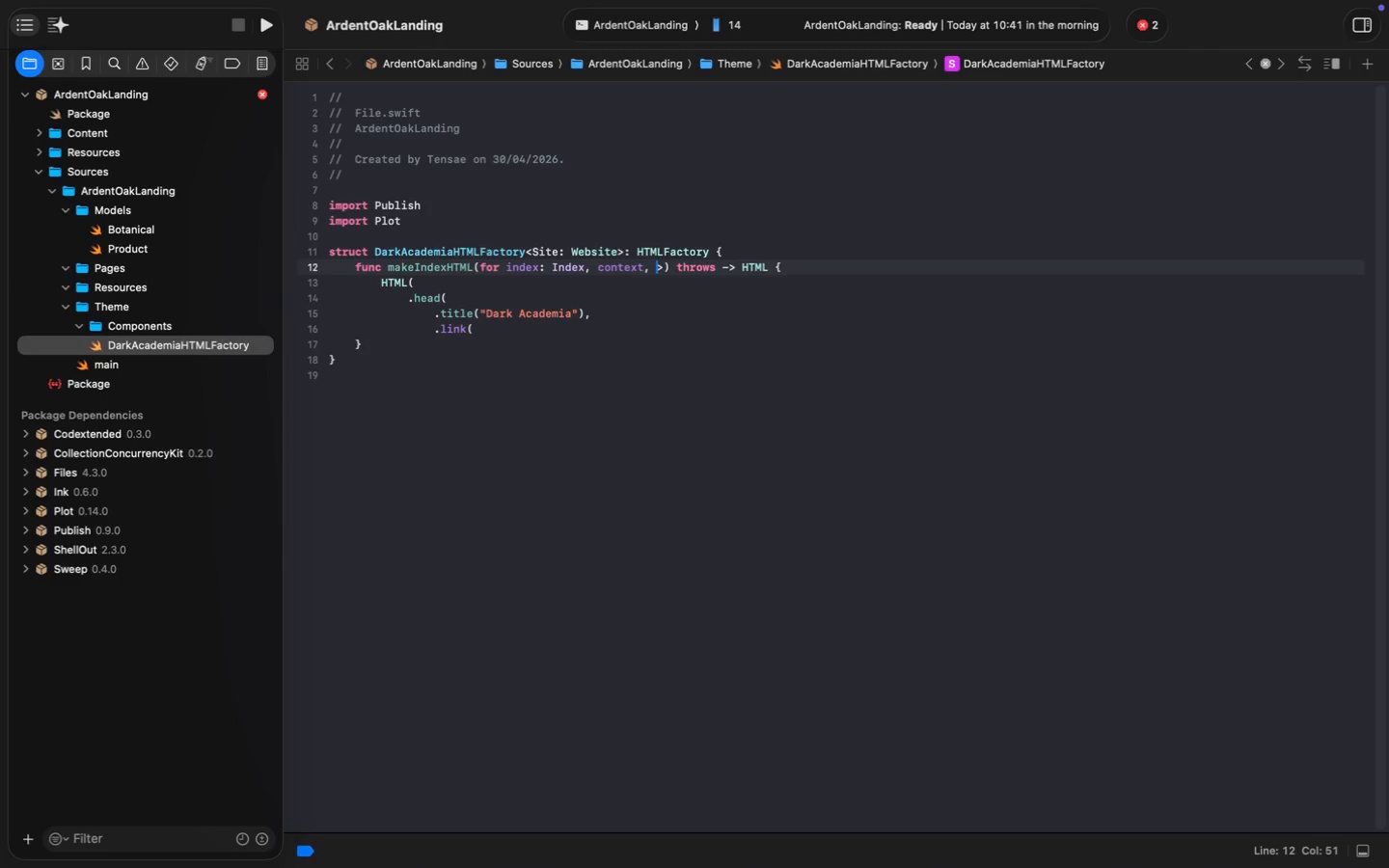 
type(Publ)
 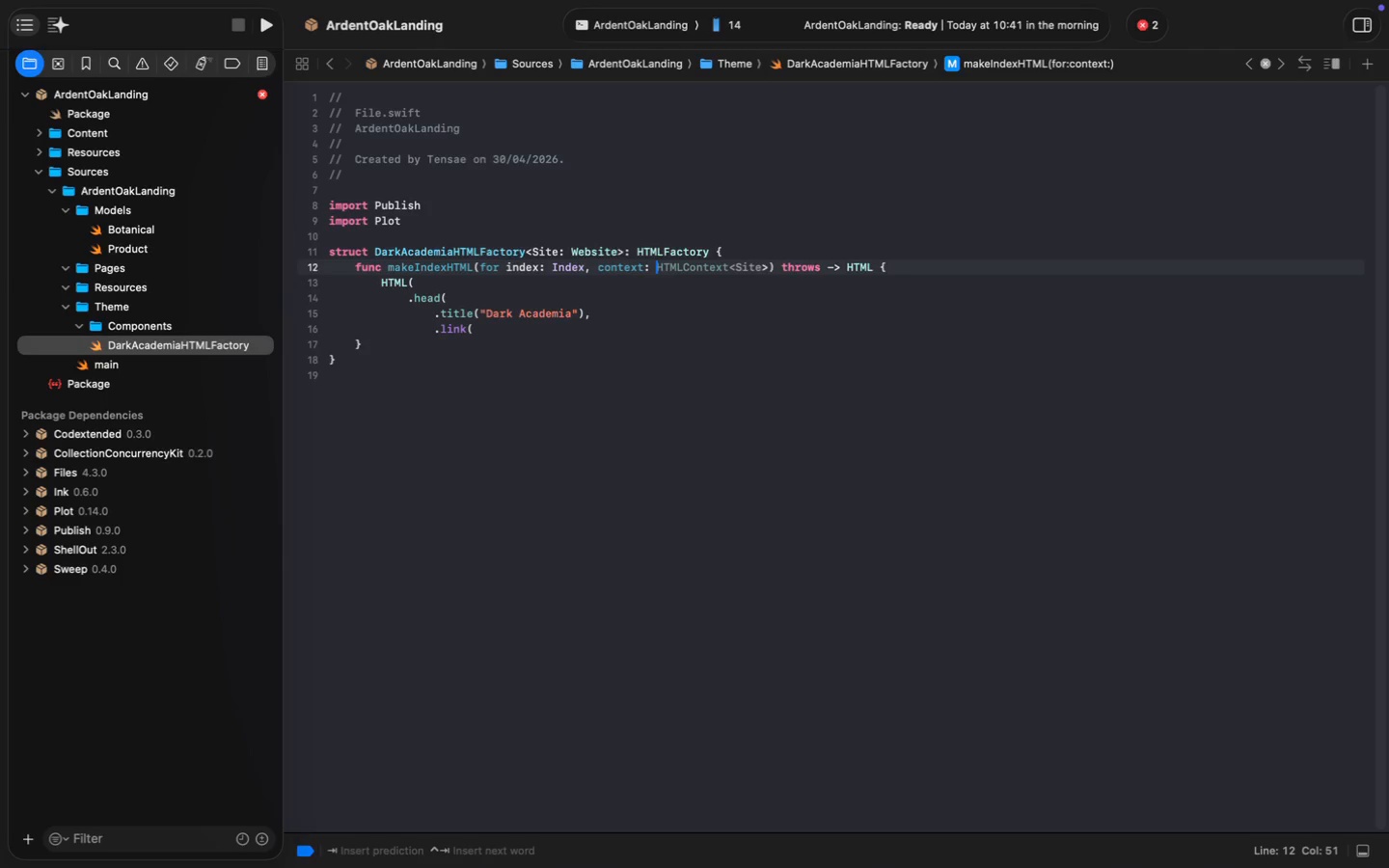 
key(ArrowRight)
 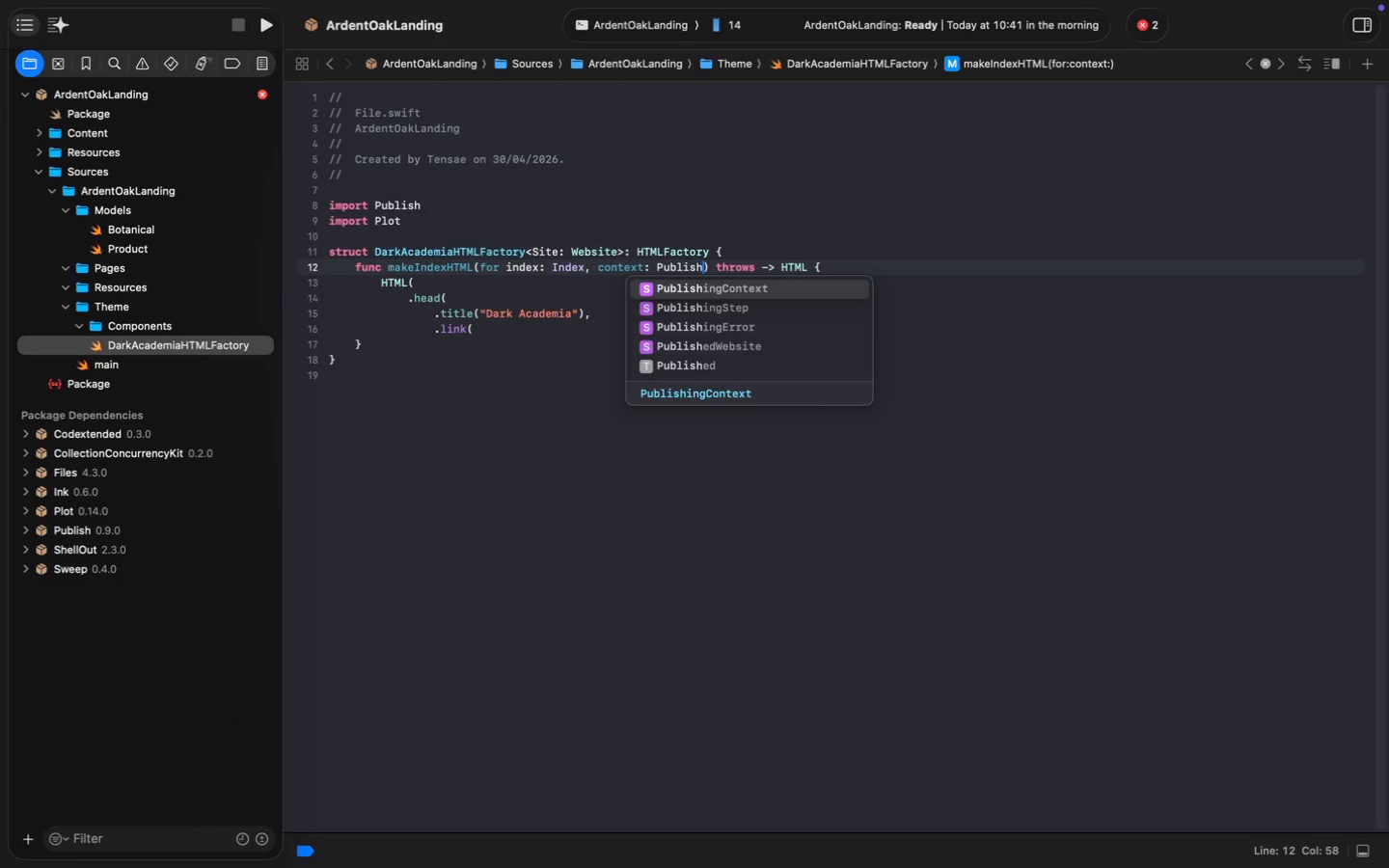 
key(Backspace)
type(ishing)
key(Tab)
type(<A)
key(Backspace)
type(Site>)
 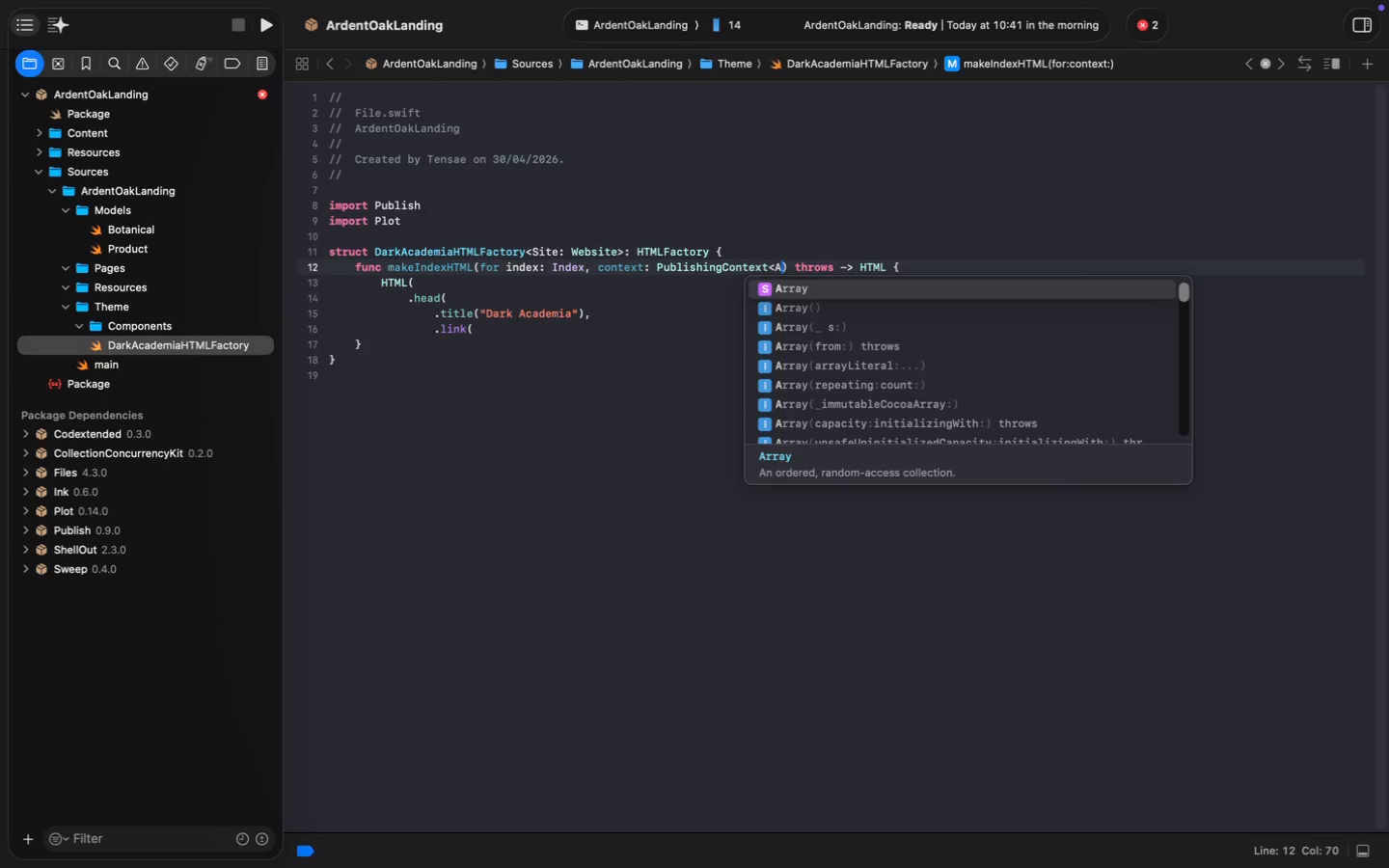 
wait(11.4)
 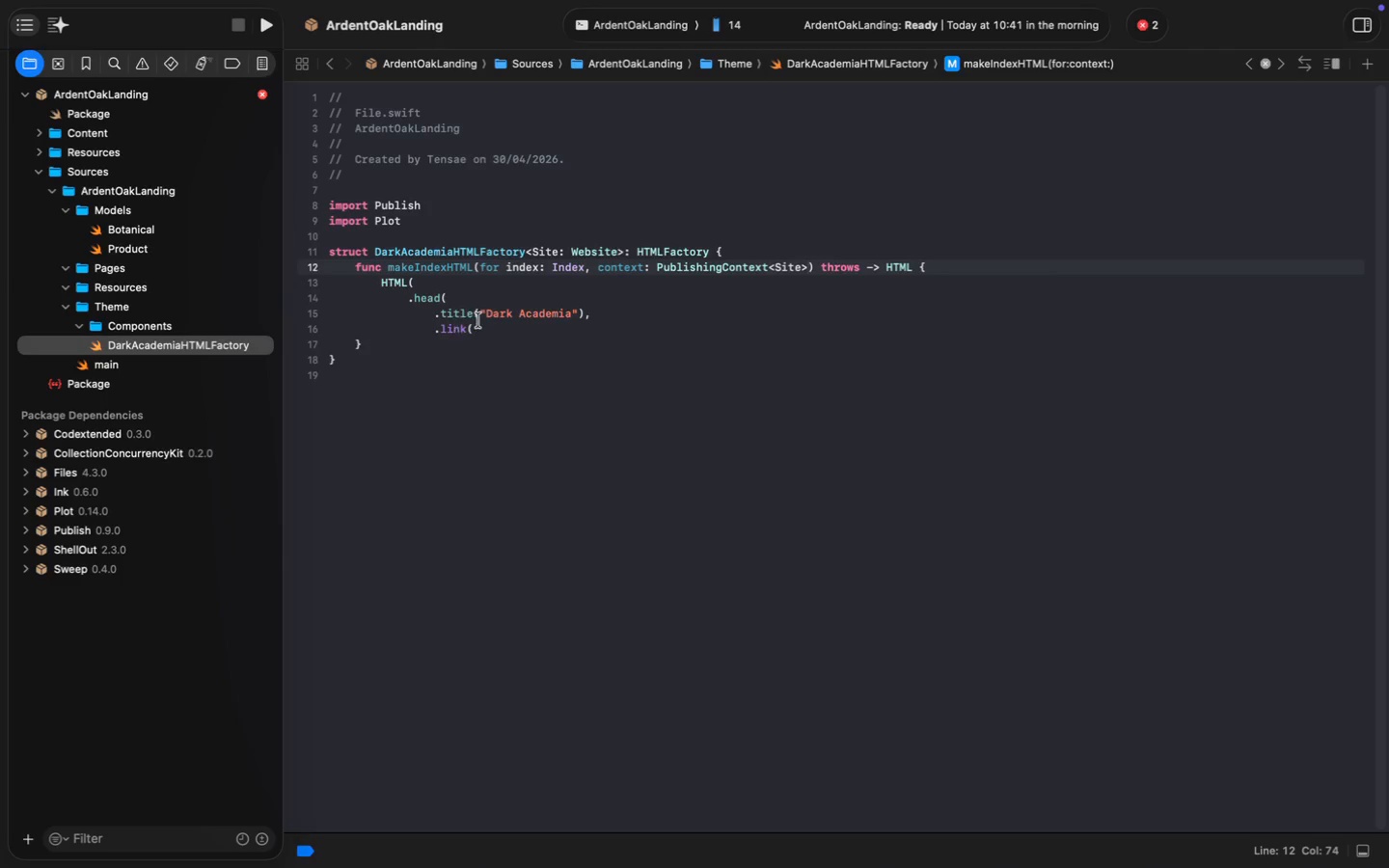 
double_click([504, 312])
 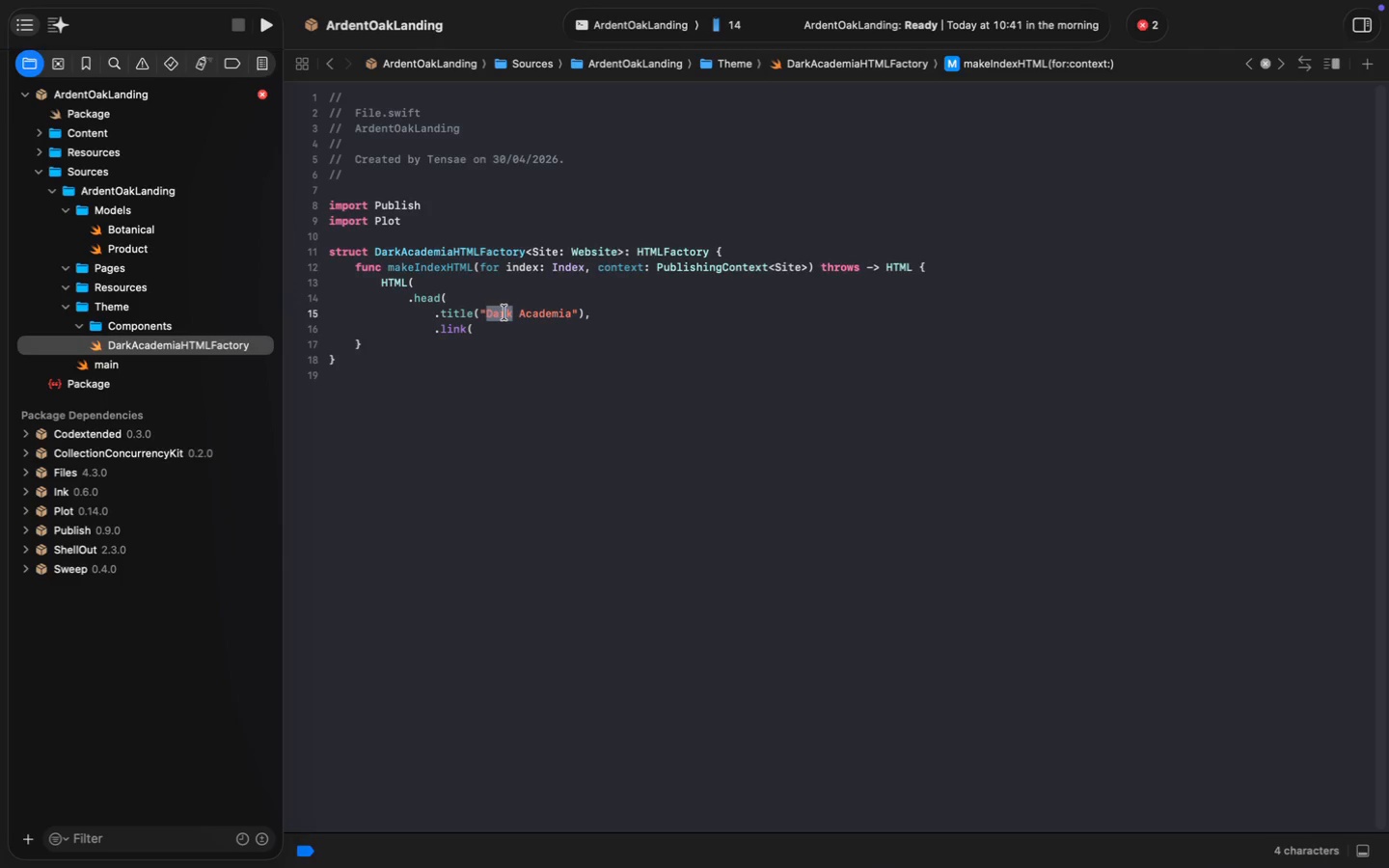 
key(Alt+Shift+ArrowRight)
 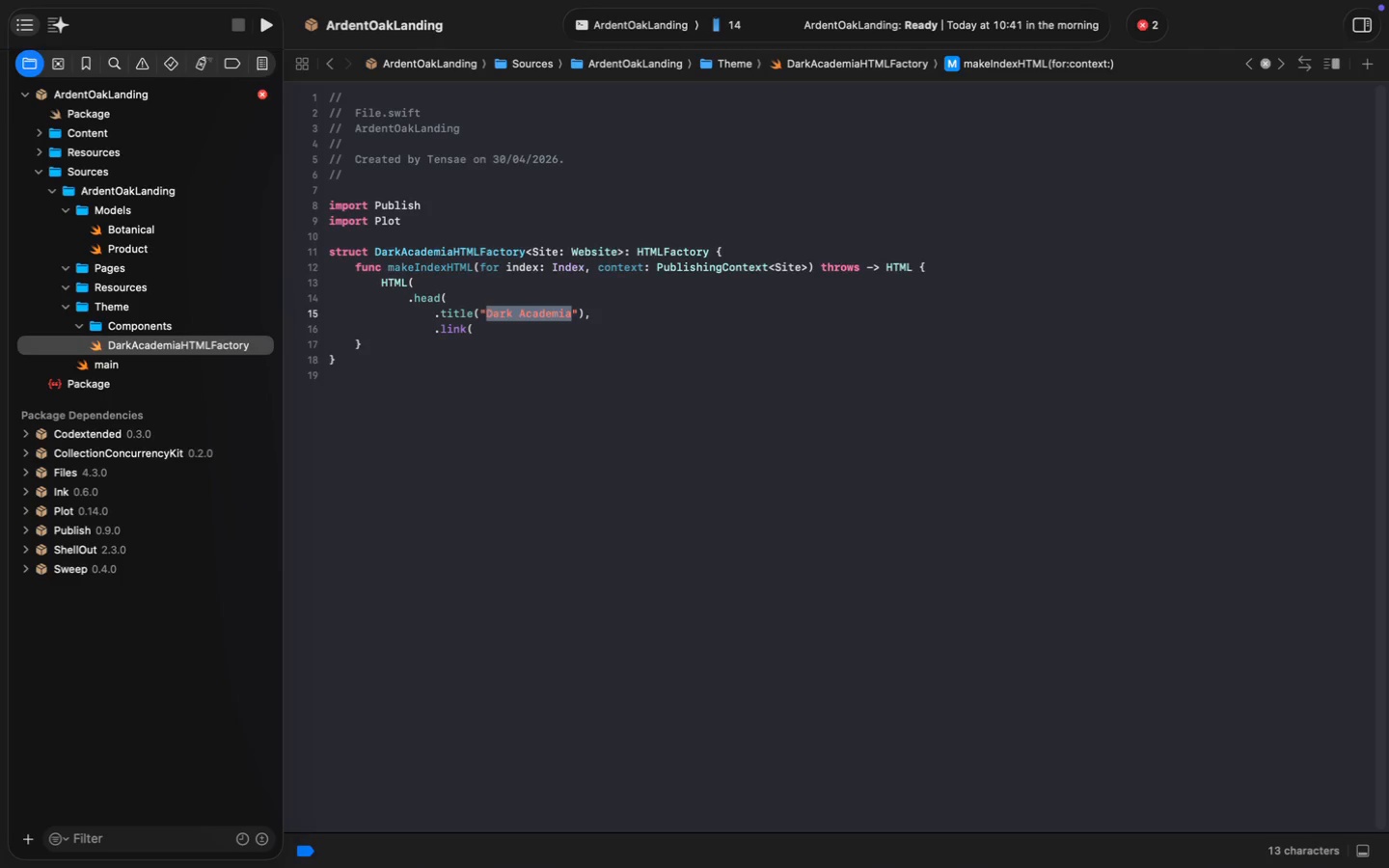 
type(Ardent & Oak)
 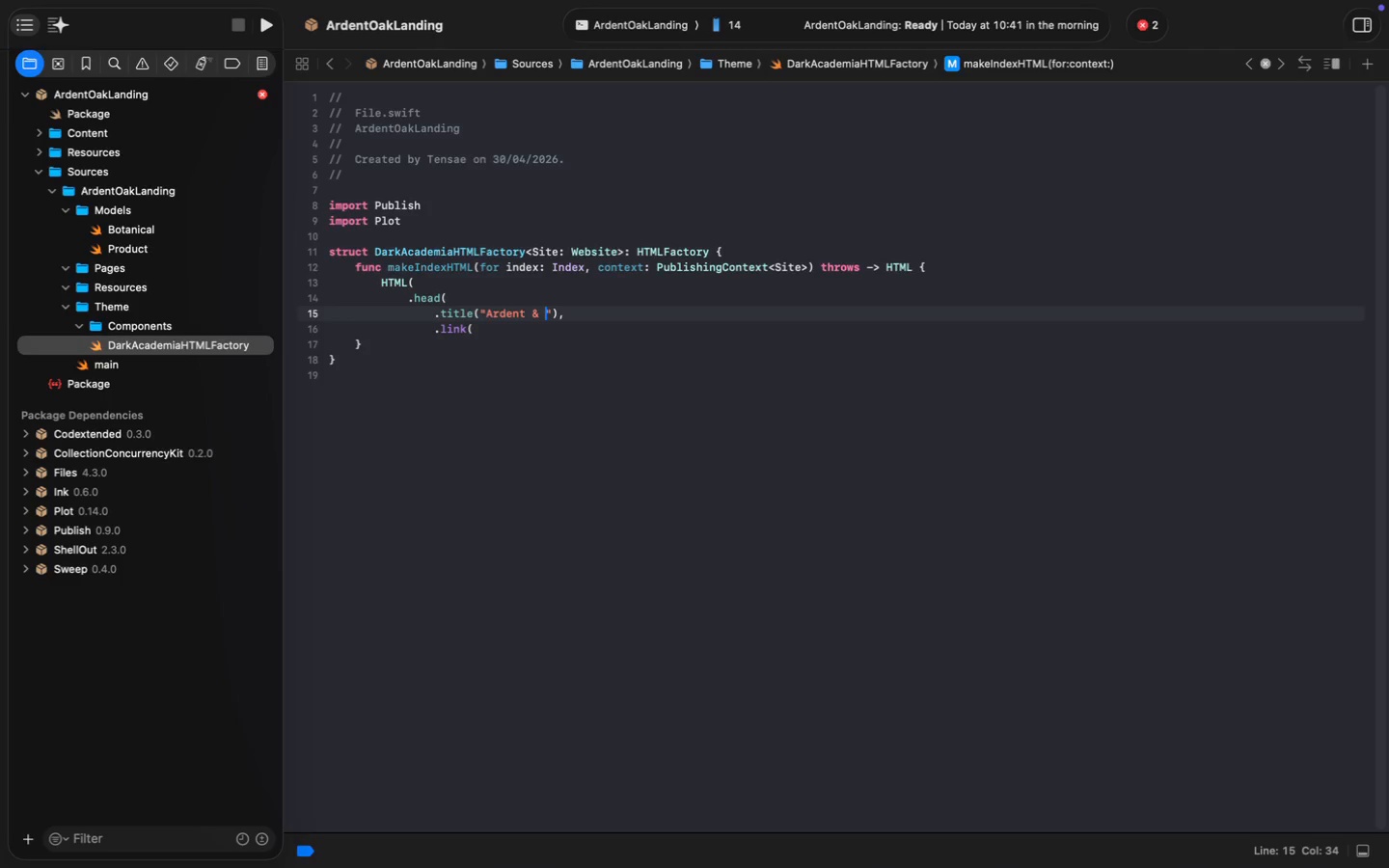 
key(Meta+MetaRight)
 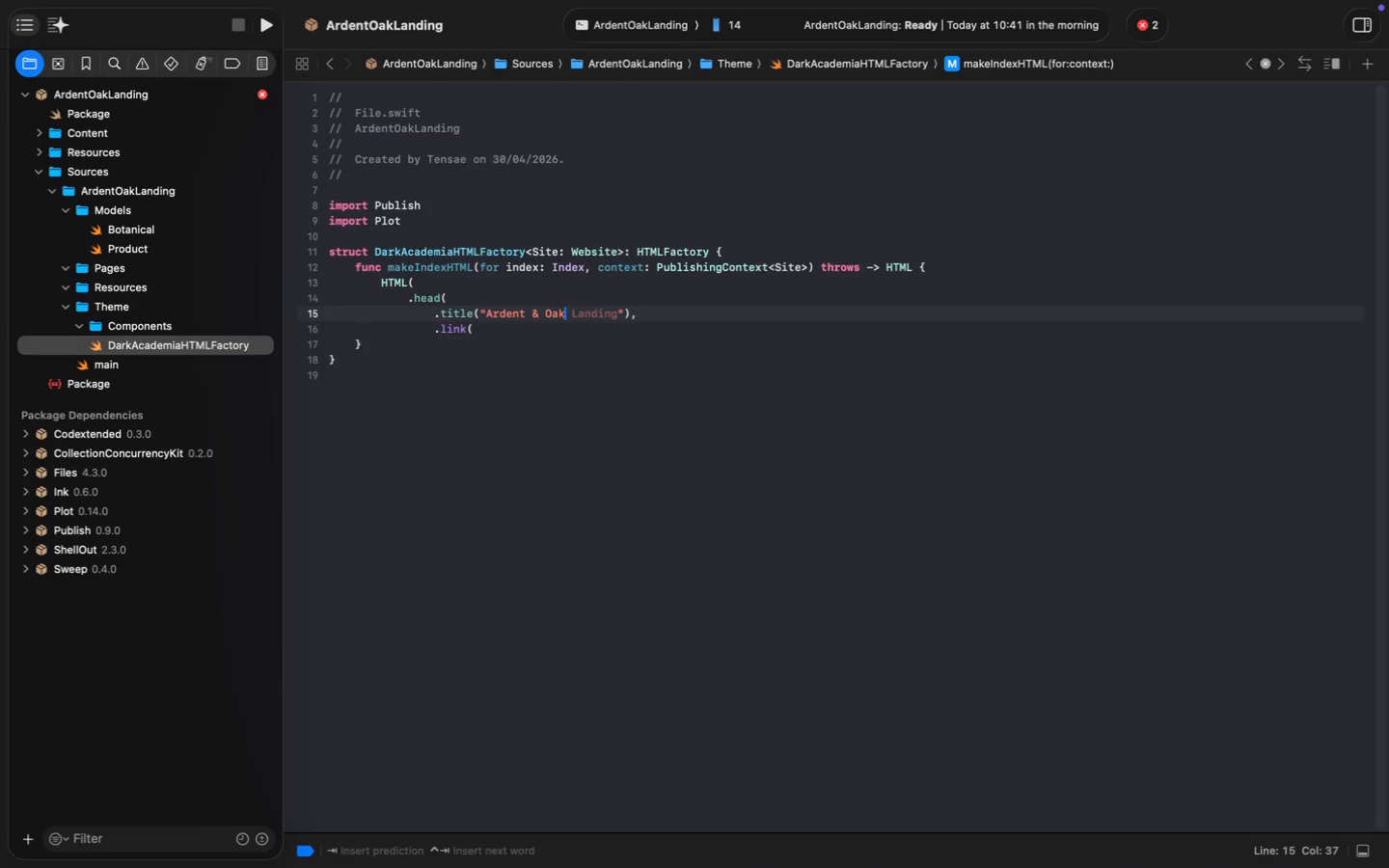 
key(Meta+ArrowRight)
 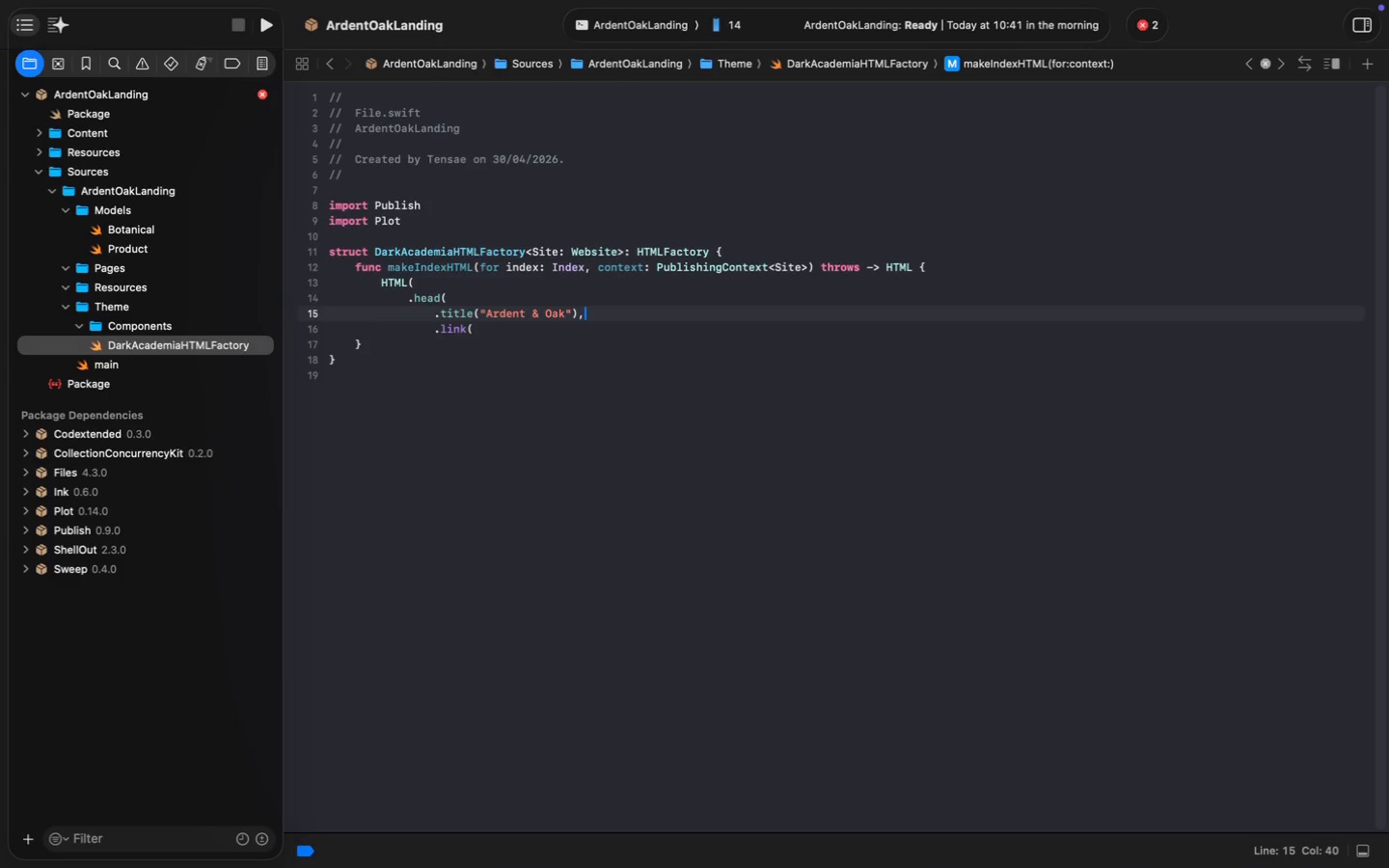 
key(Enter)
 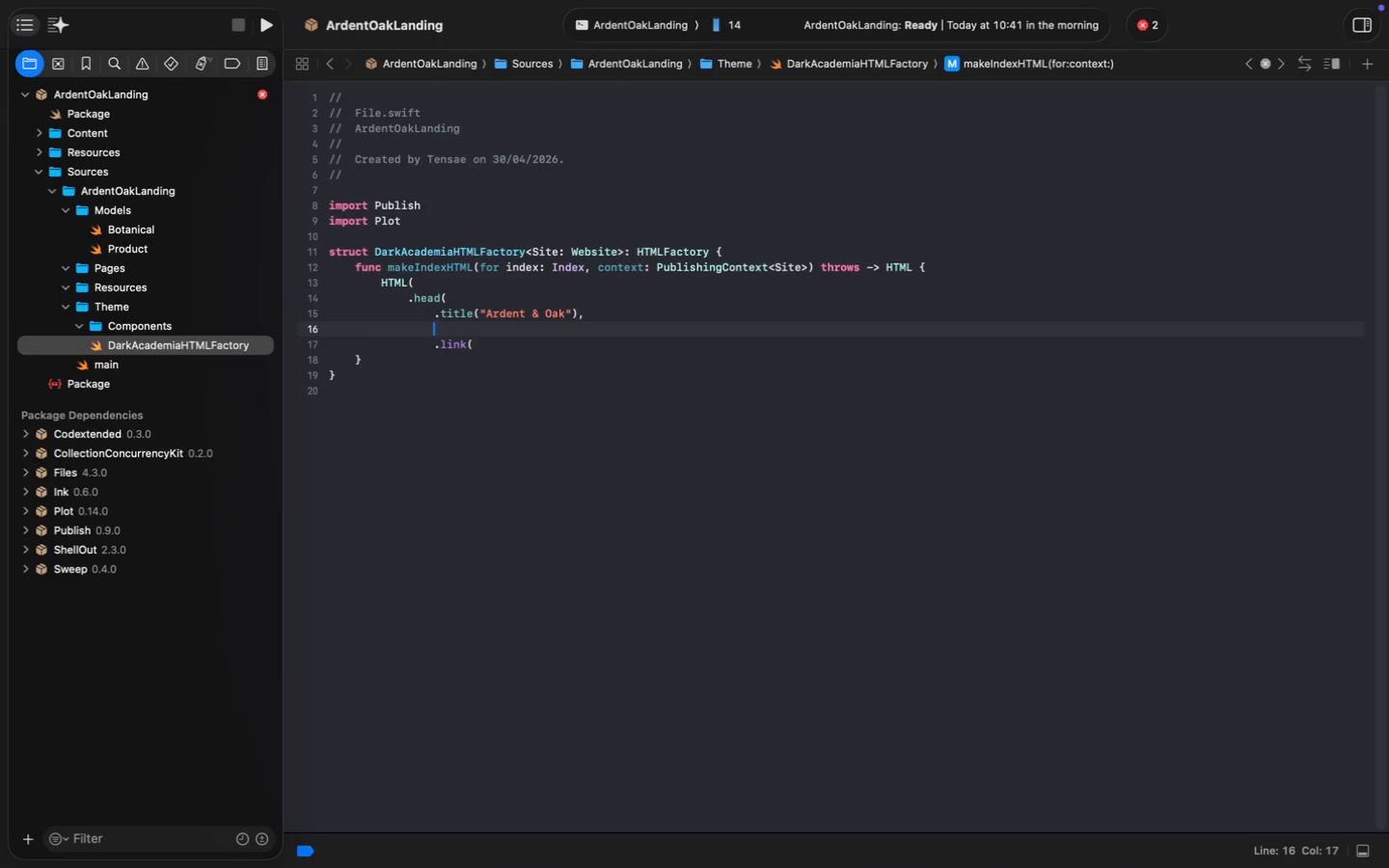 
type(.styleS)
key(Tab)
 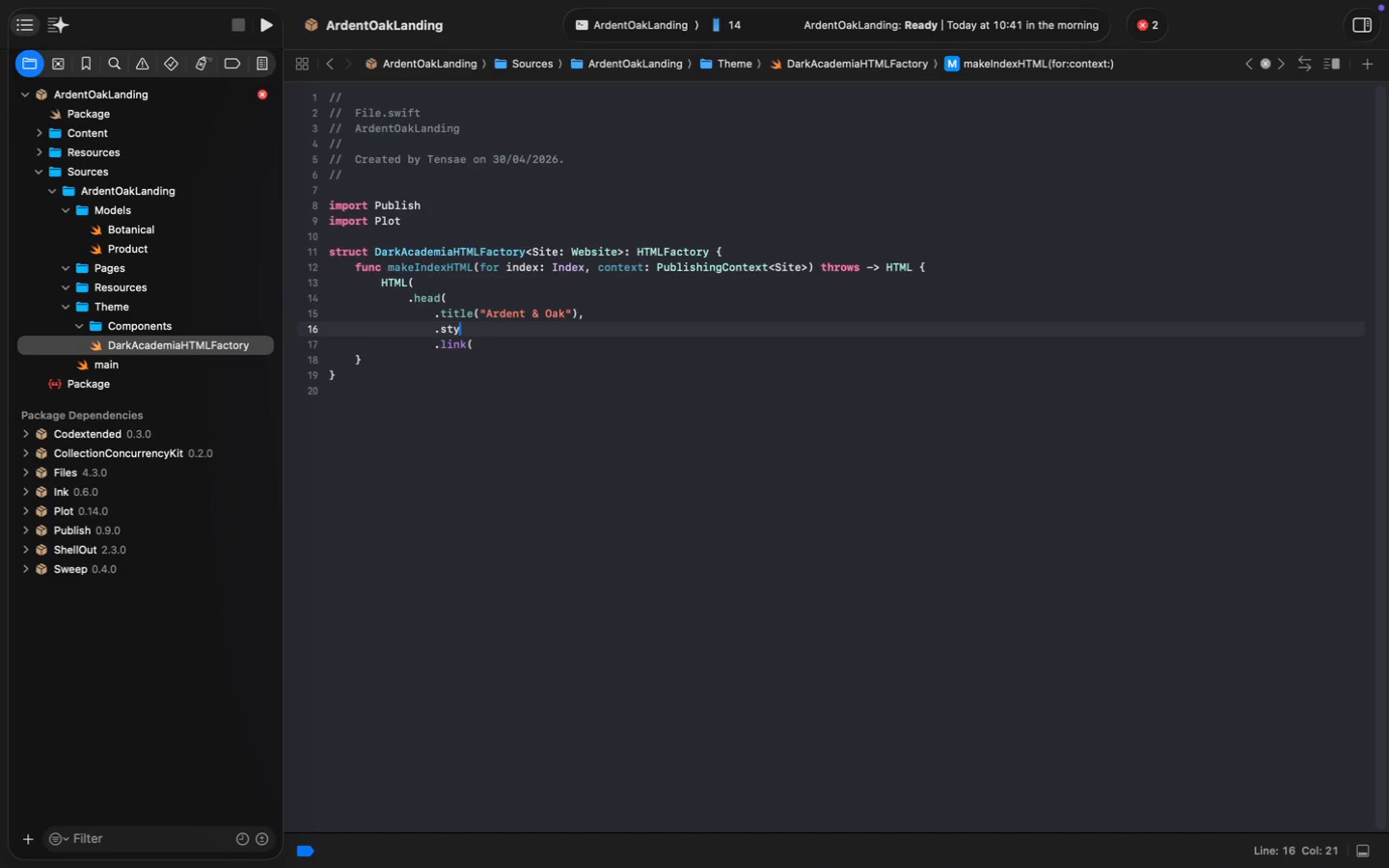 
left_click_drag(start_coordinate=[610, 332], to_coordinate=[527, 327])
 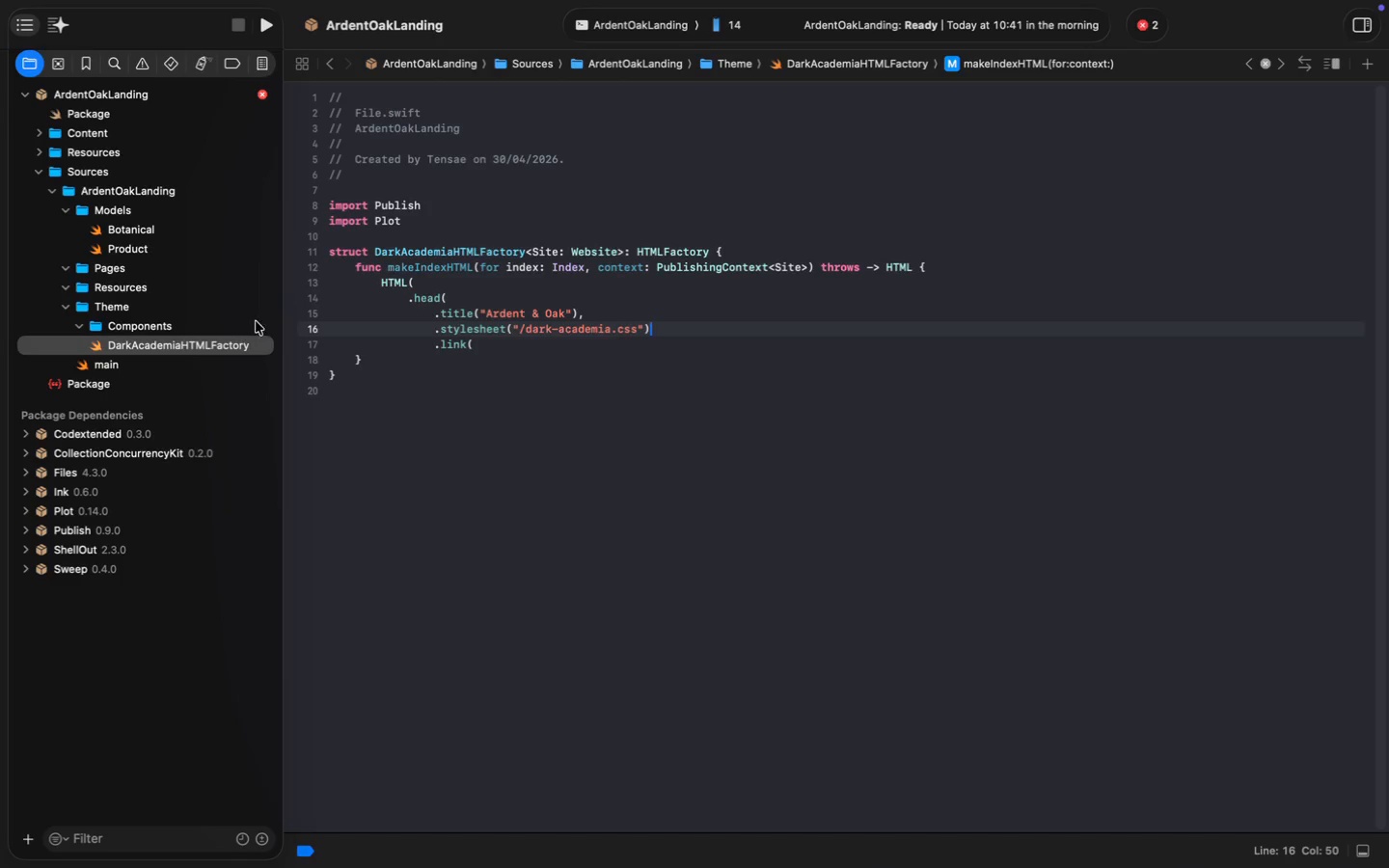 
type(style)
 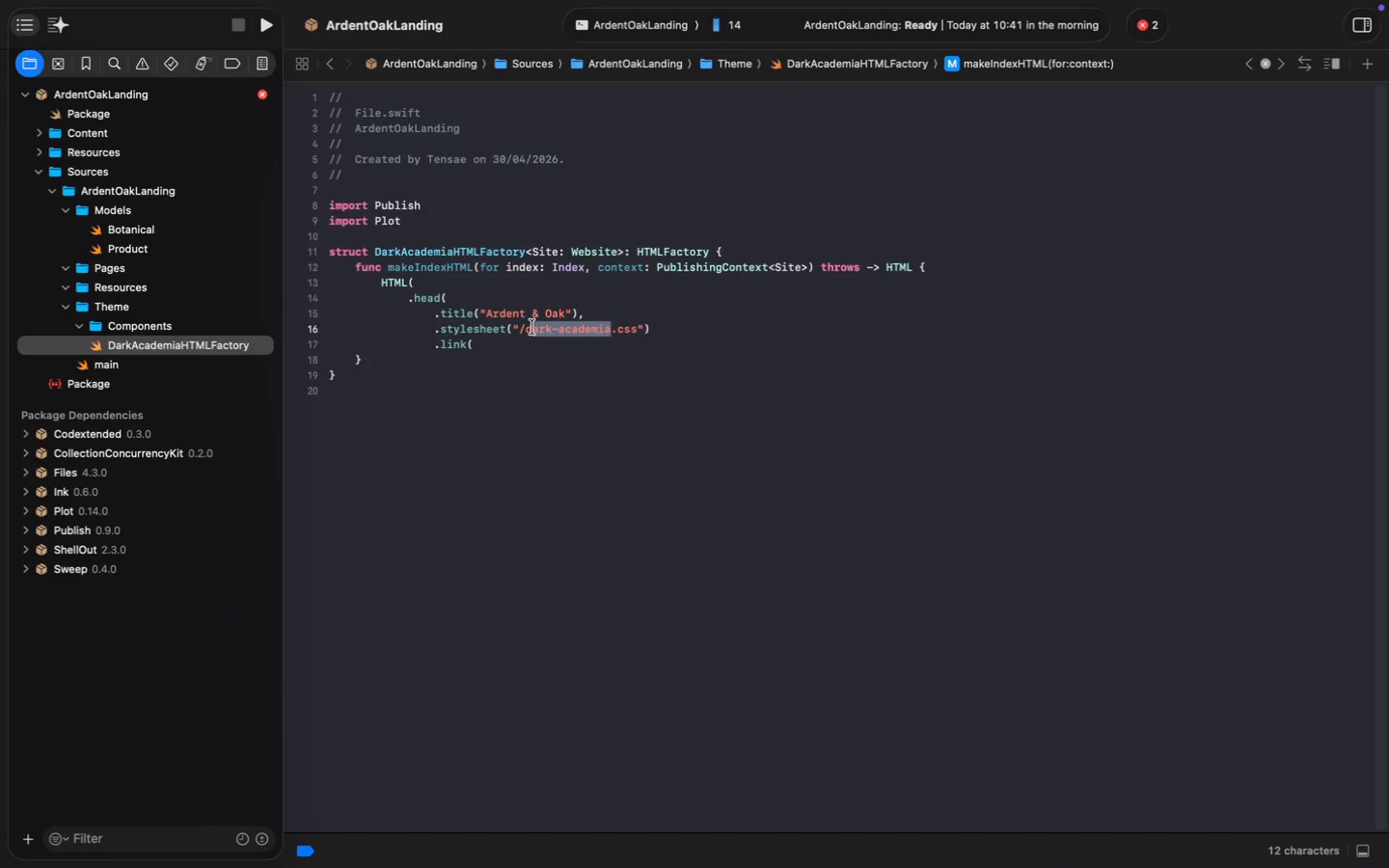 
key(Meta+ArrowRight)
 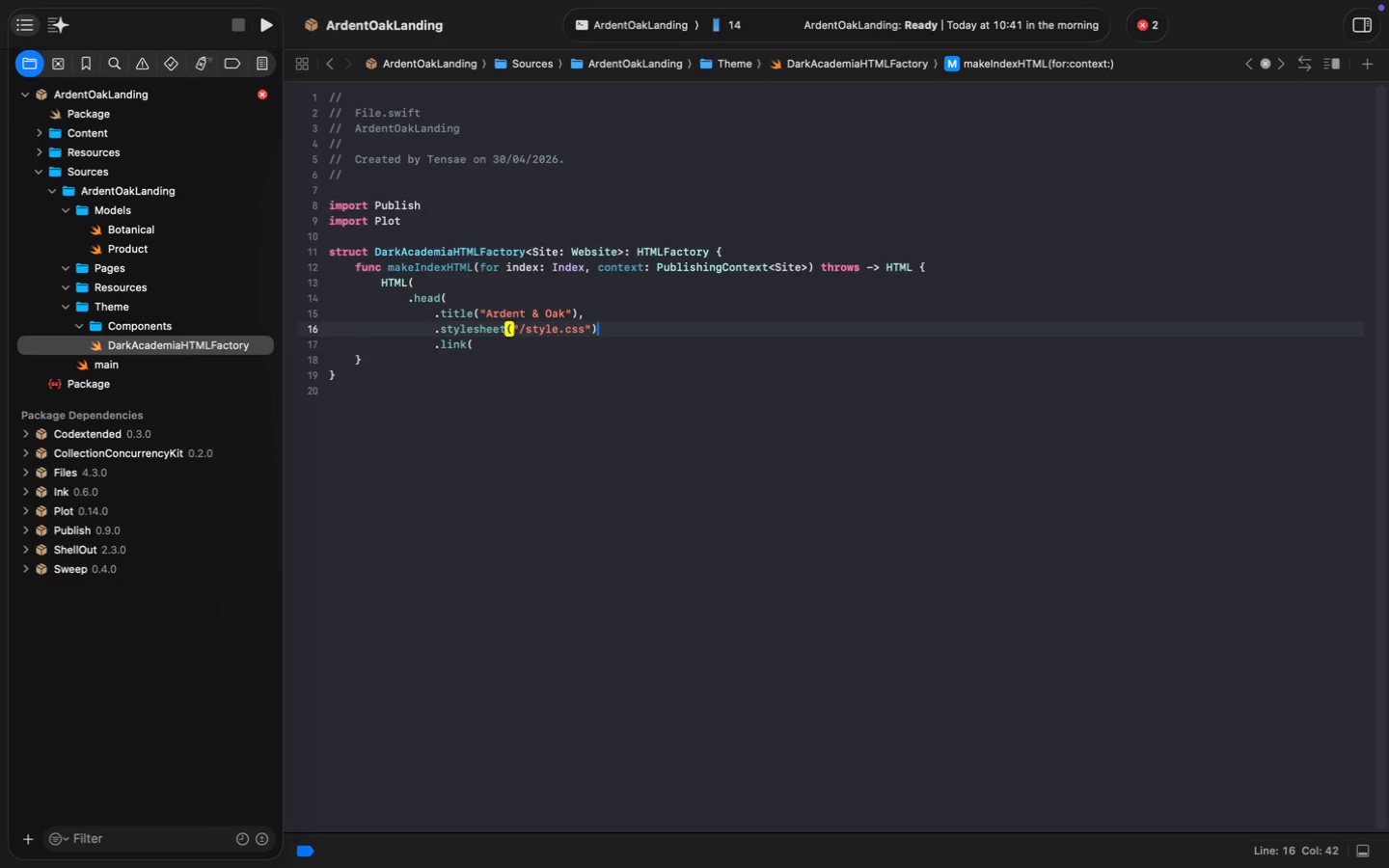 
key(Comma)
 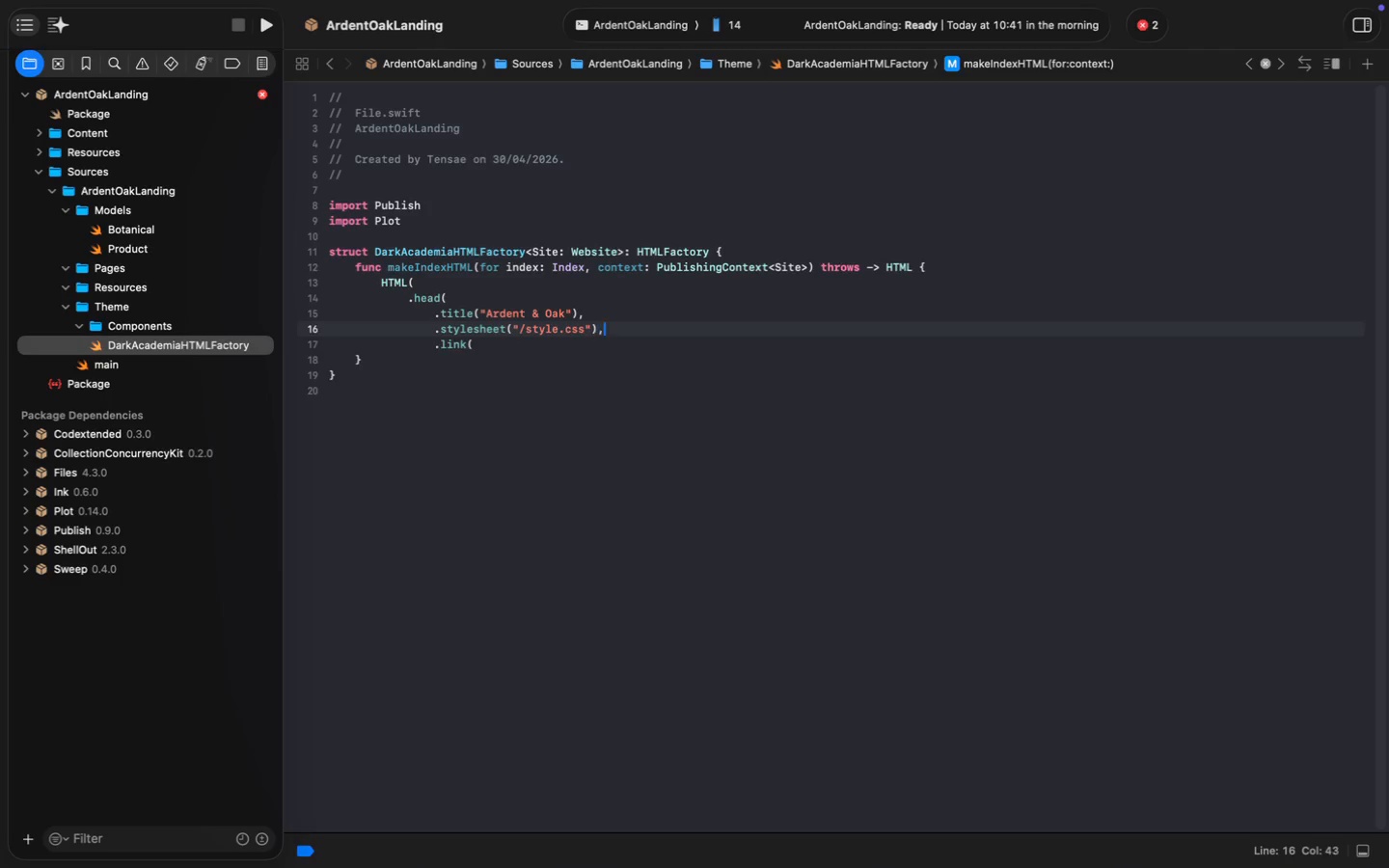 
key(Enter)
 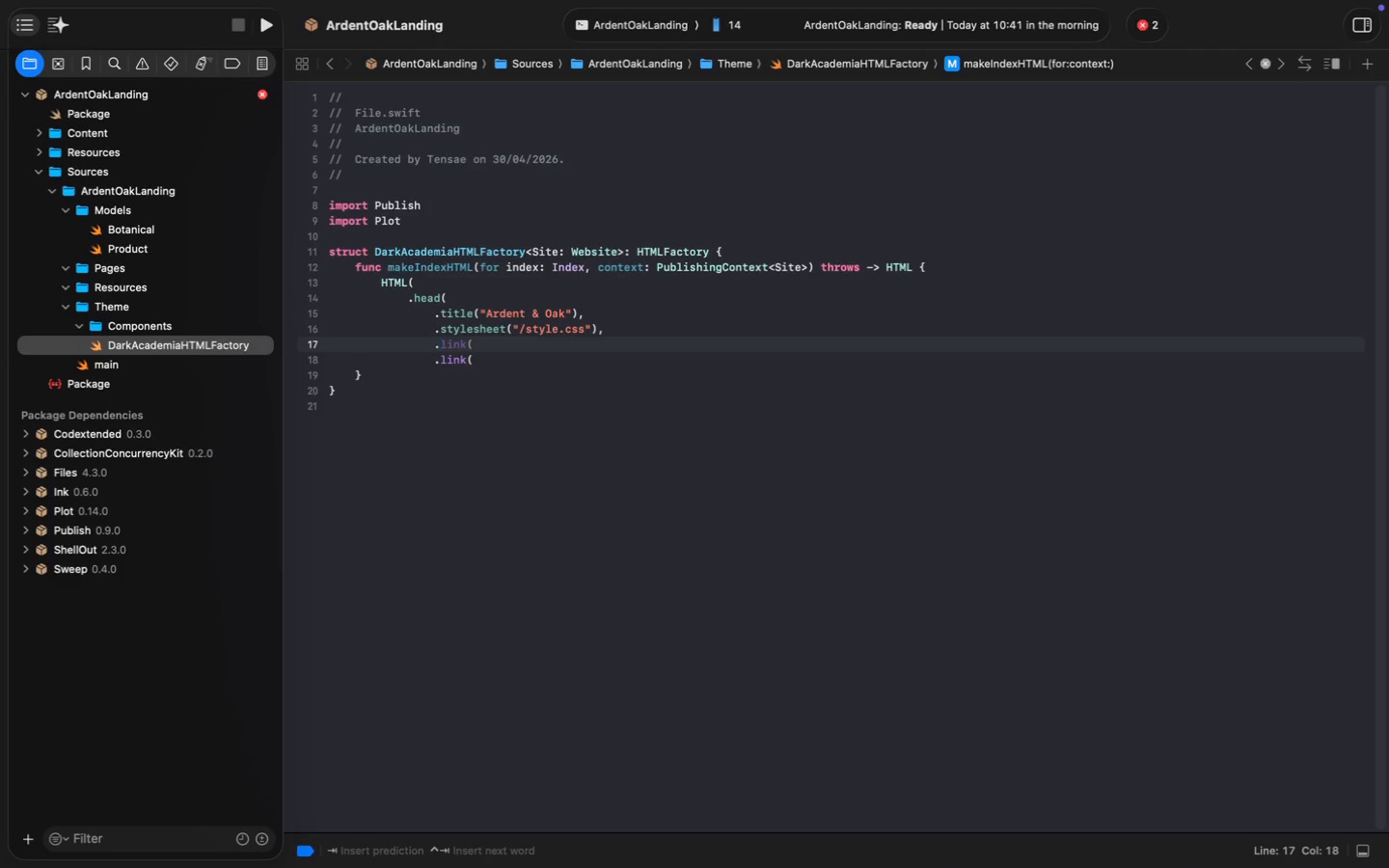 
type(.sty)
 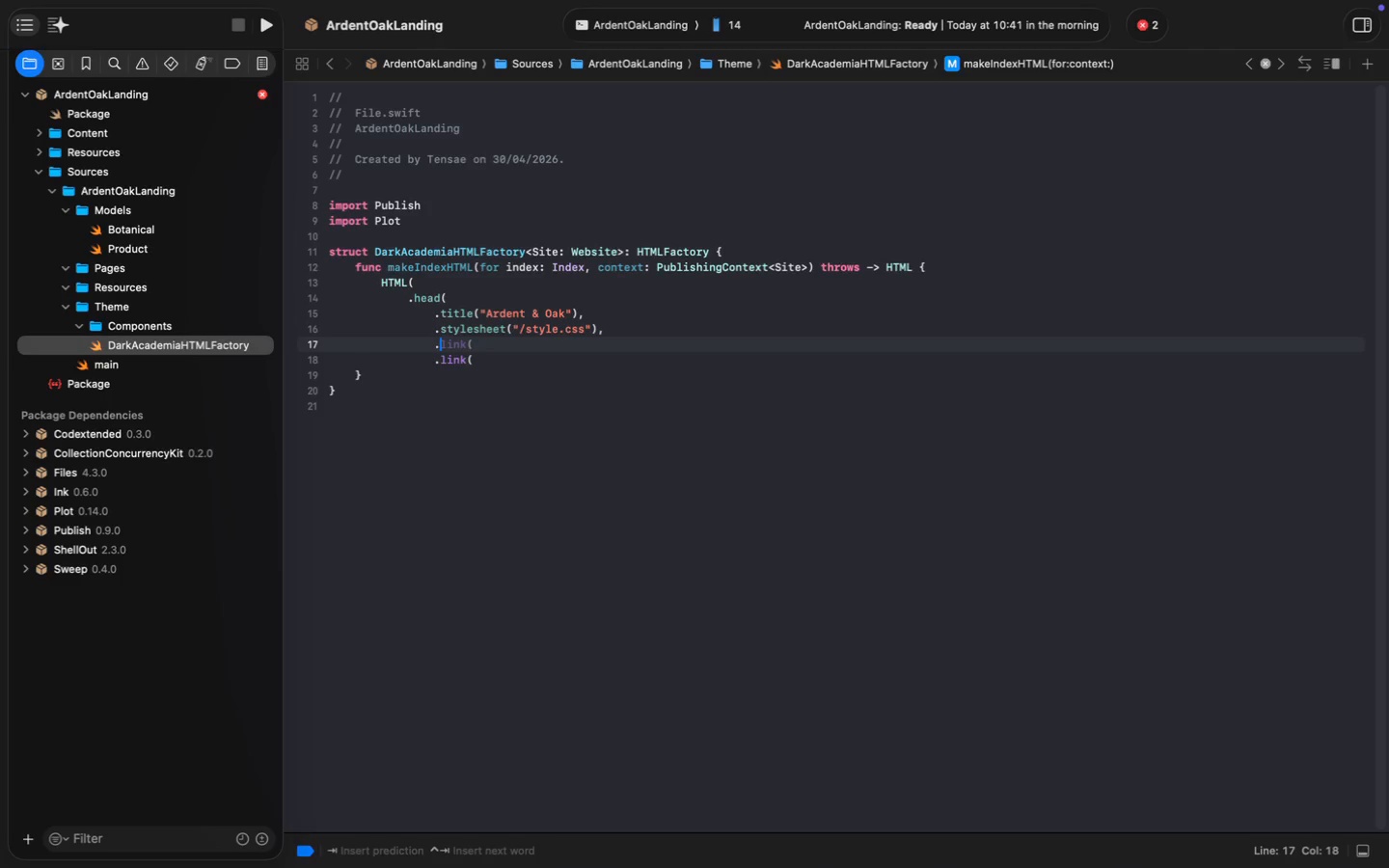 
type(yleS)
key(Backspace)
type(sheet)
 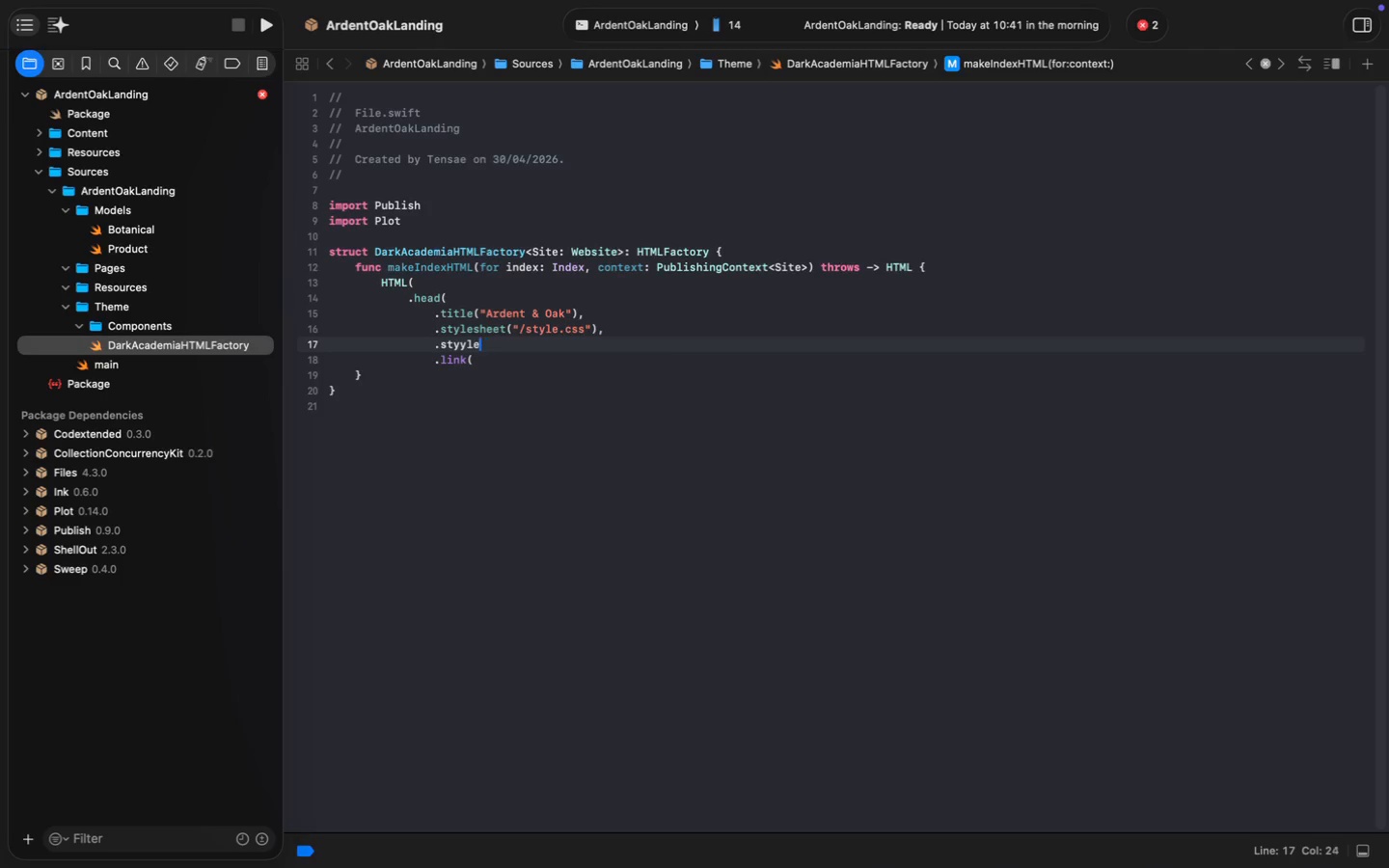 
key(ArrowLeft)
 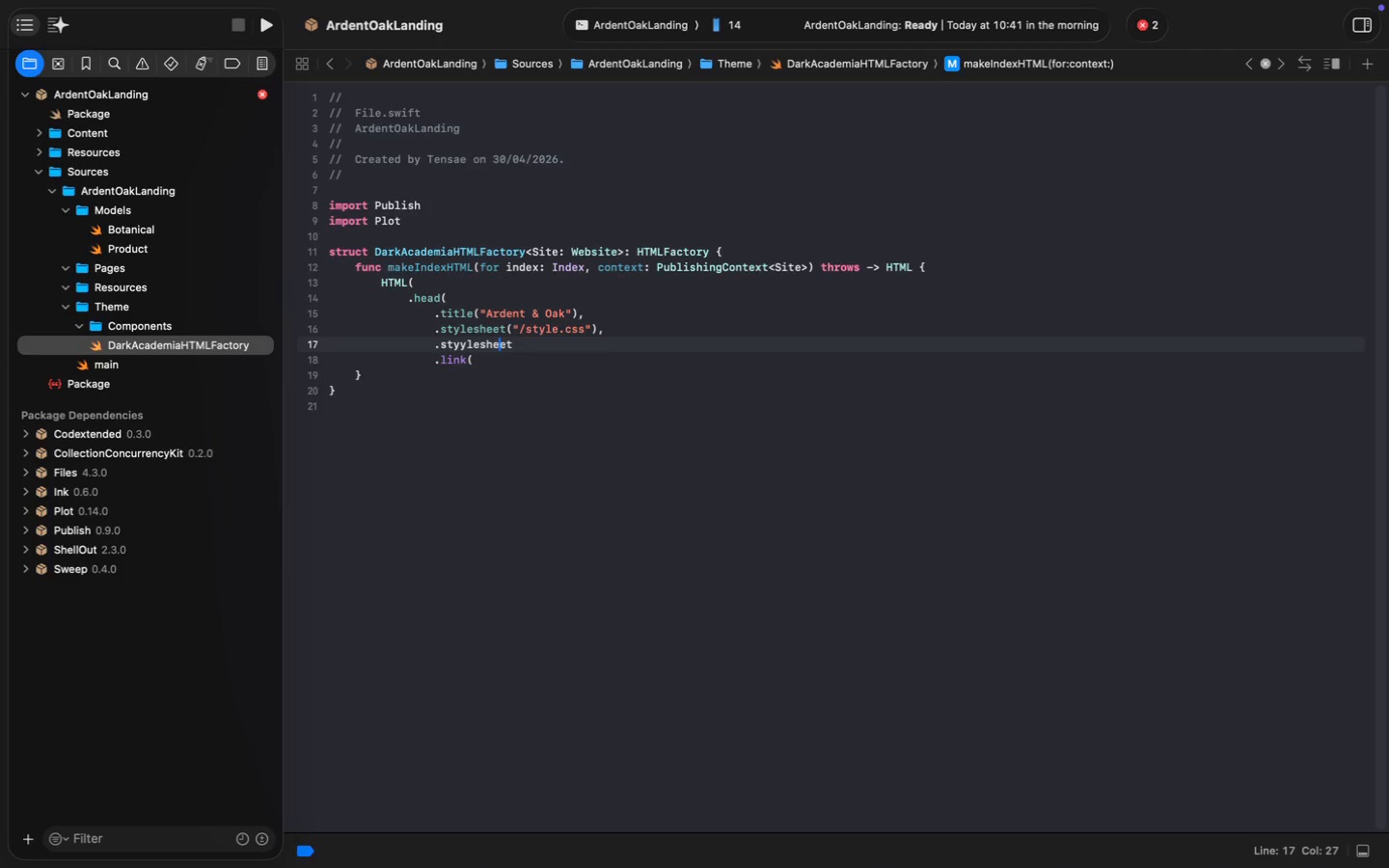 
key(ArrowLeft)
 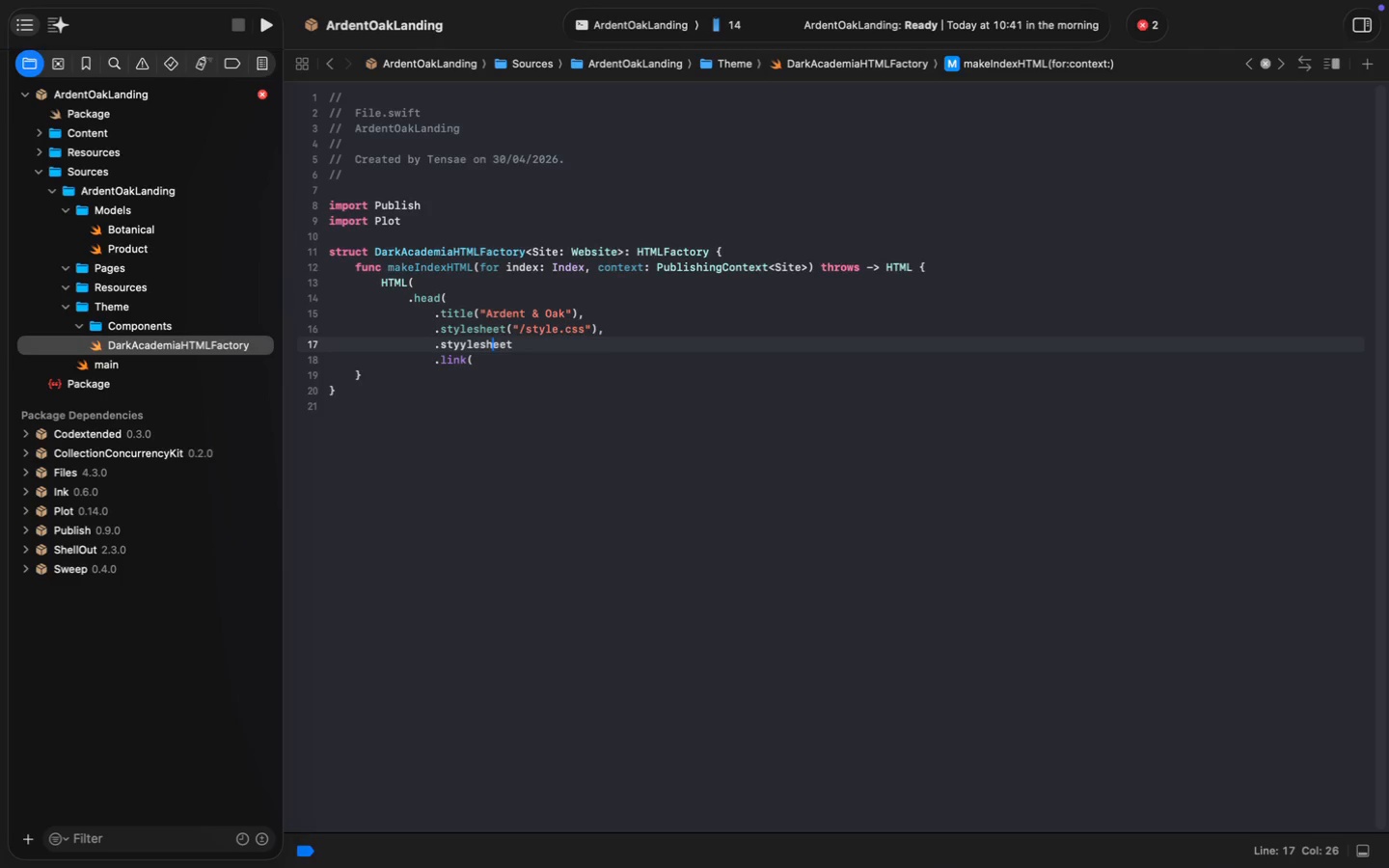 
key(ArrowLeft)
 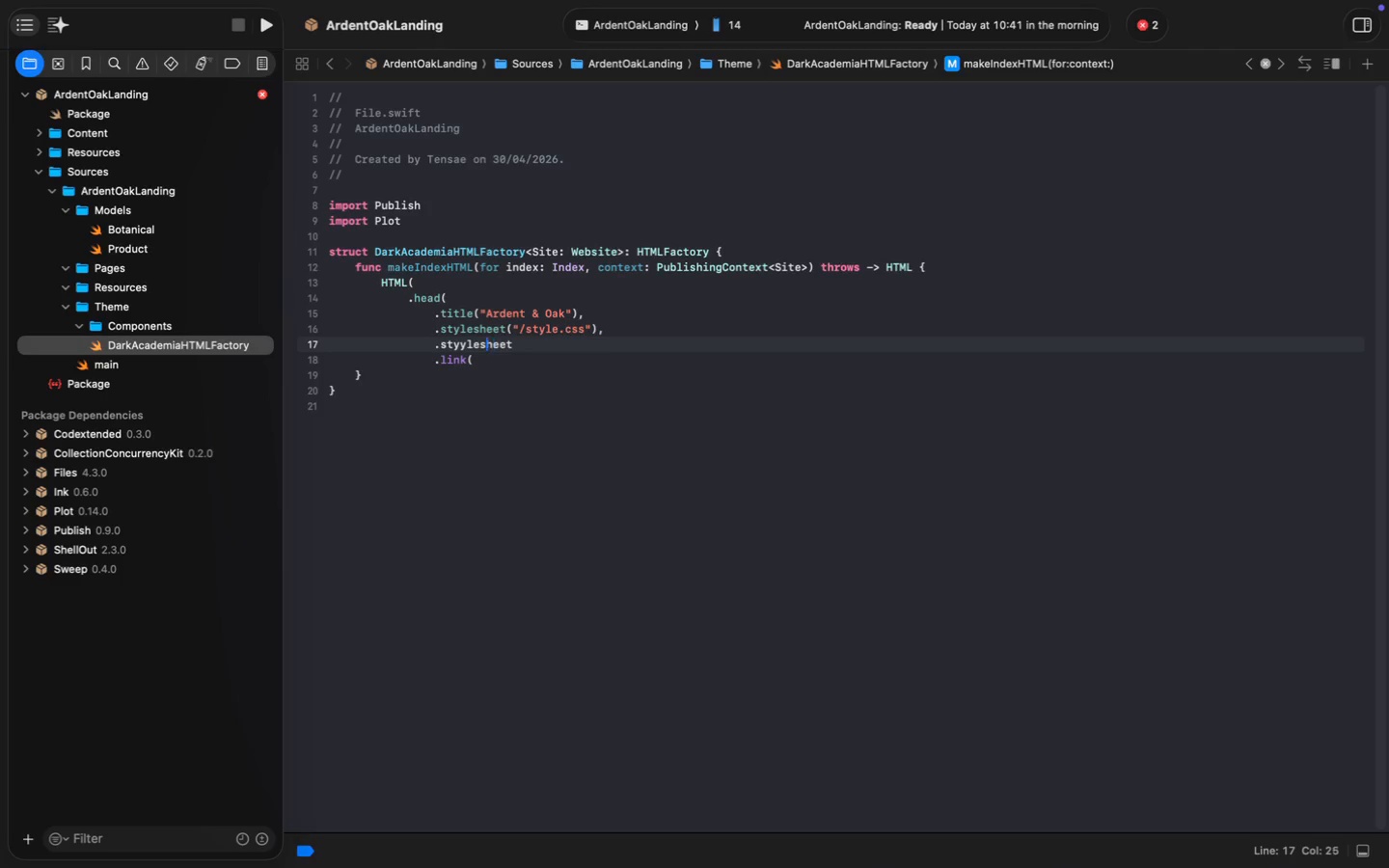 
key(ArrowLeft)
 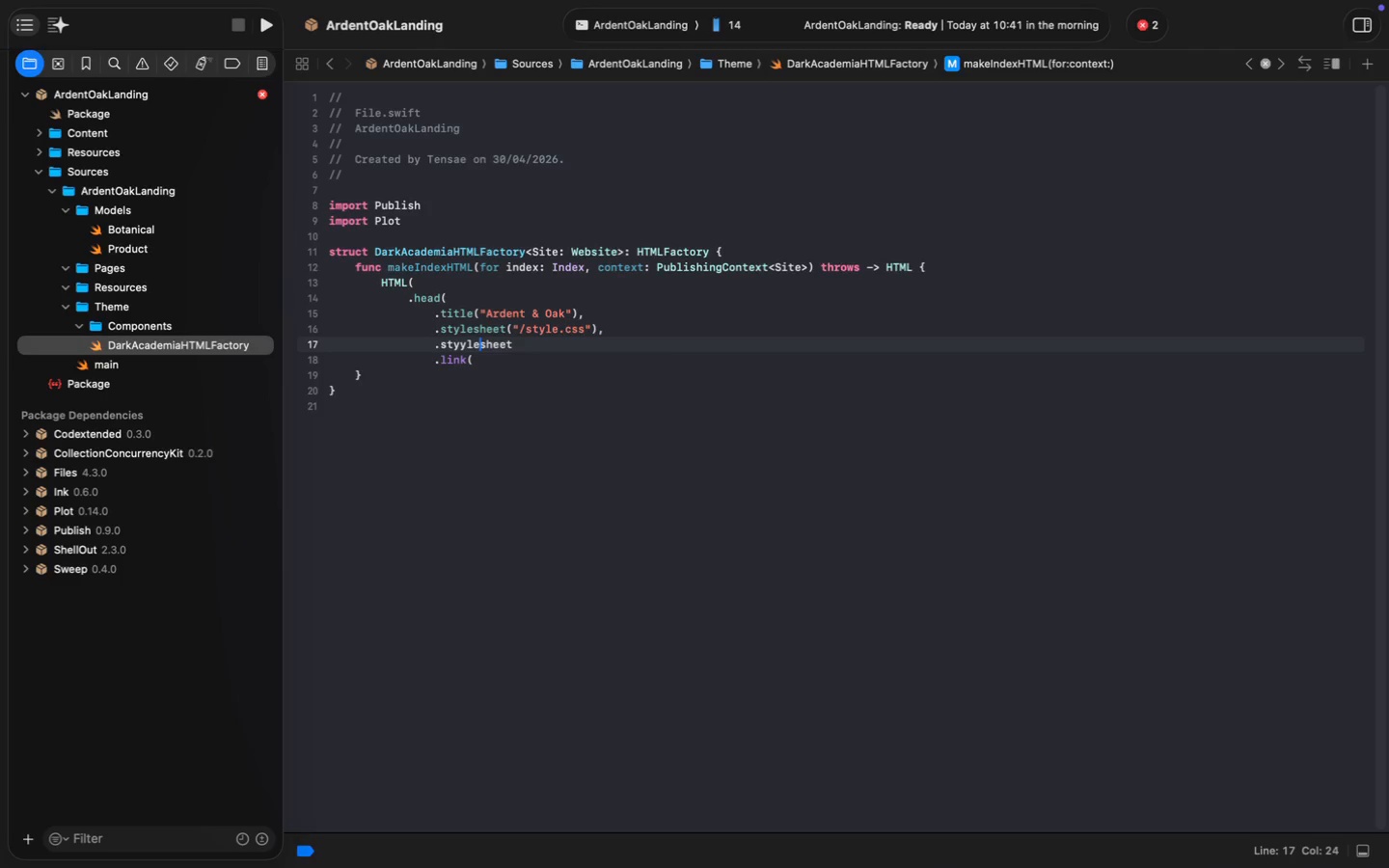 
key(ArrowLeft)
 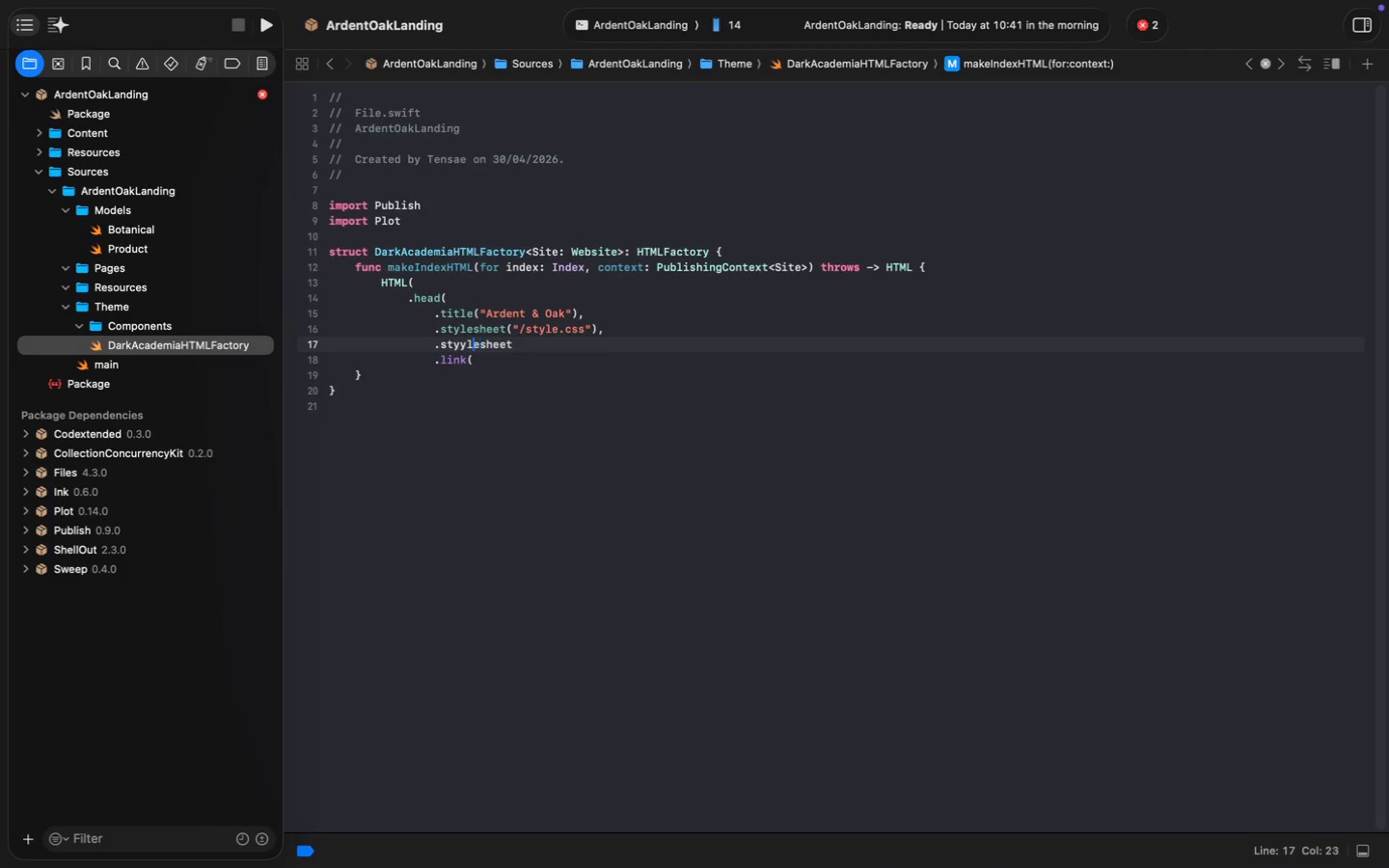 
key(ArrowLeft)
 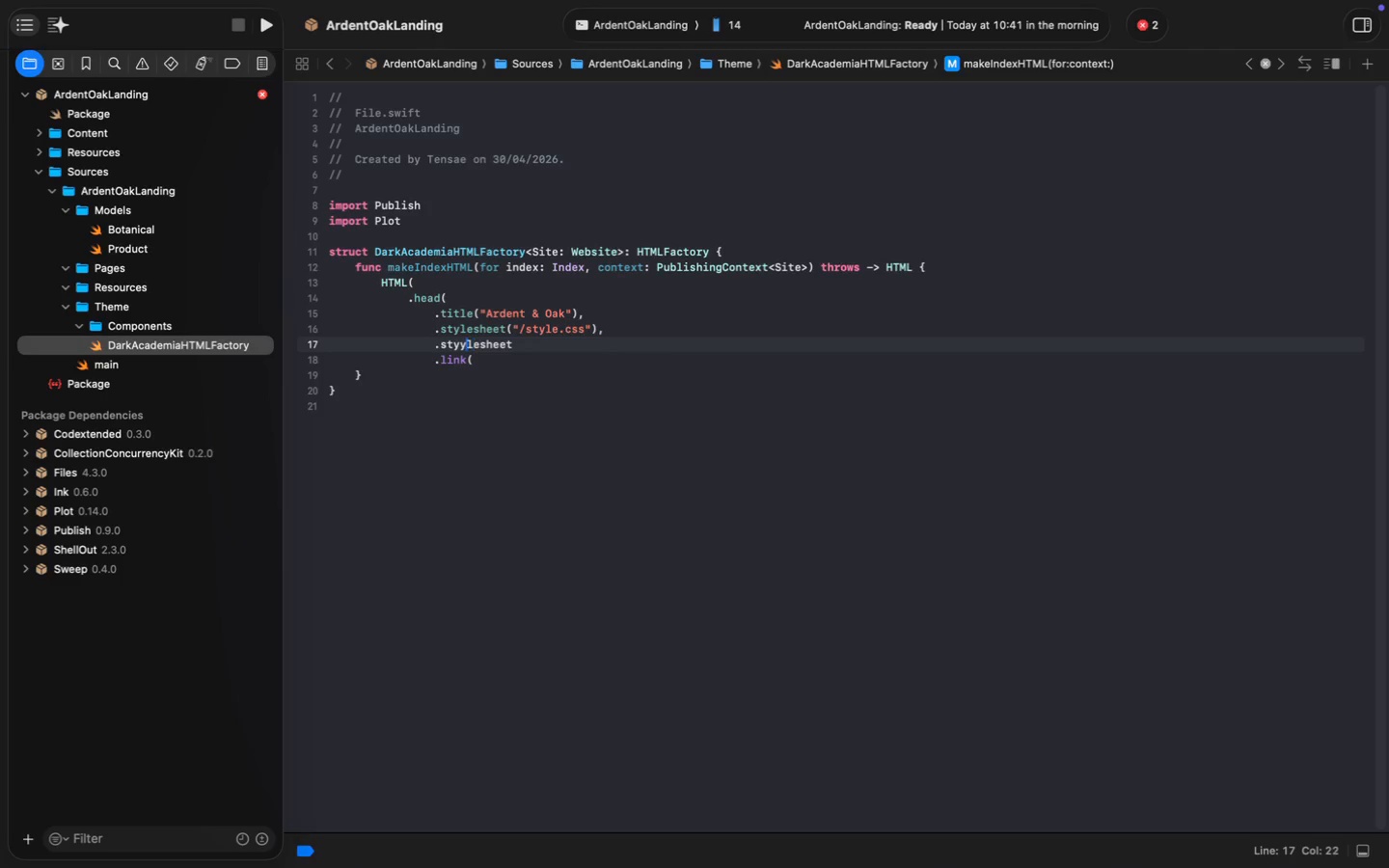 
key(ArrowLeft)
 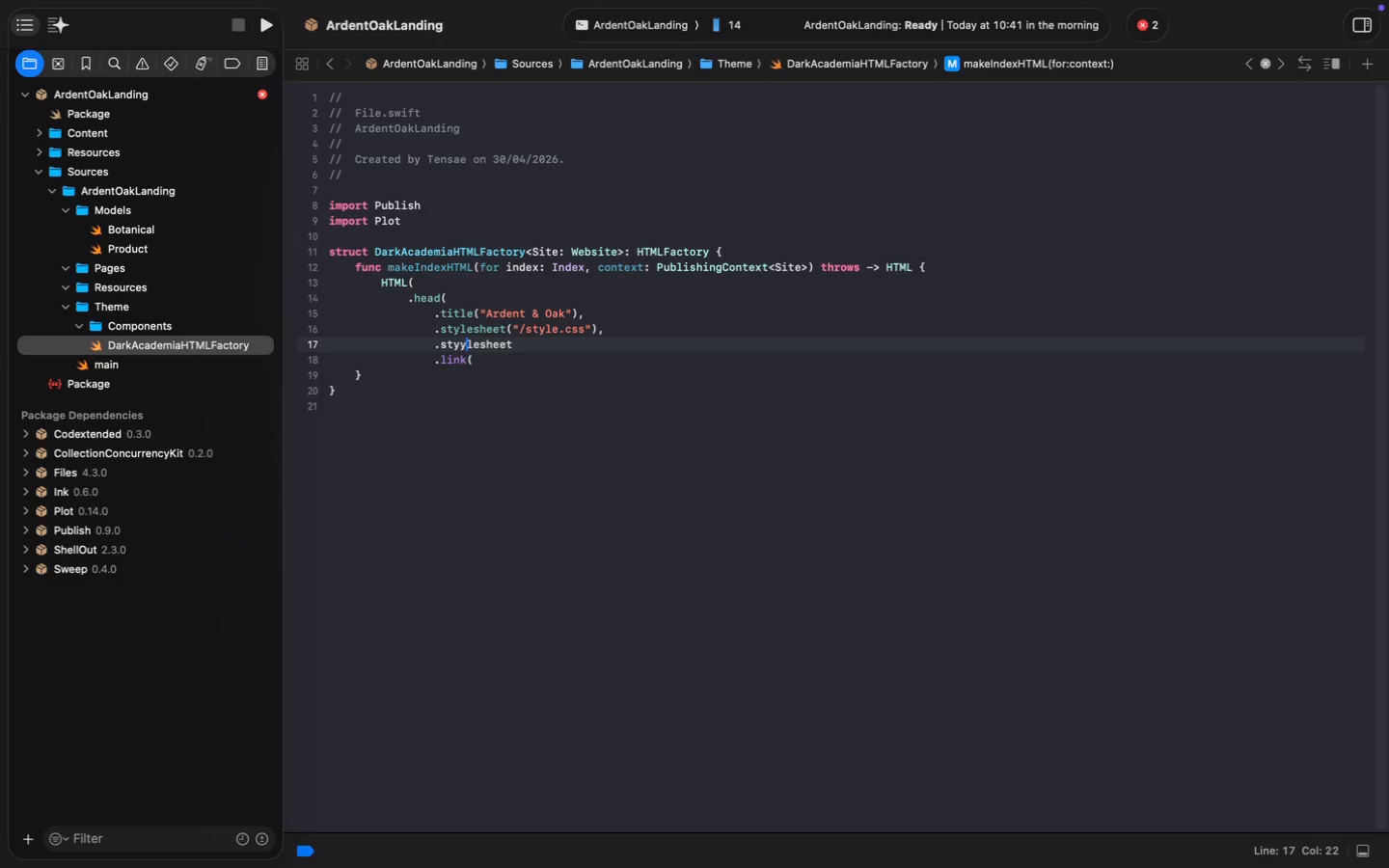 
key(Backspace)
 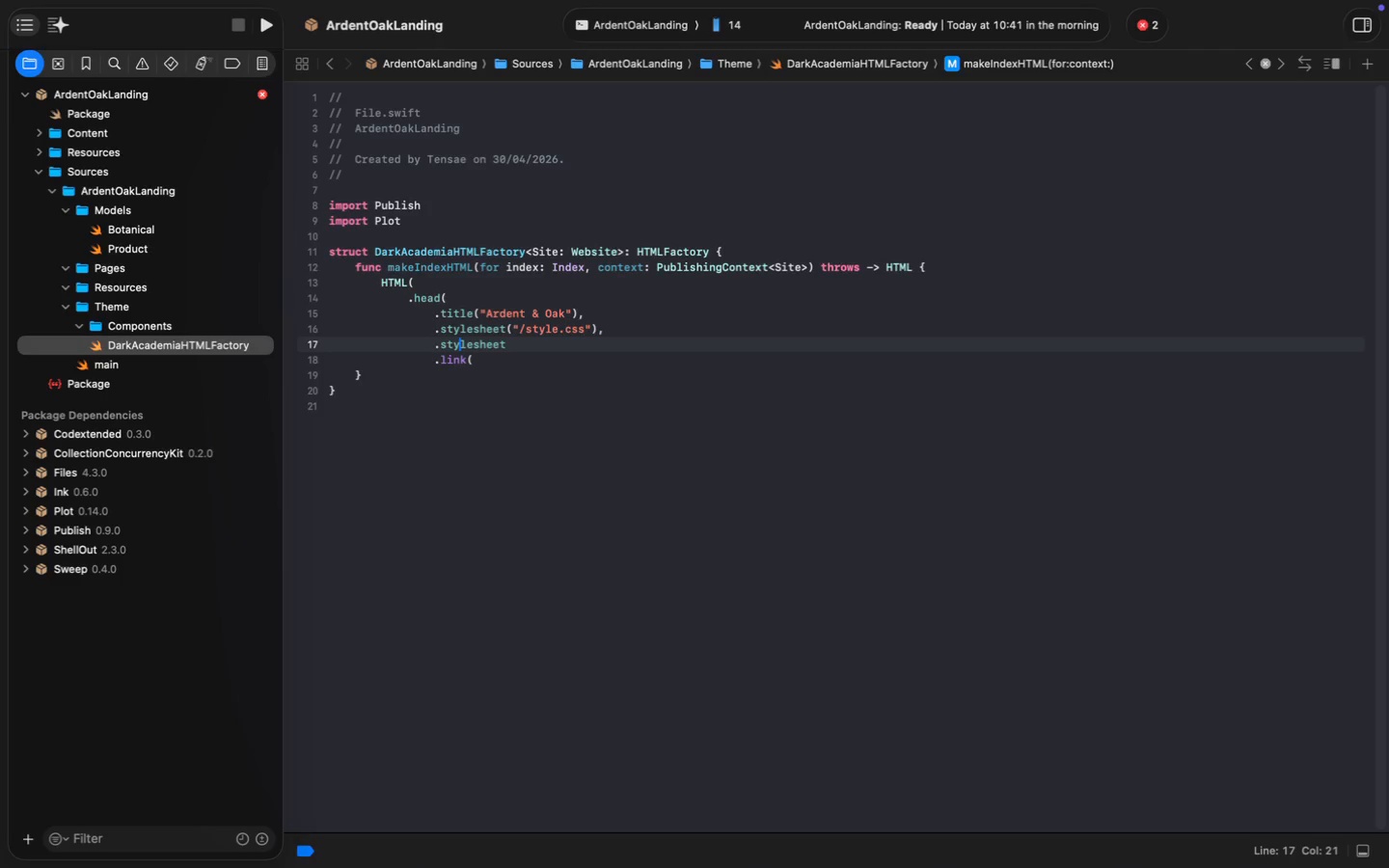 
key(Meta+ArrowRight)
 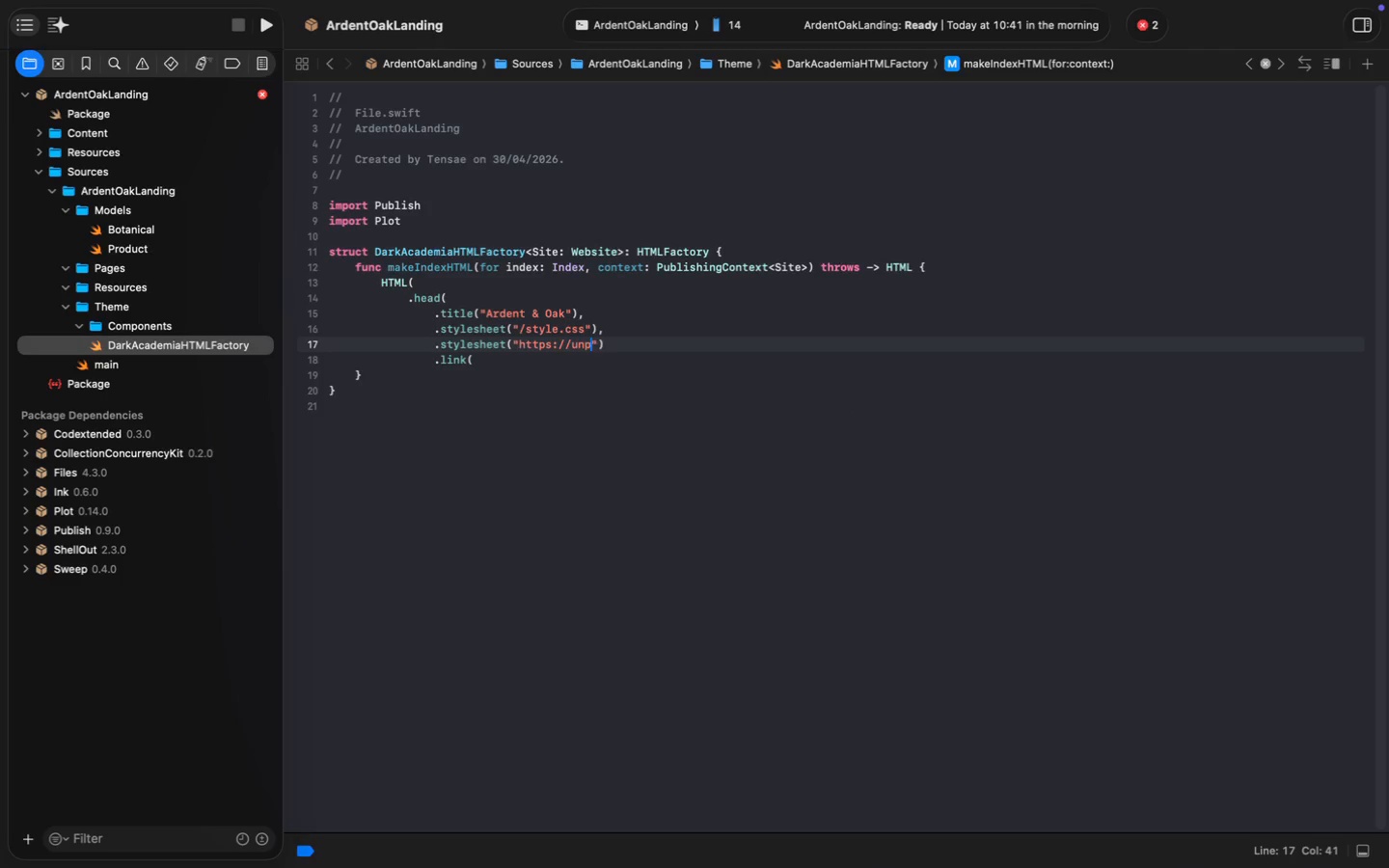 
type(("t)
key(Backspace)
type(https://unpkg.com/leaflet@1.9.4)
 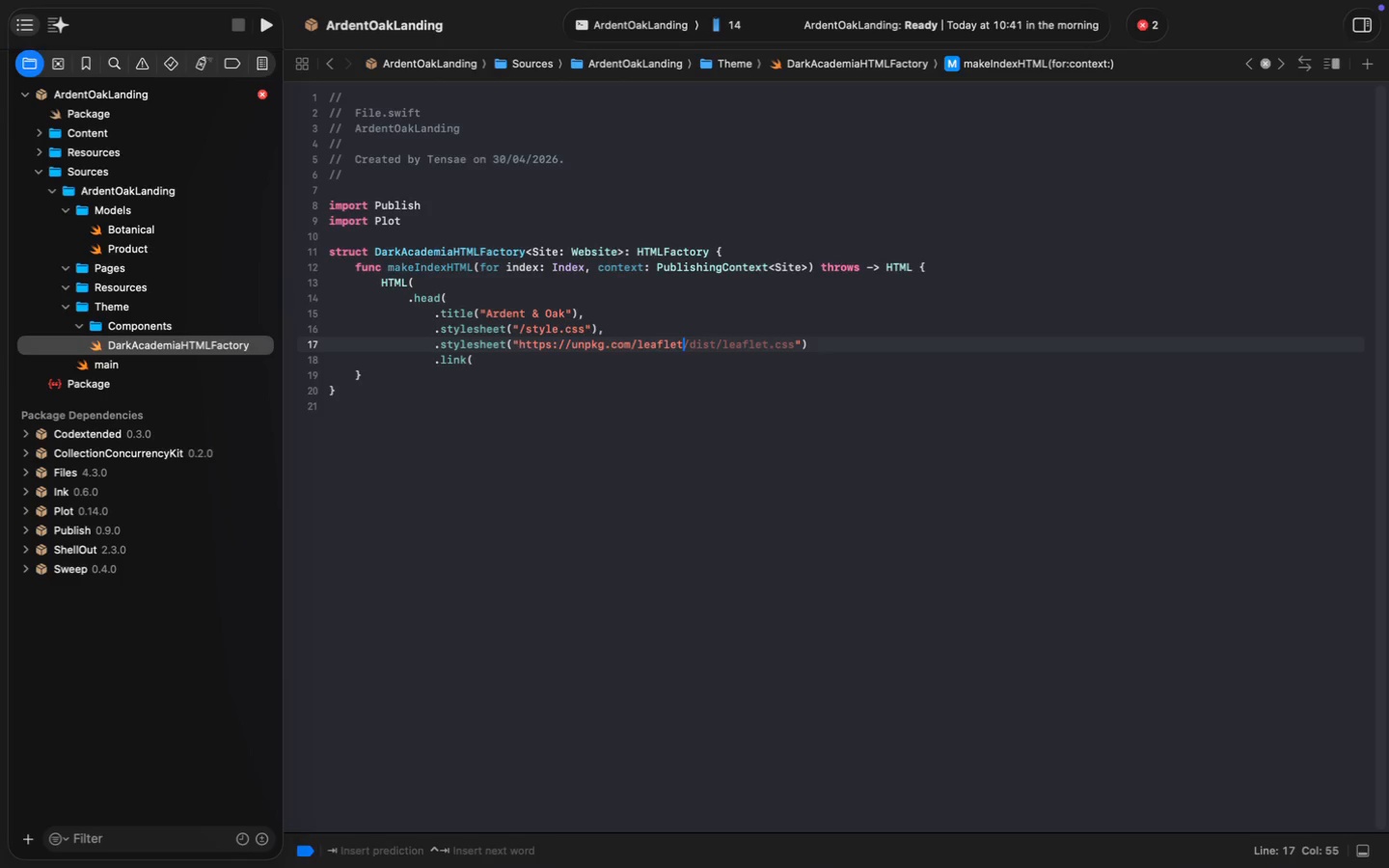 
key(Tab)
 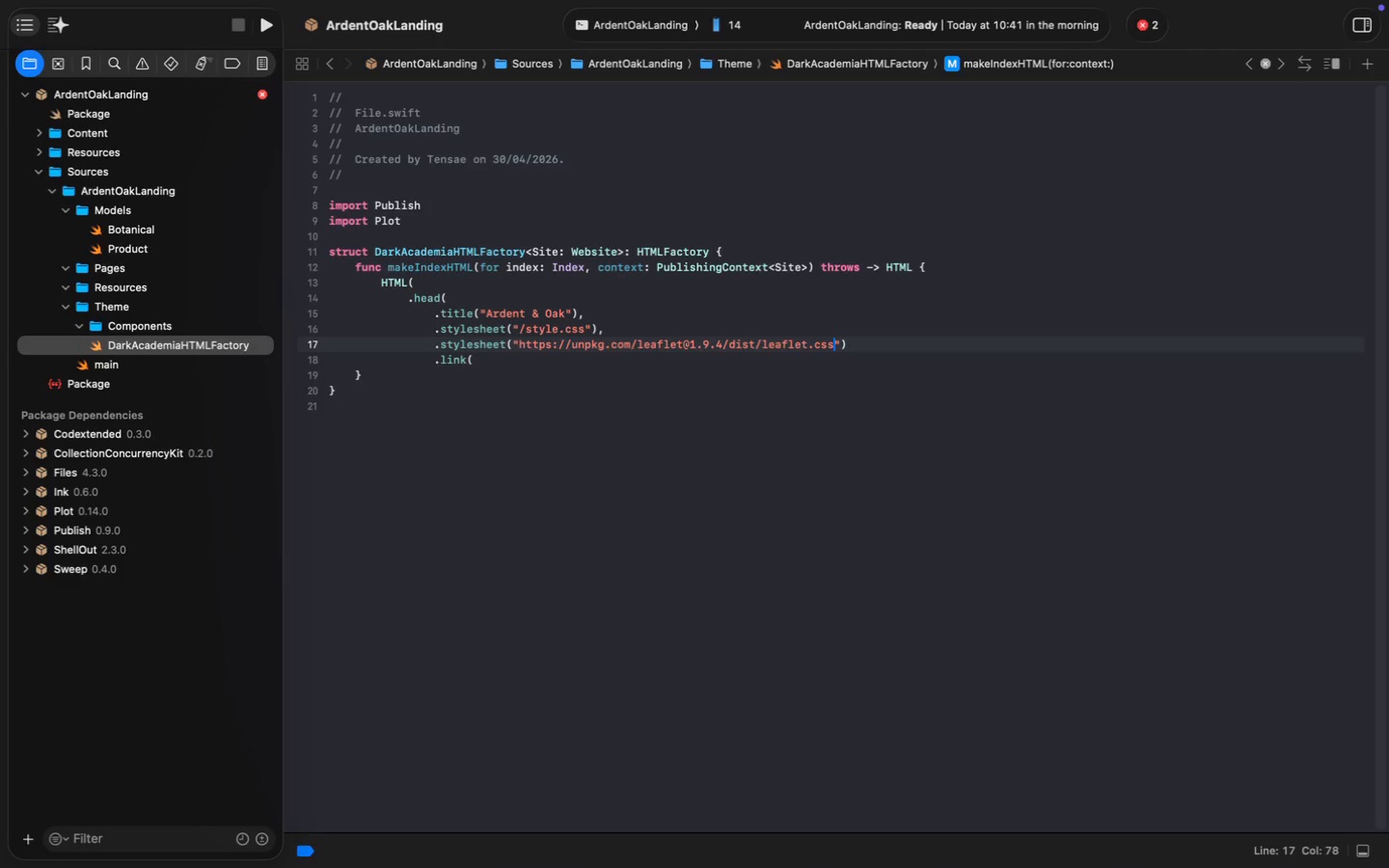 
key(Alt+ArrowRight)
 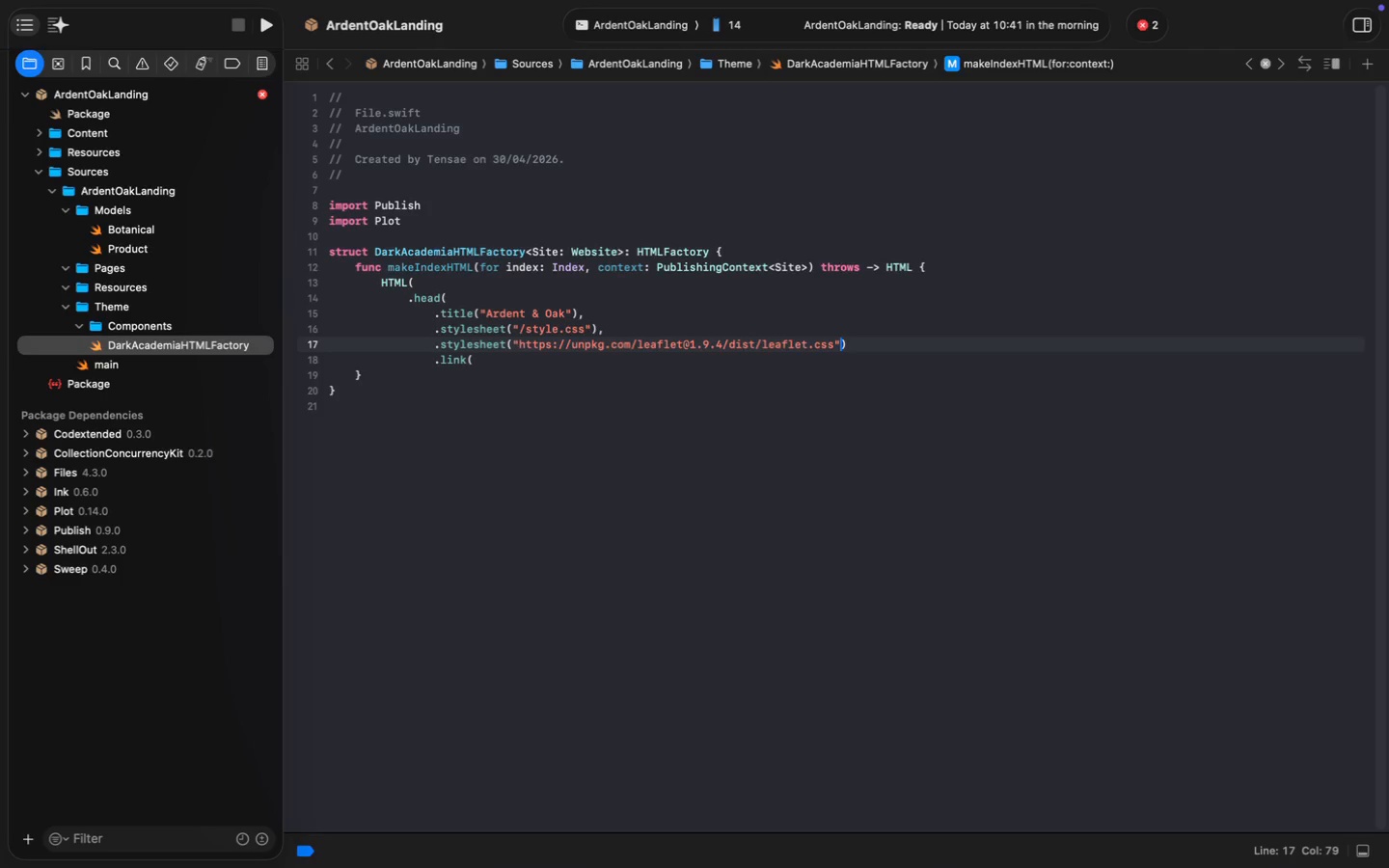 
key(Meta+ArrowRight)
 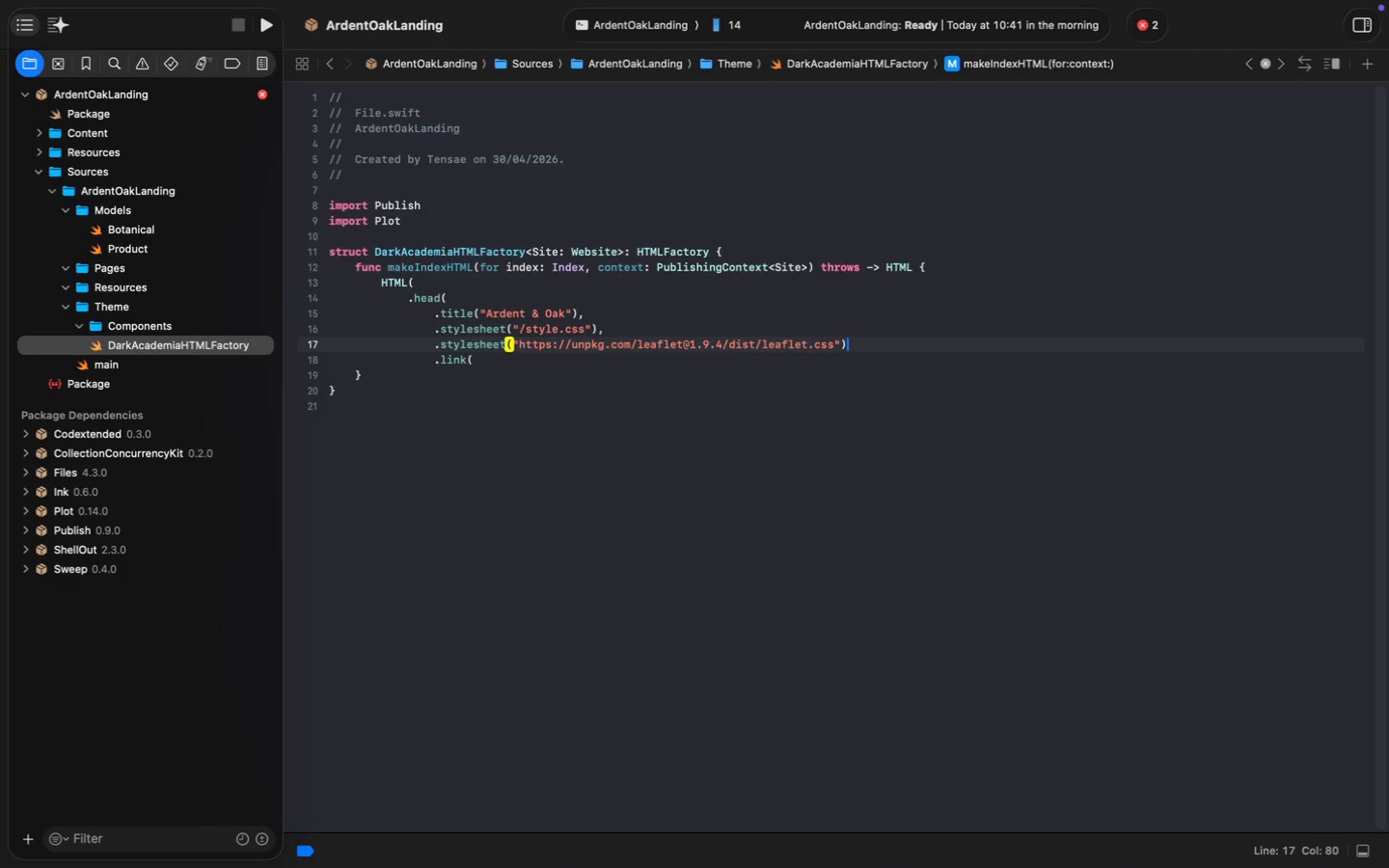 
key(Comma)
 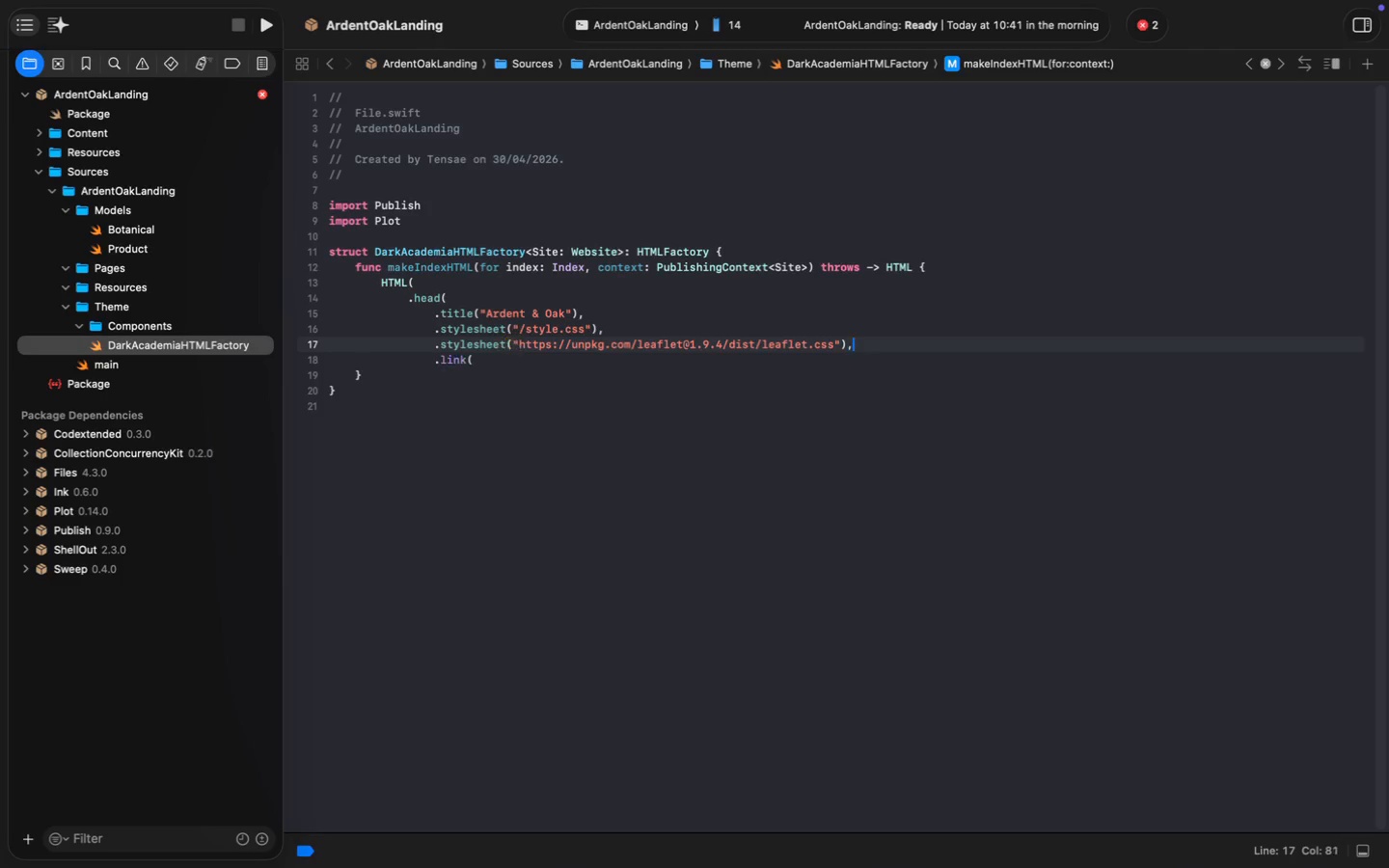 
key(Enter)
 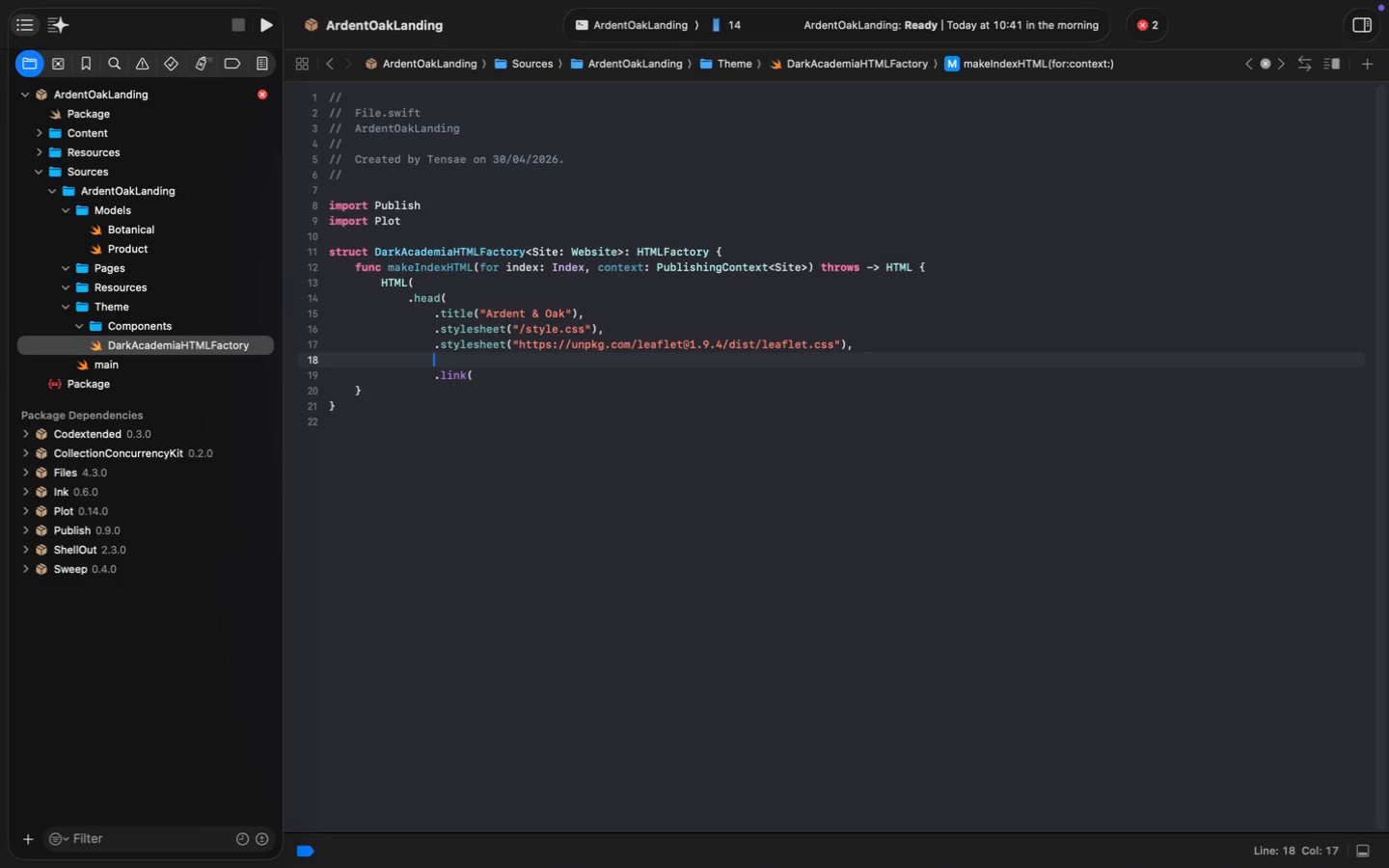 
type(.meta()
key(Tab)
 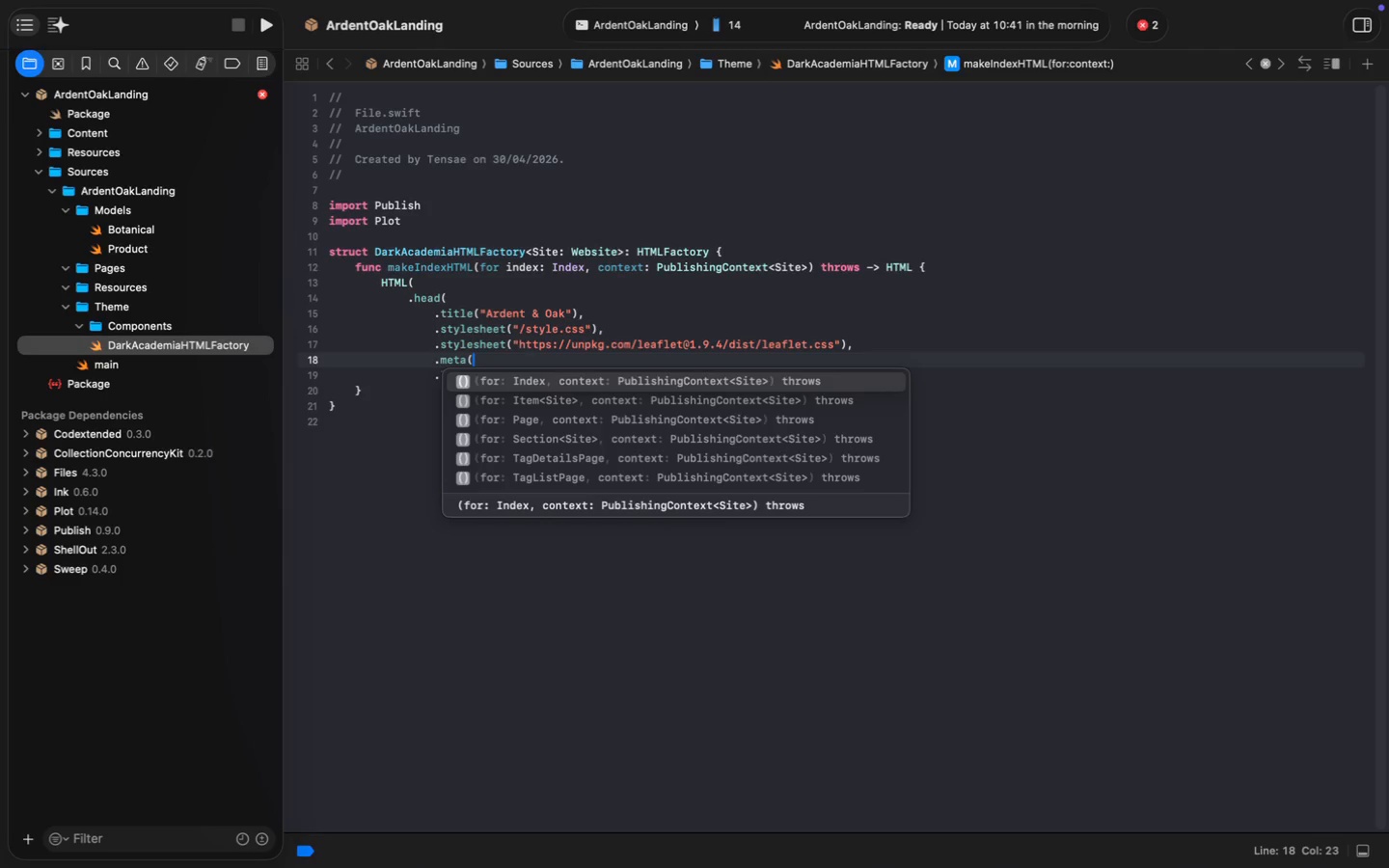 
wait(7.33)
 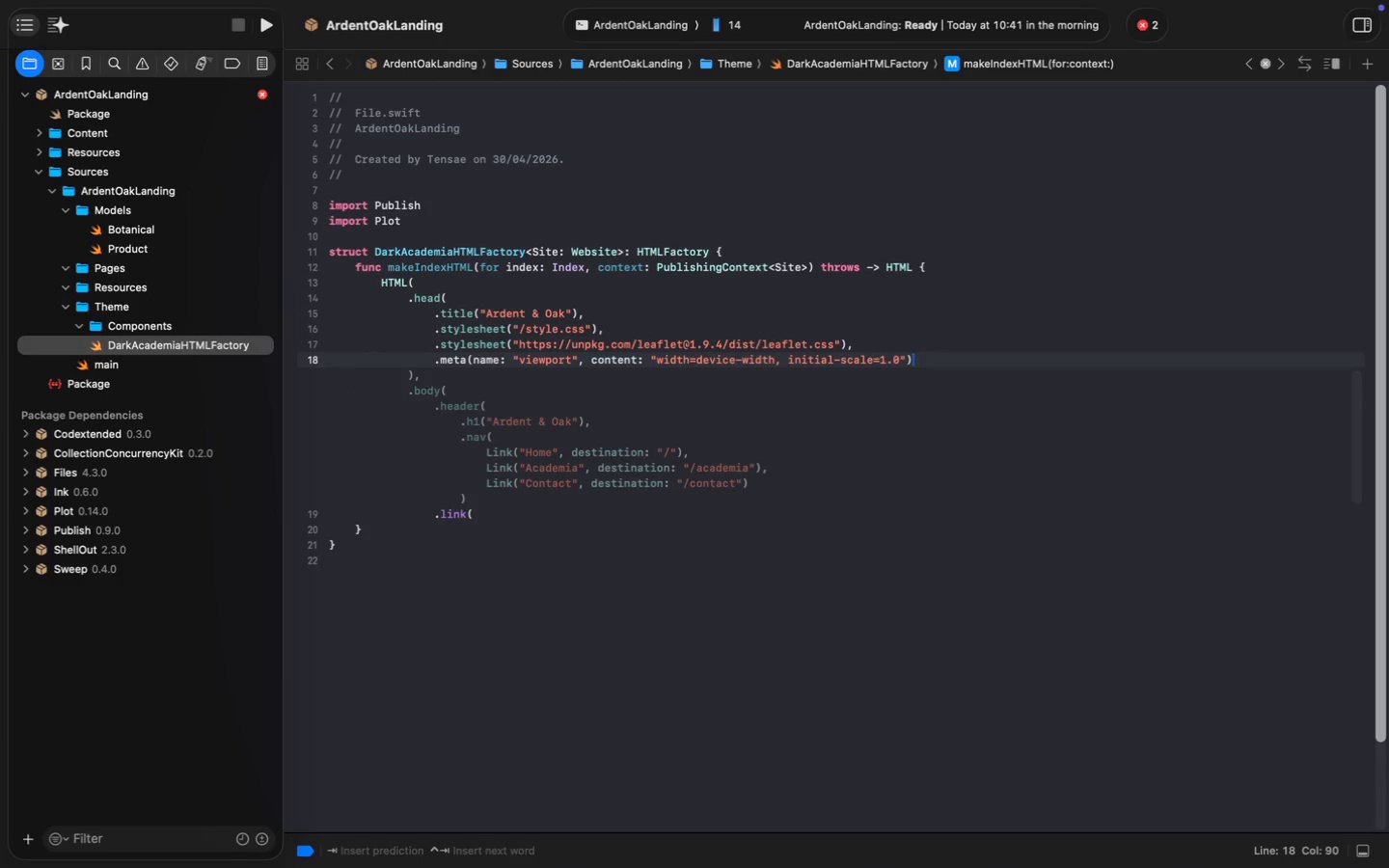 
key(Shift+0)
 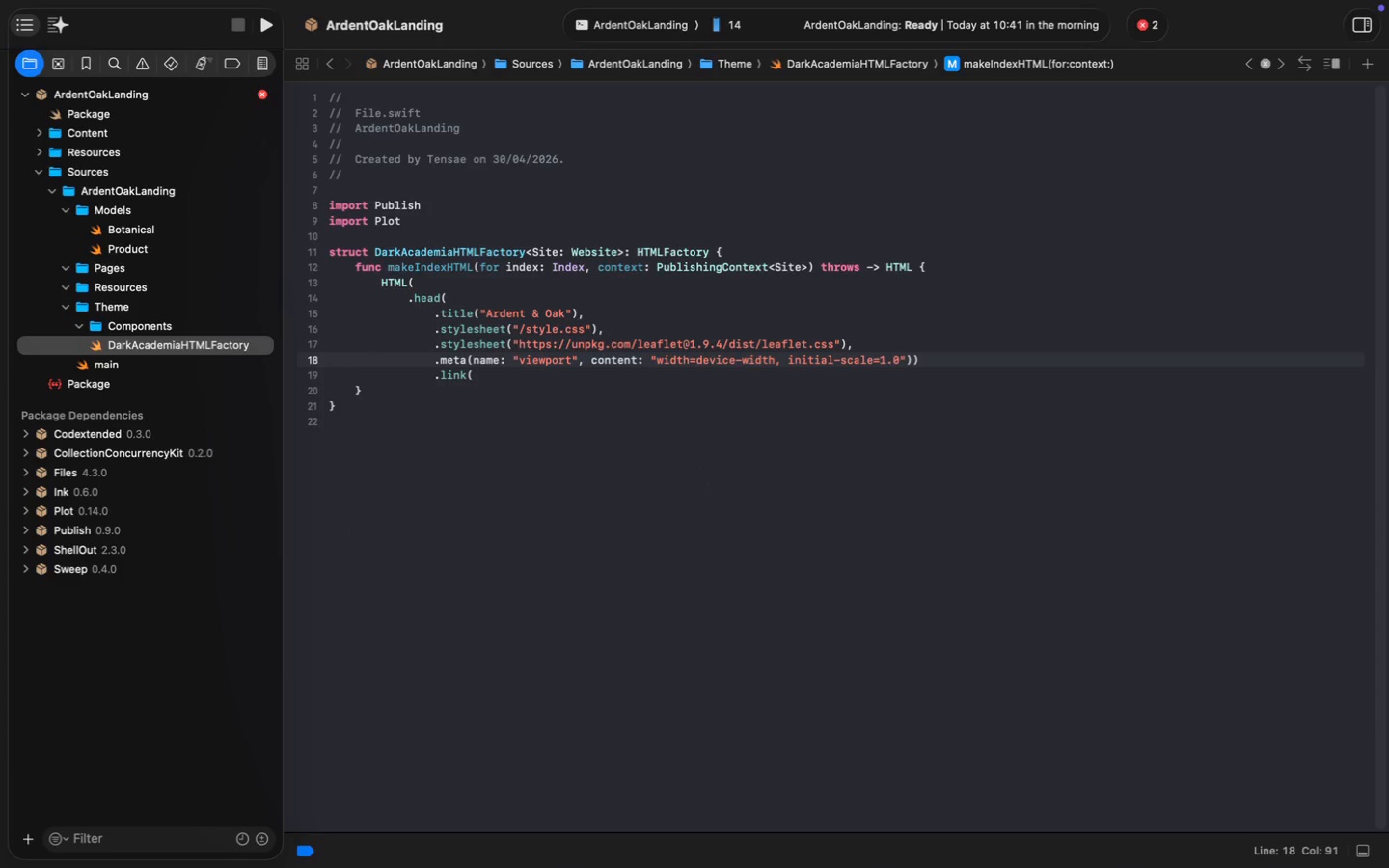 
key(Backspace)
 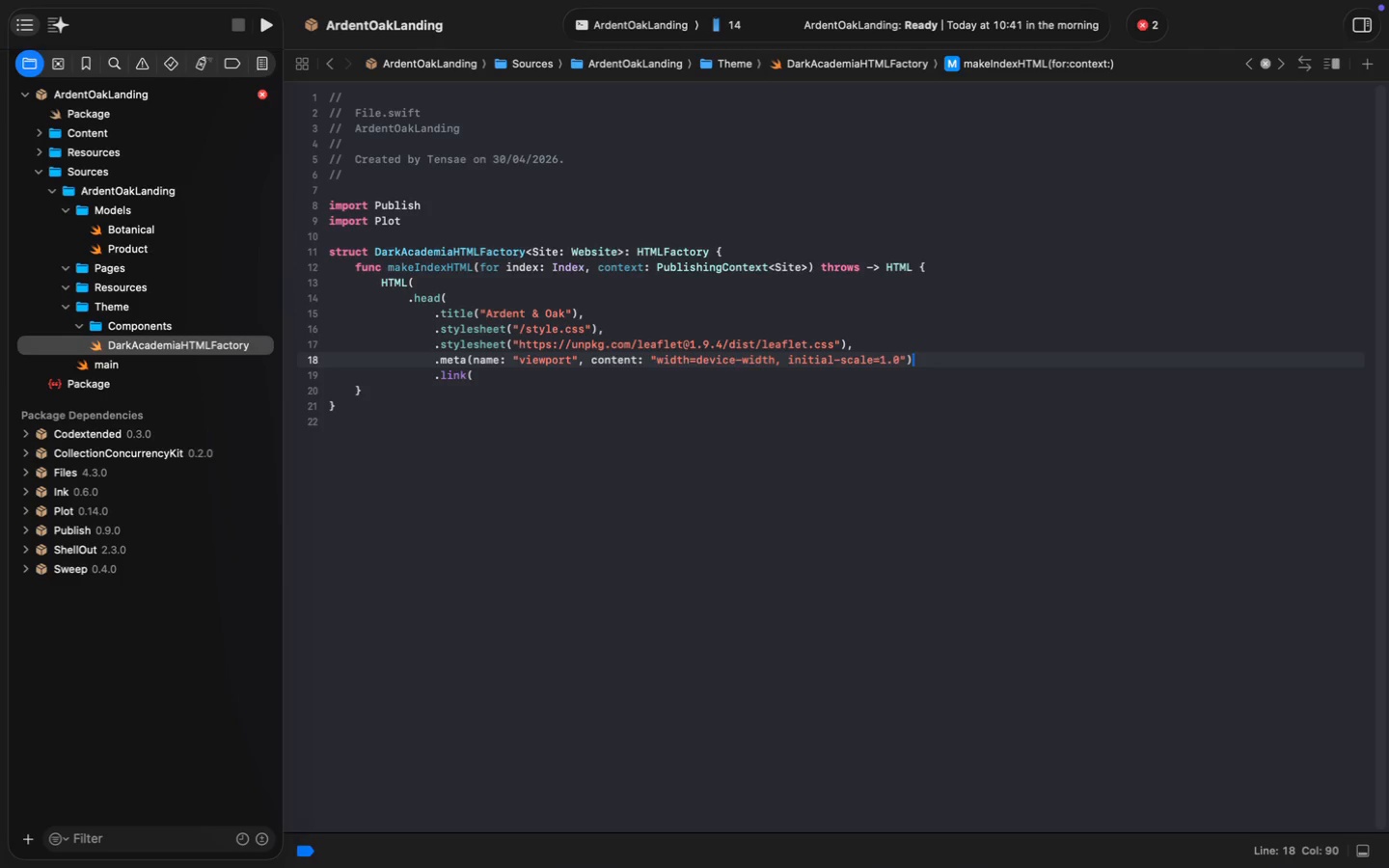 
wait(10.9)
 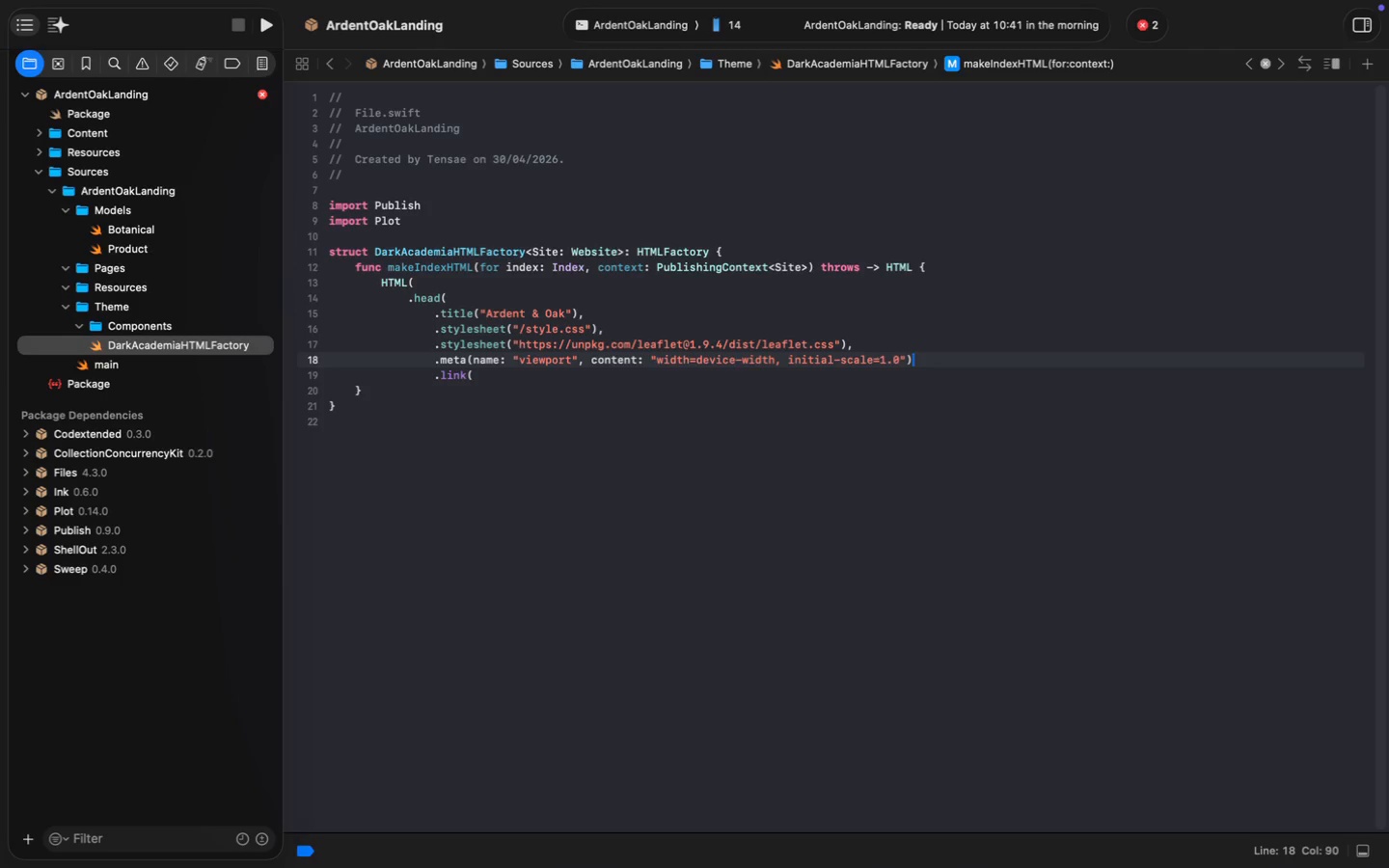 
left_click_drag(start_coordinate=[509, 359], to_coordinate=[579, 366])
 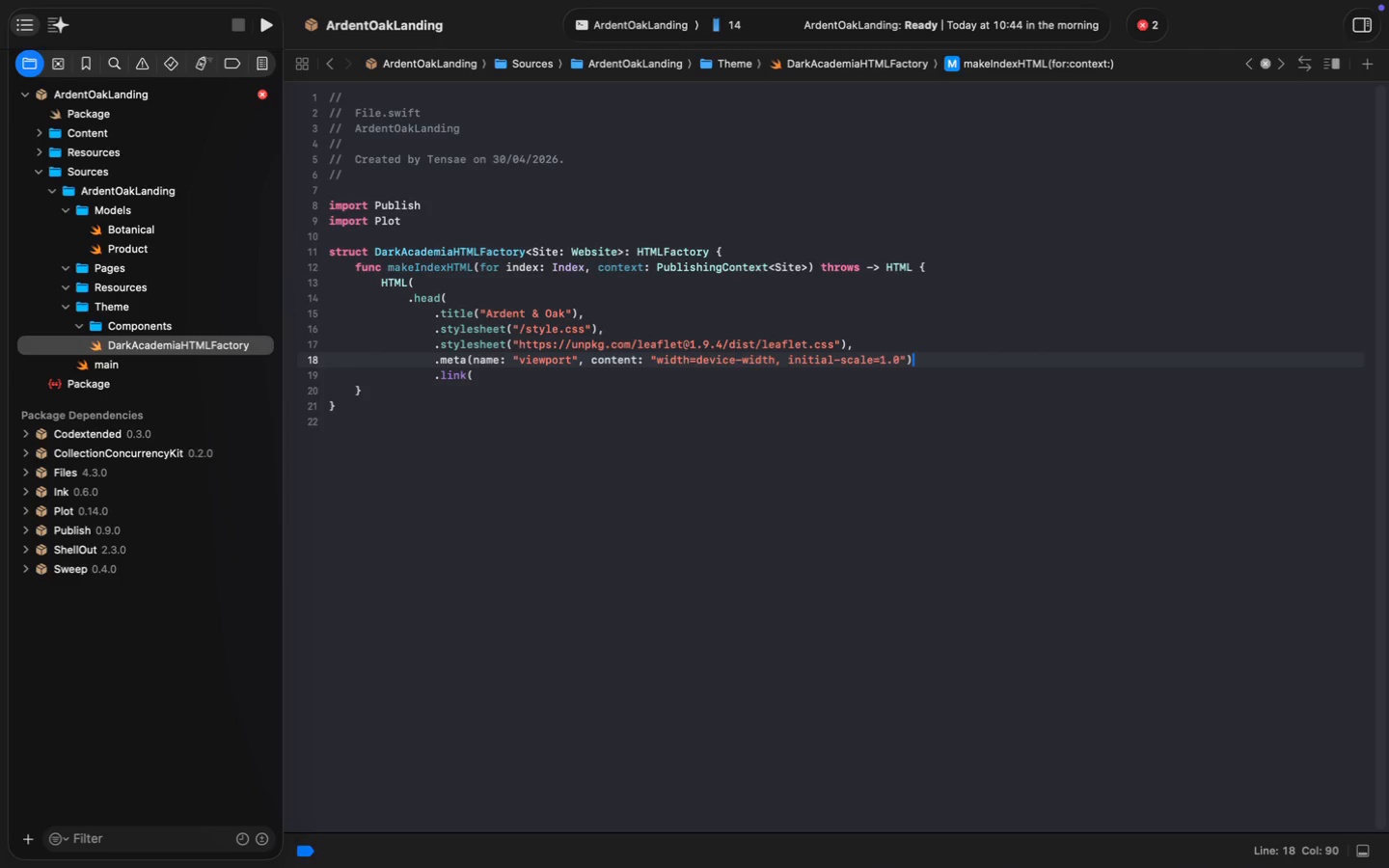 
key(Shift+9)
 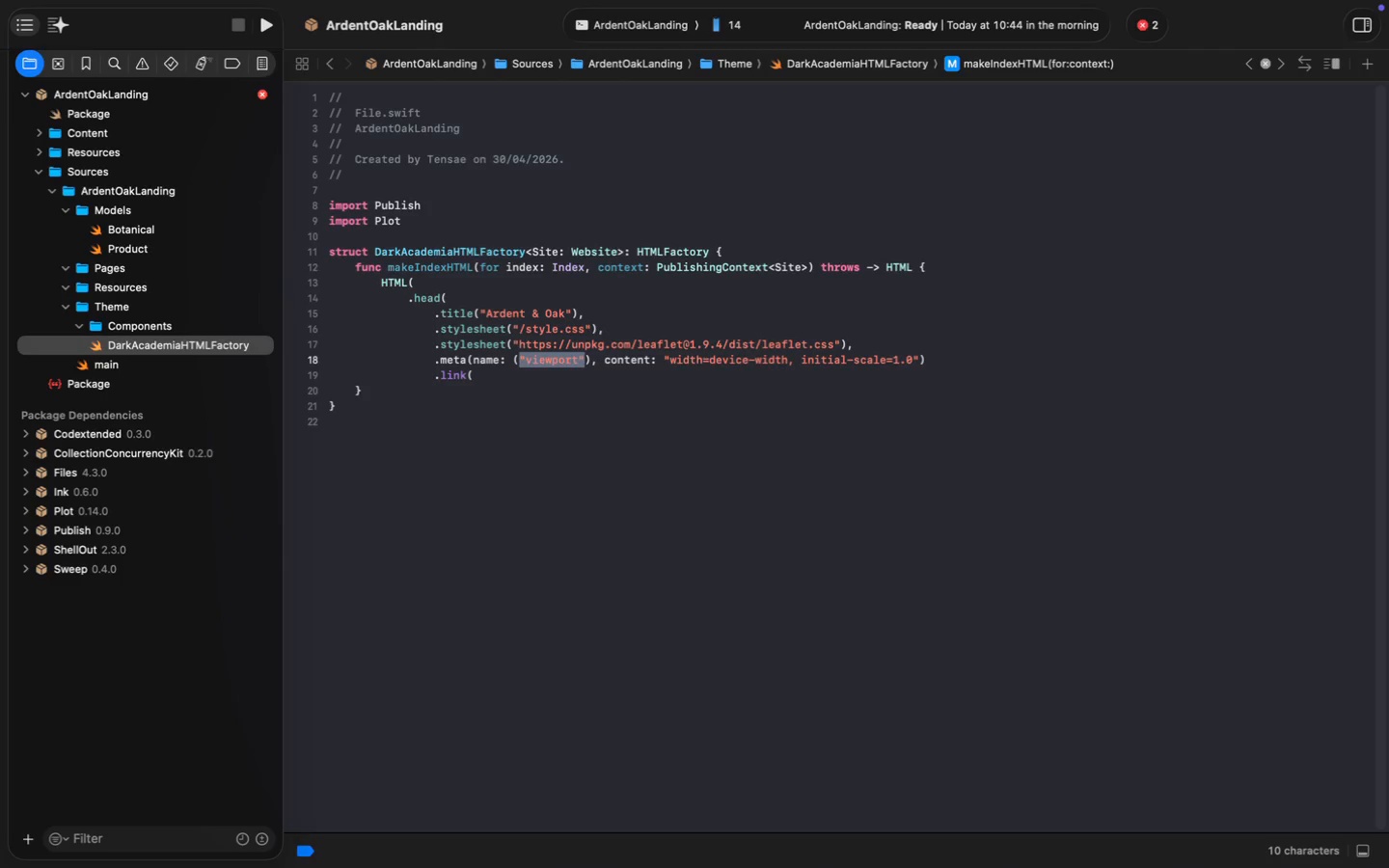 
wait(6.61)
 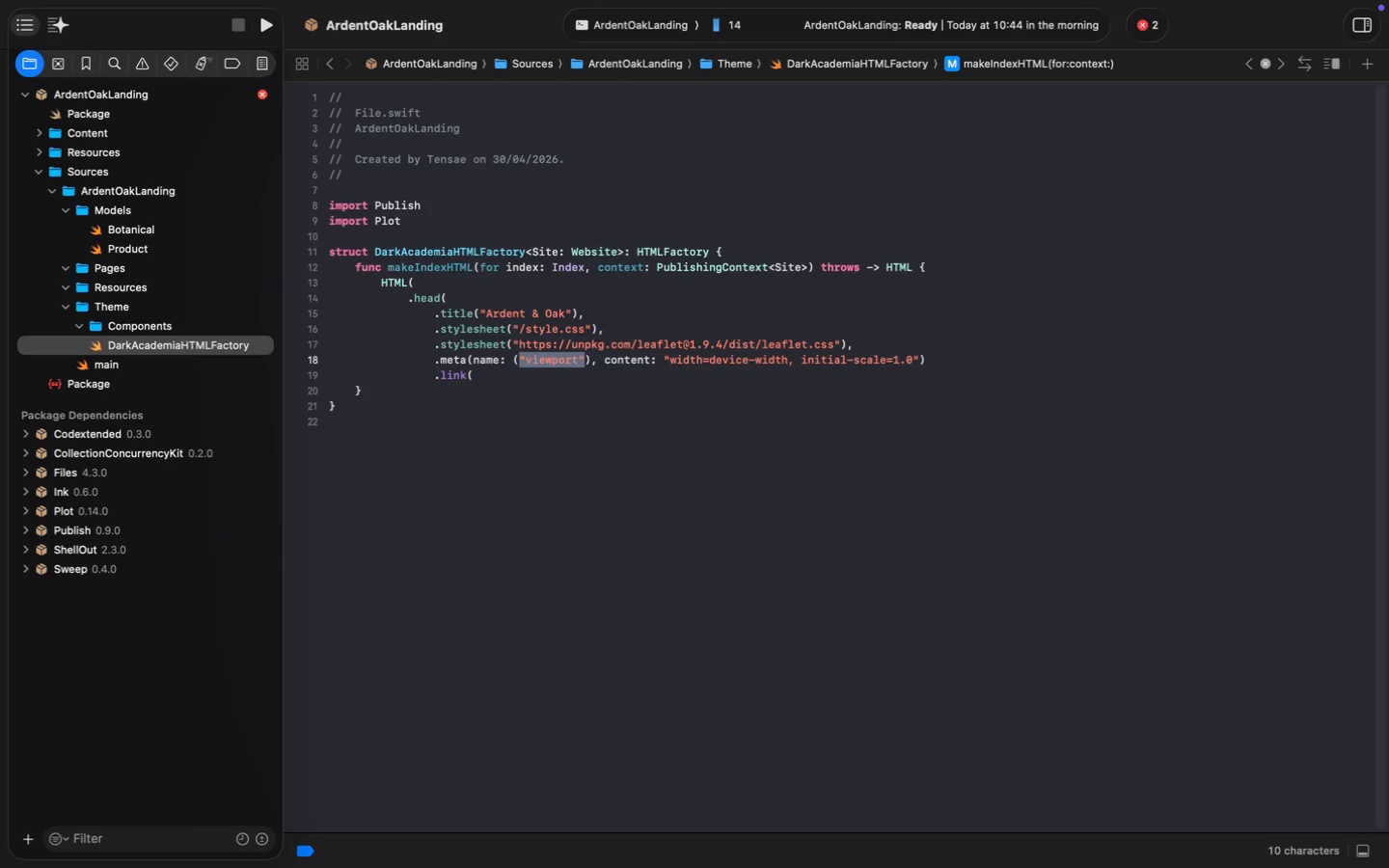 
left_click_drag(start_coordinate=[665, 361], to_coordinate=[919, 360])
 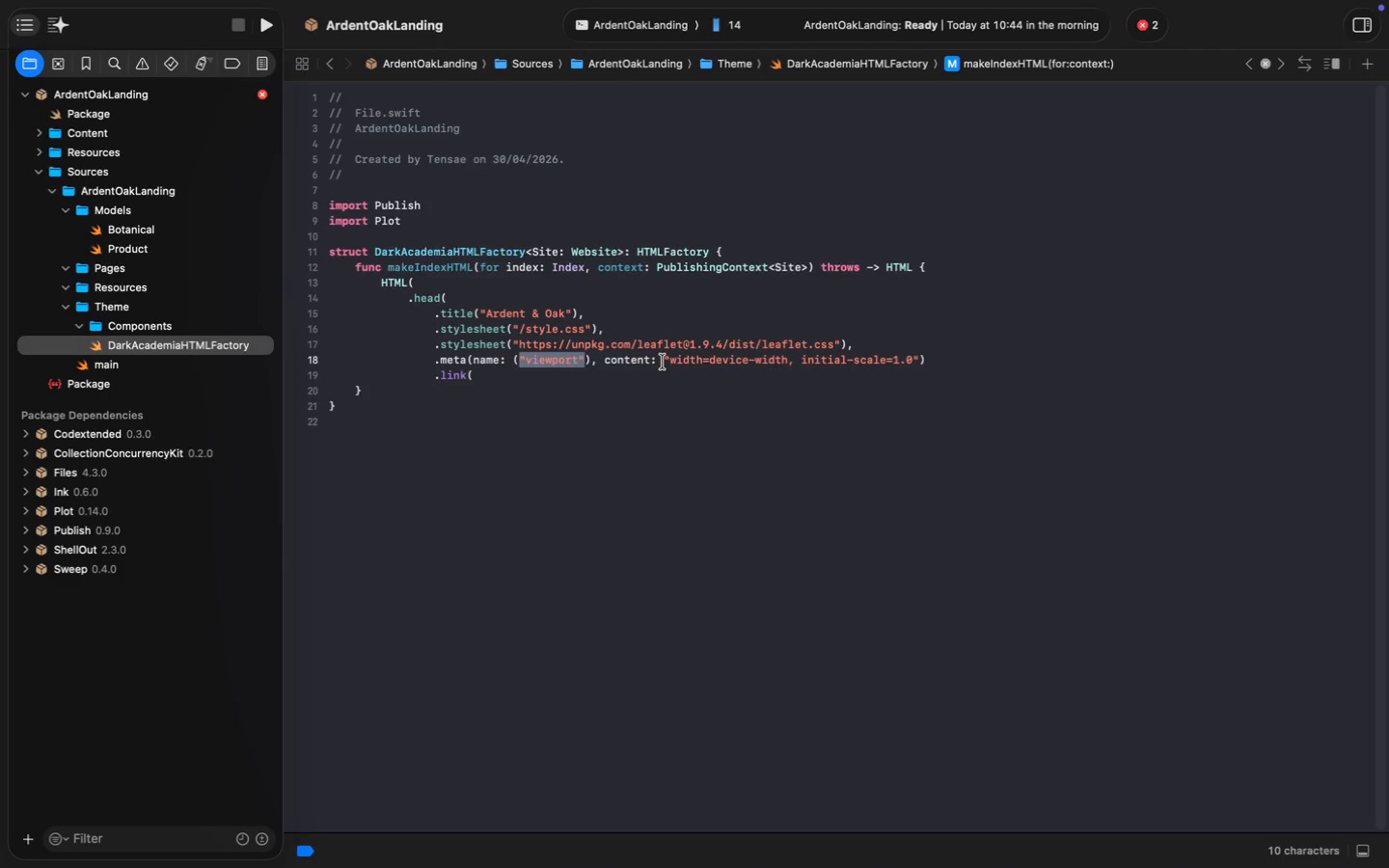 
key(Shift+9)
 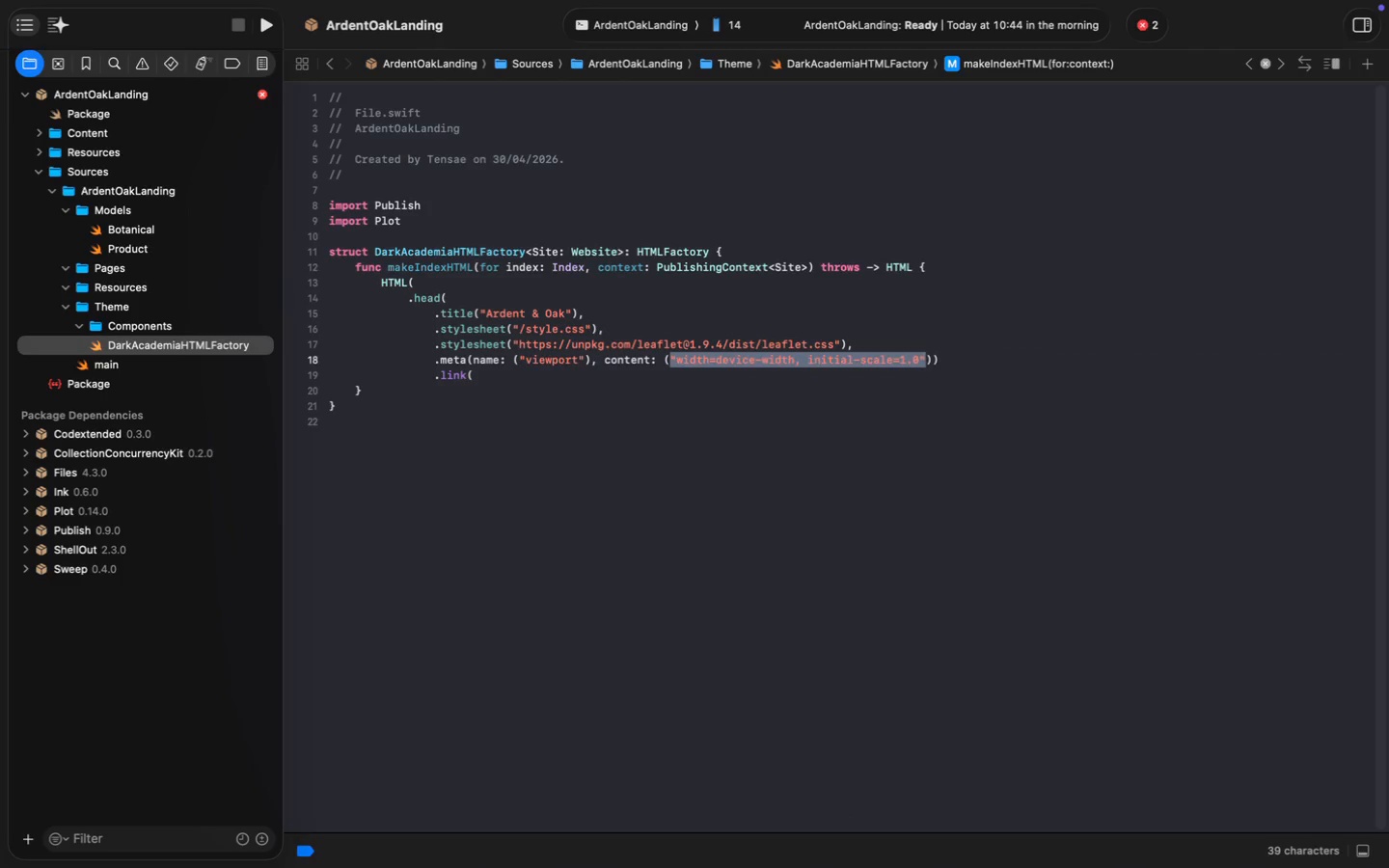 
key(Meta+ArrowRight)
 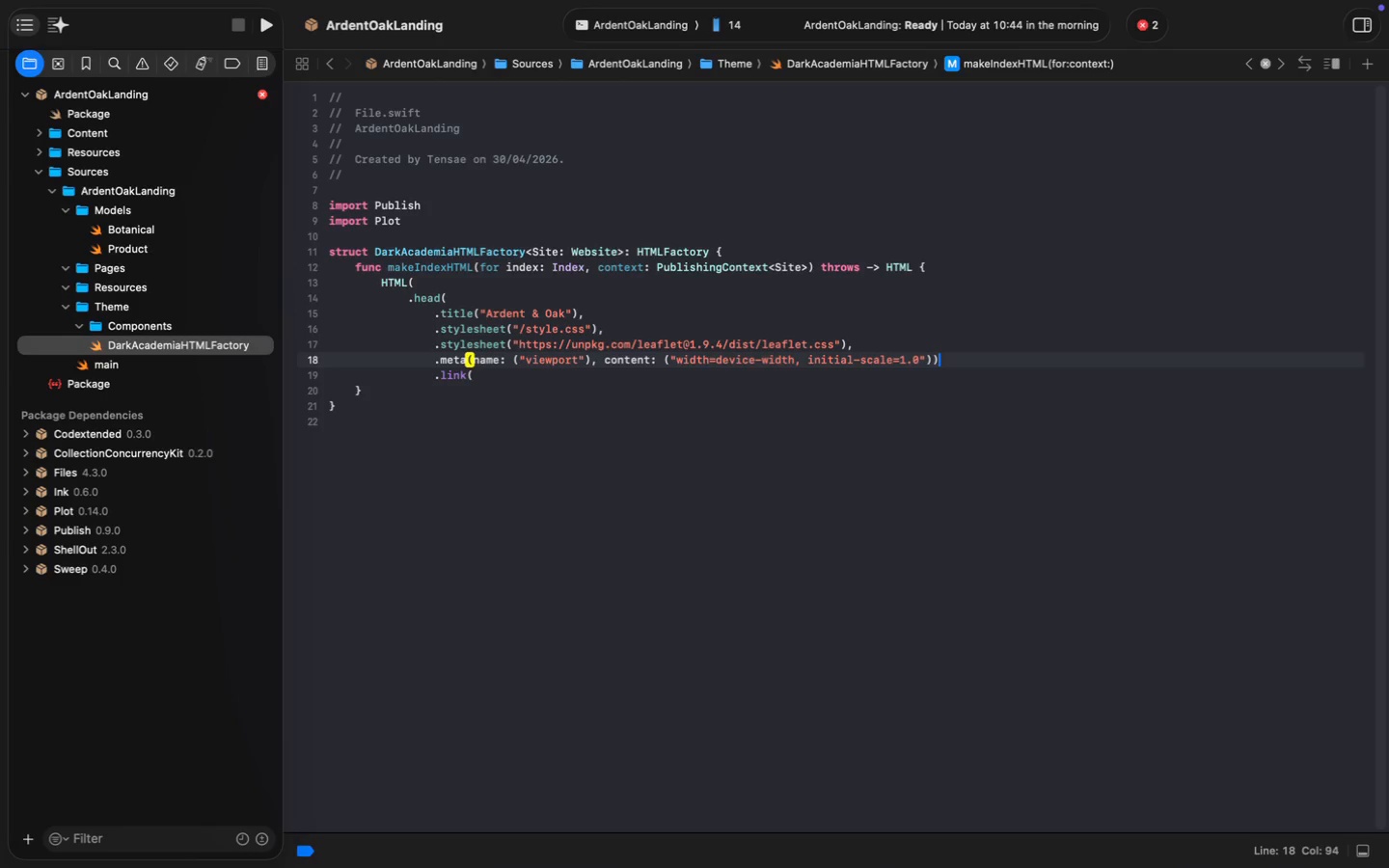 
key(Comma)
 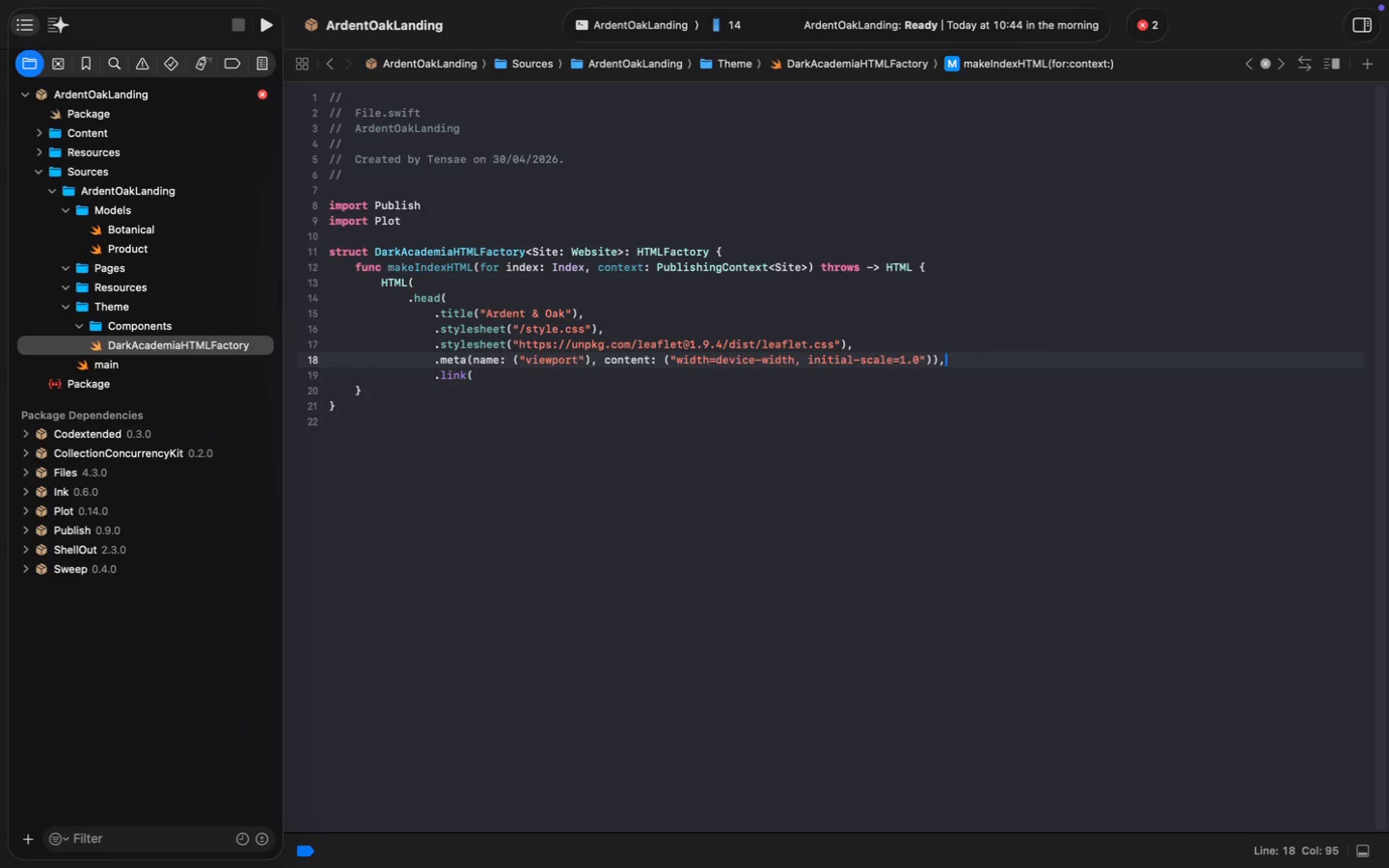 
key(Enter)
 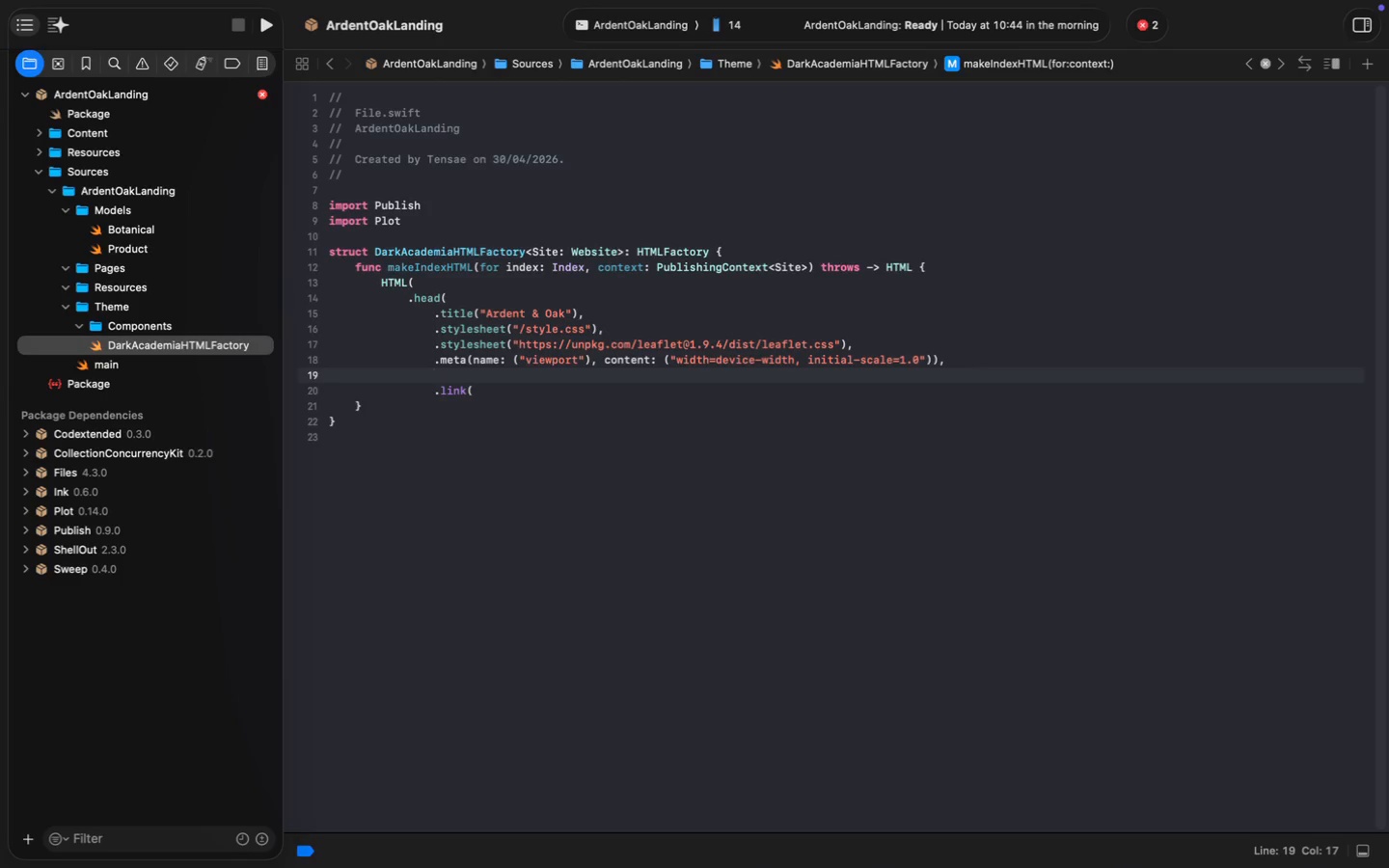 
key(Period)
 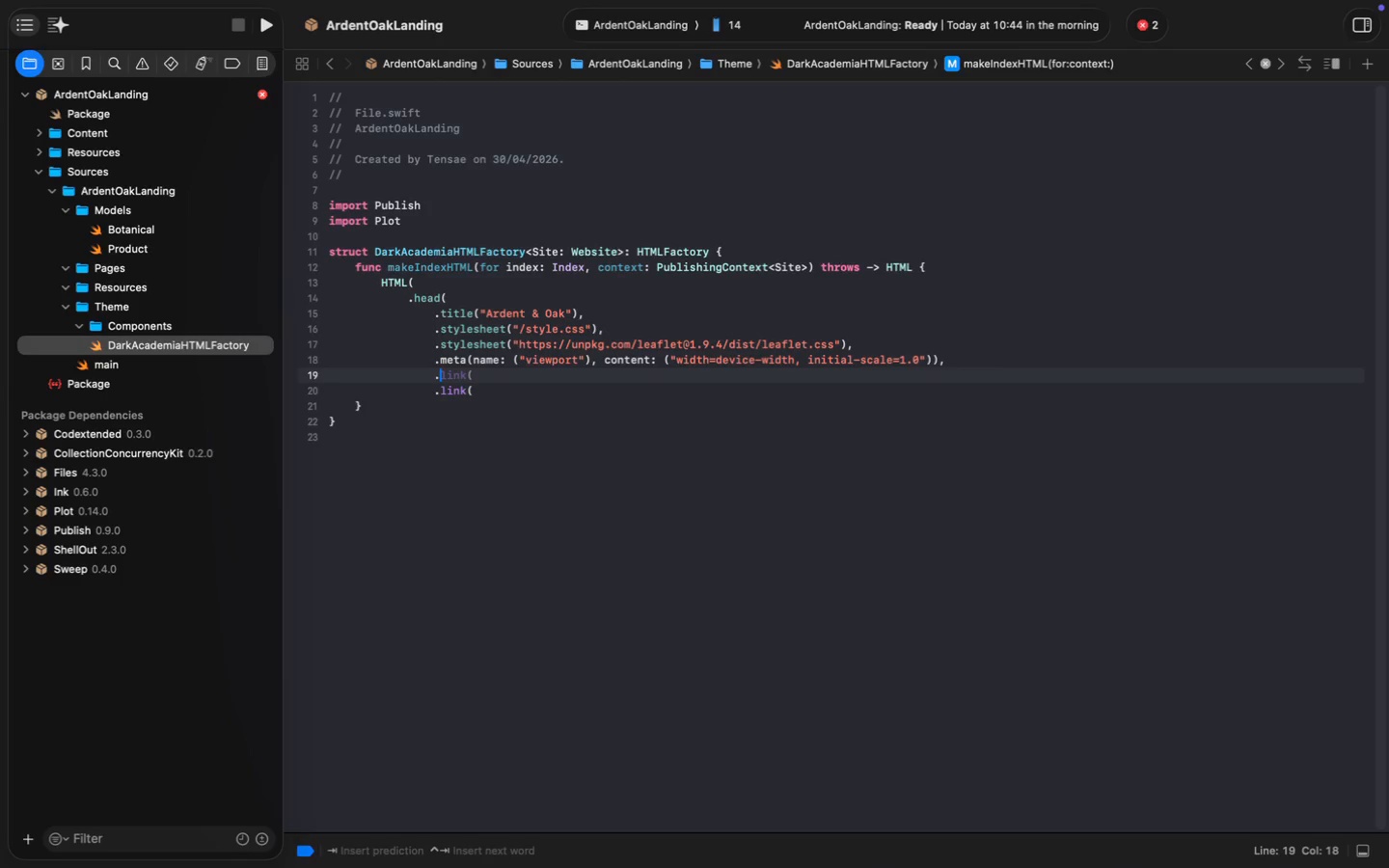 
key(M)
 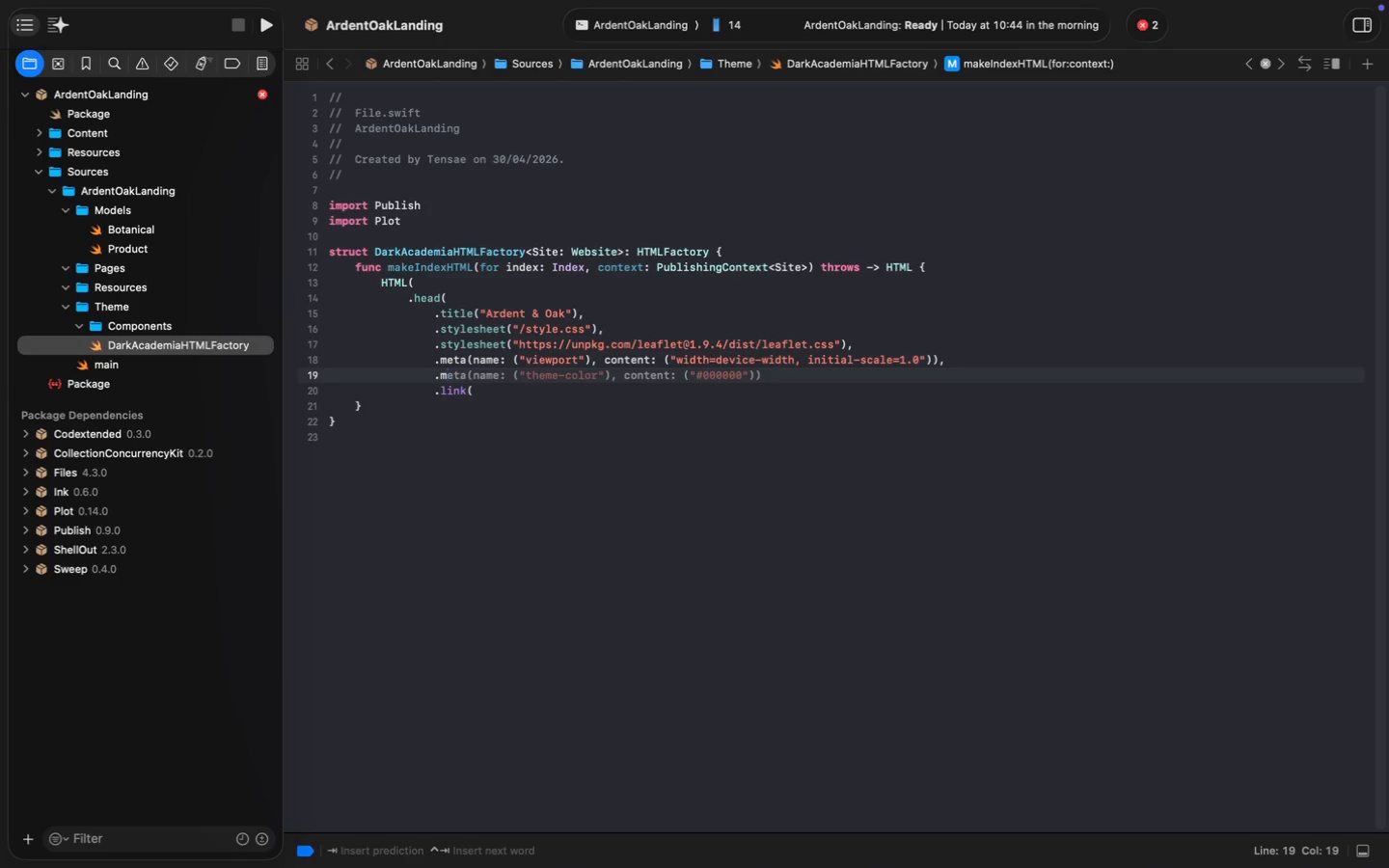 
wait(5.21)
 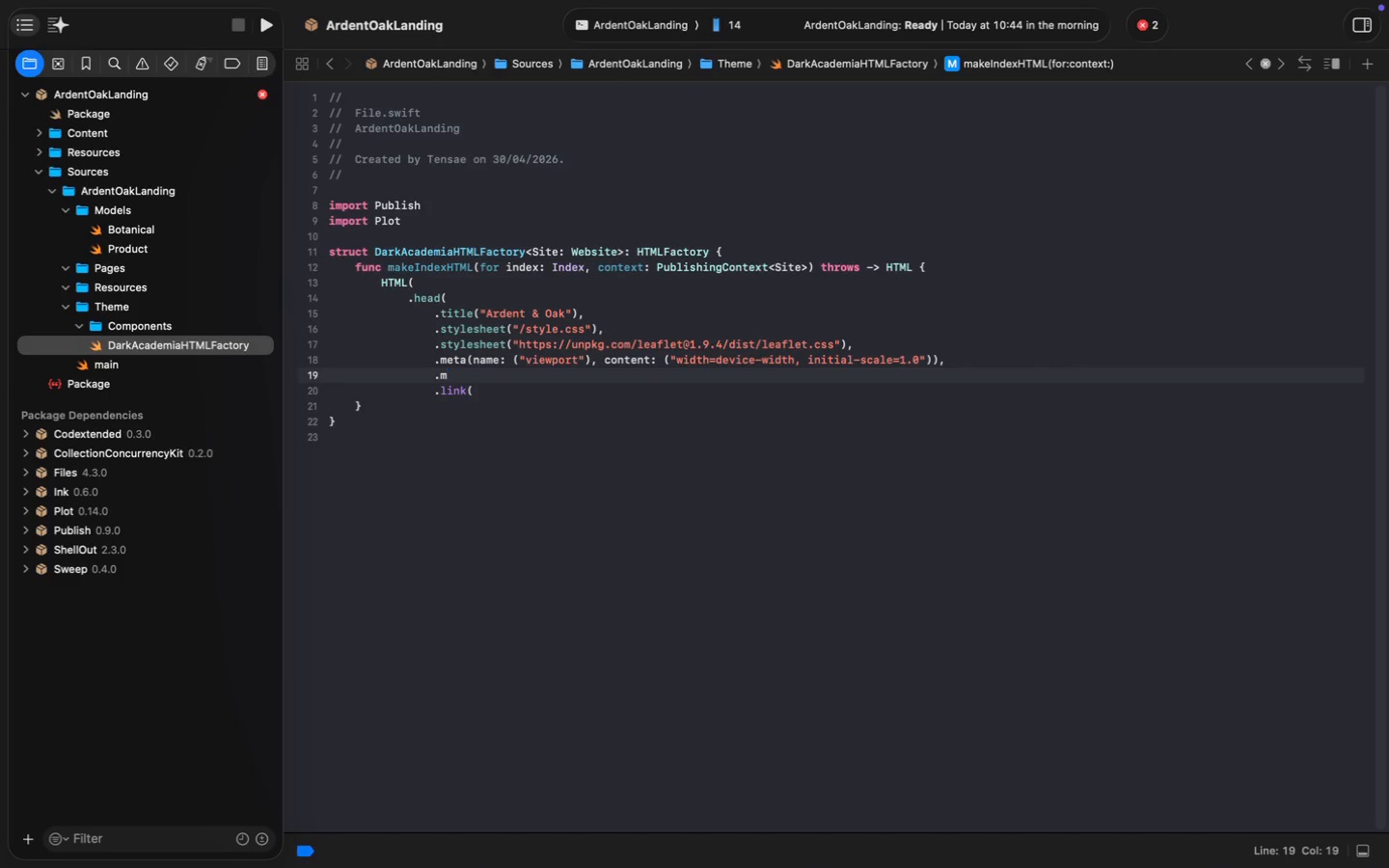 
key(Tab)
 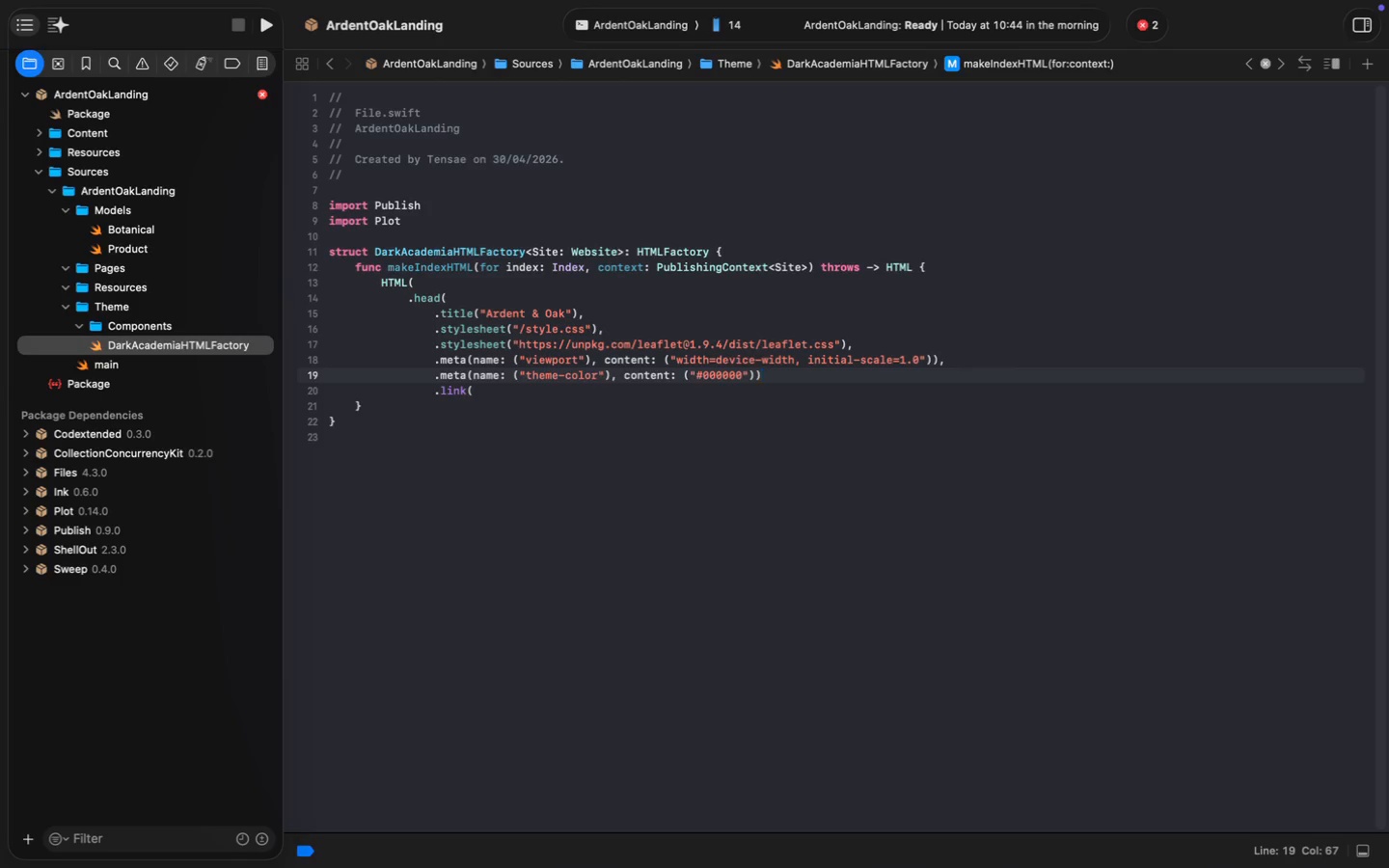 
wait(5.8)
 